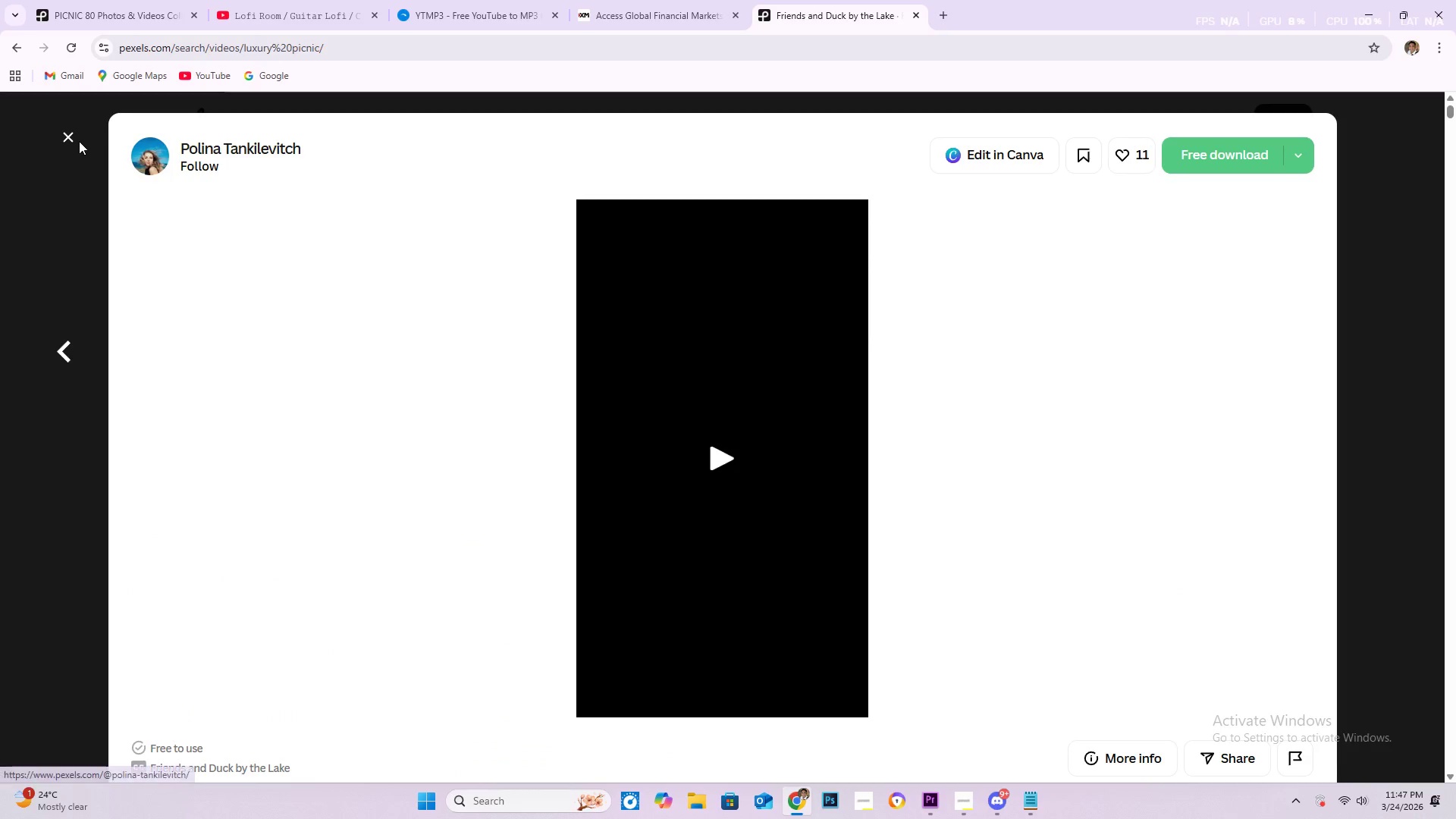 
left_click([68, 138])
 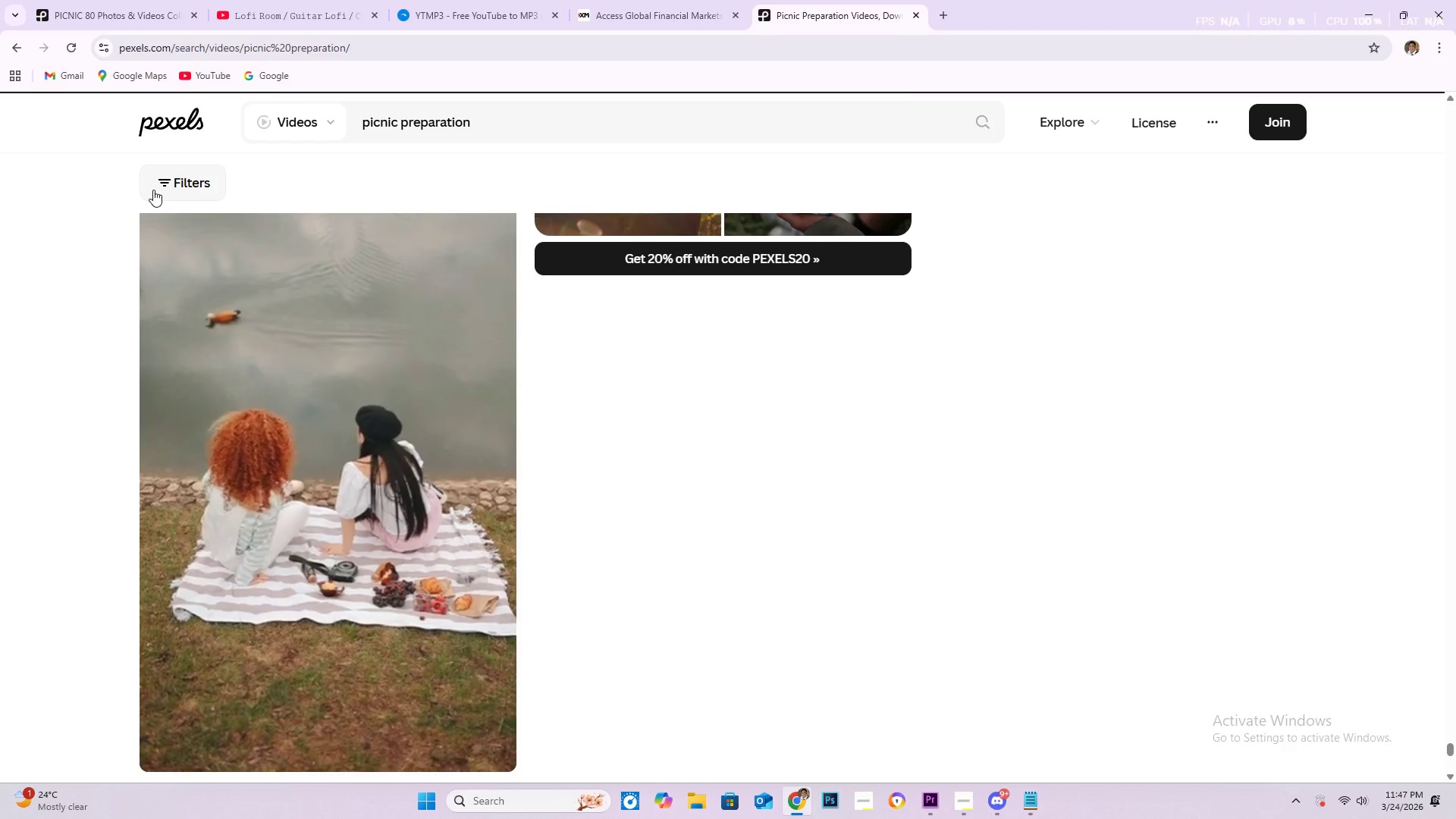 
wait(11.47)
 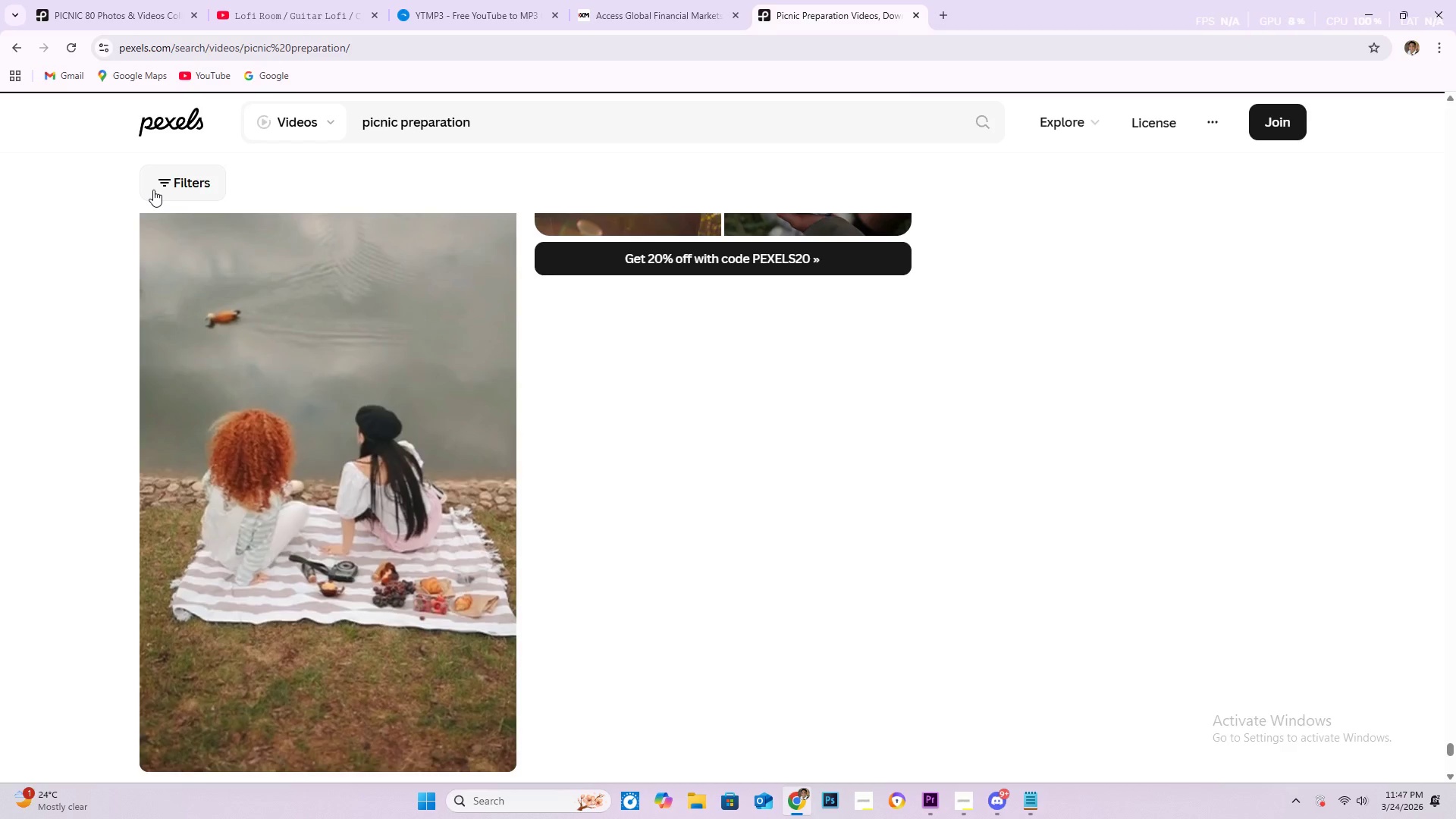 
scroll: coordinate [237, 281], scroll_direction: down, amount: 1.0
 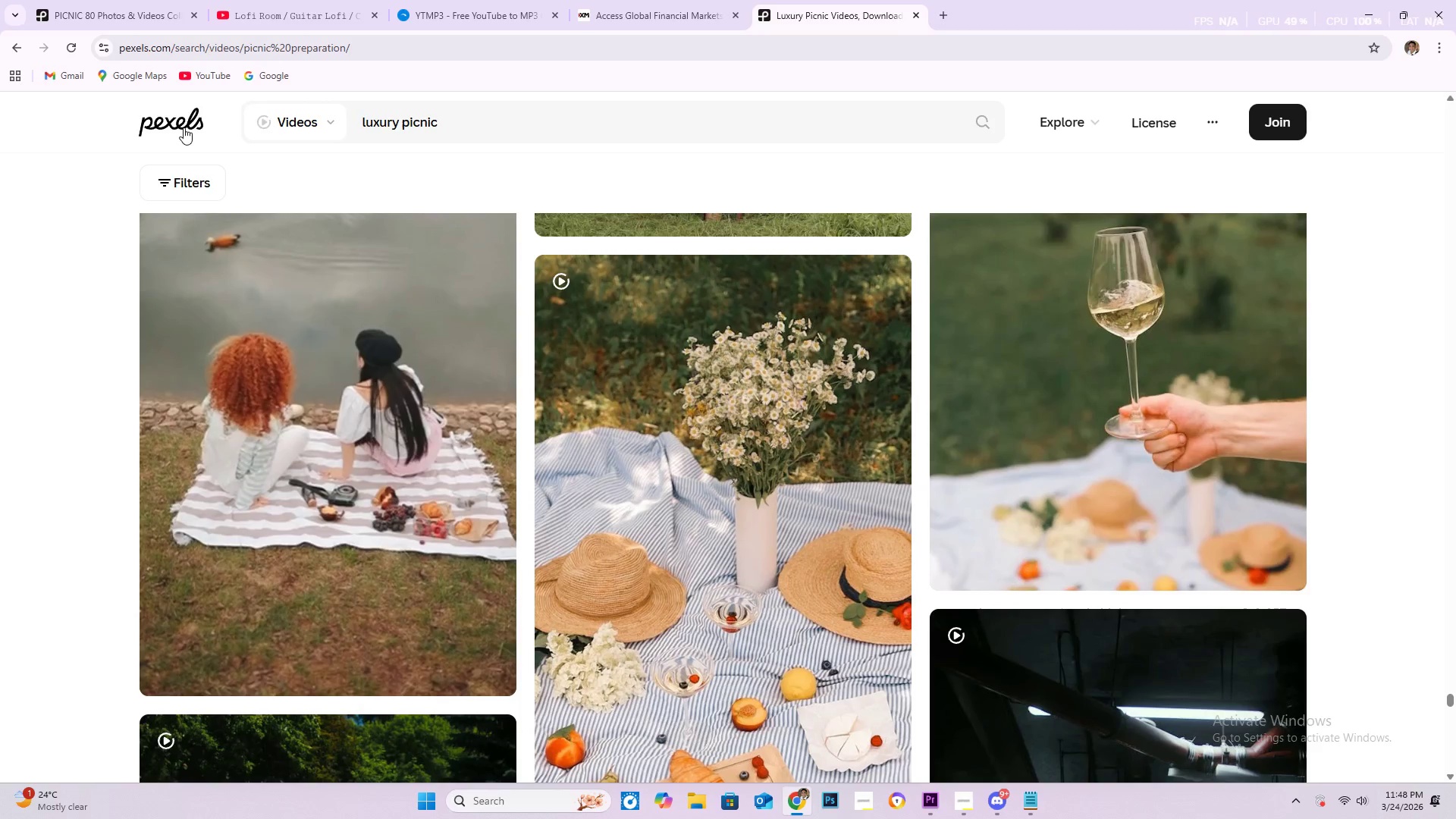 
left_click([180, 115])
 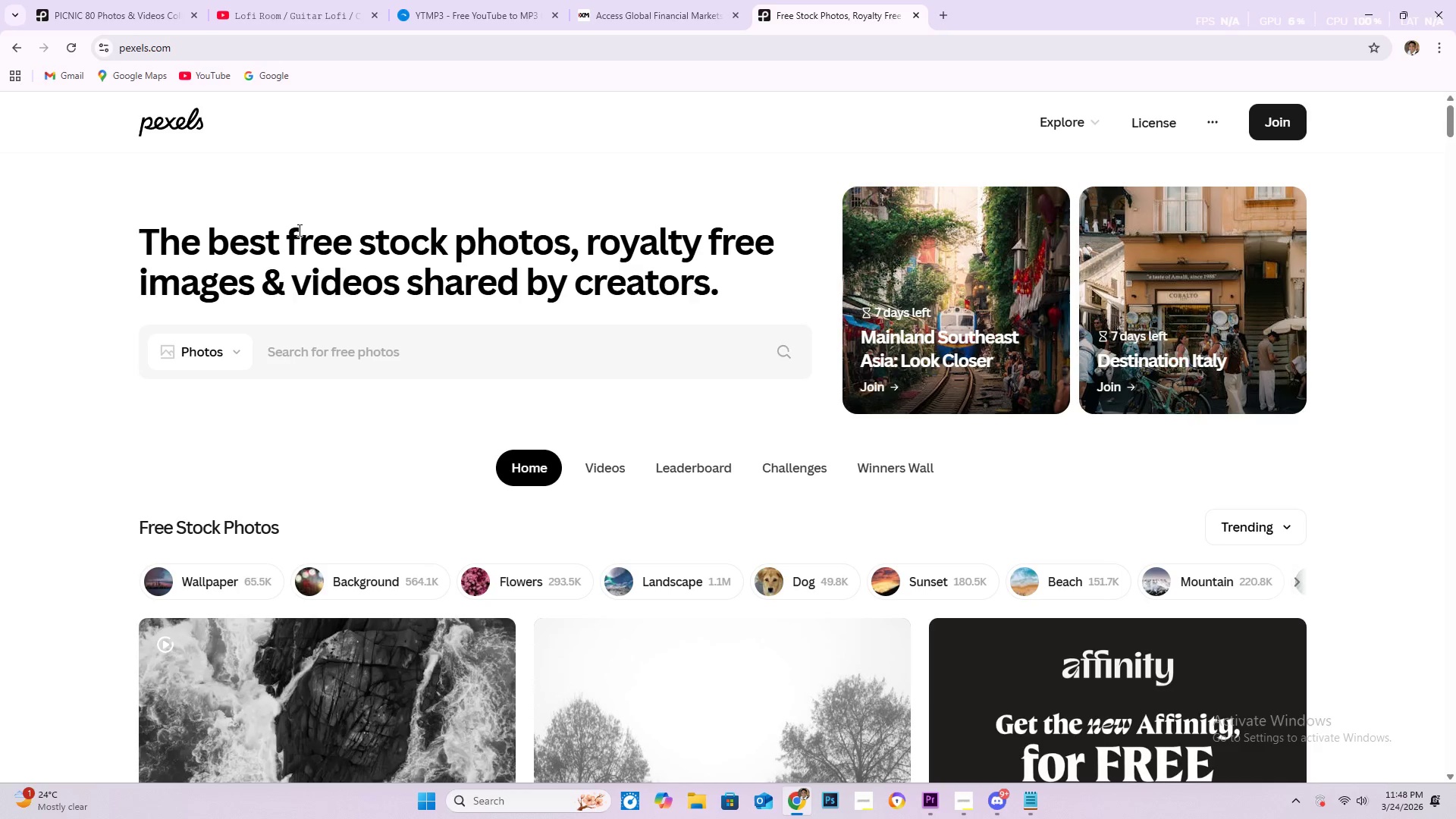 
wait(23.69)
 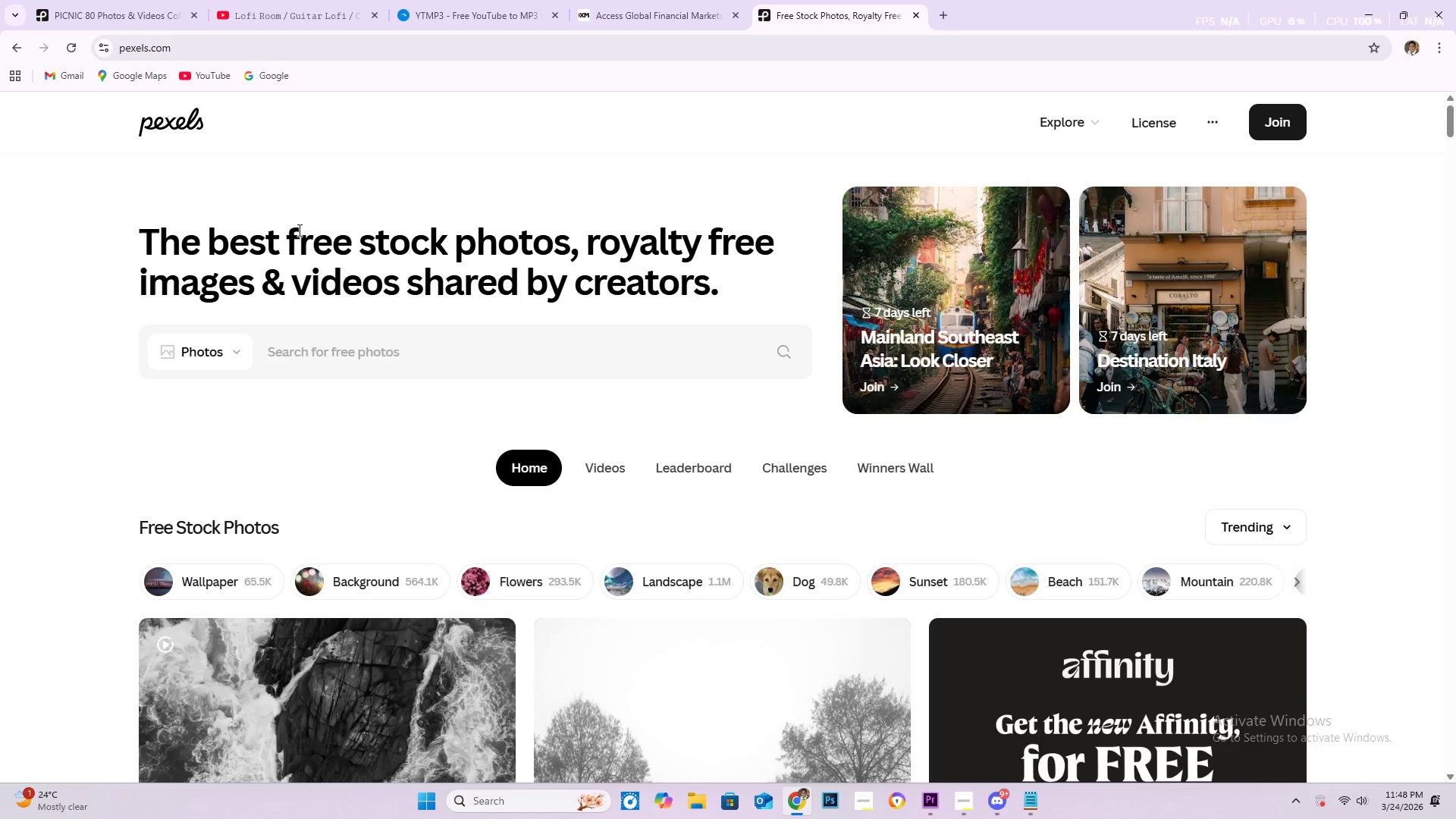 
scroll: coordinate [230, 275], scroll_direction: down, amount: 5.0
 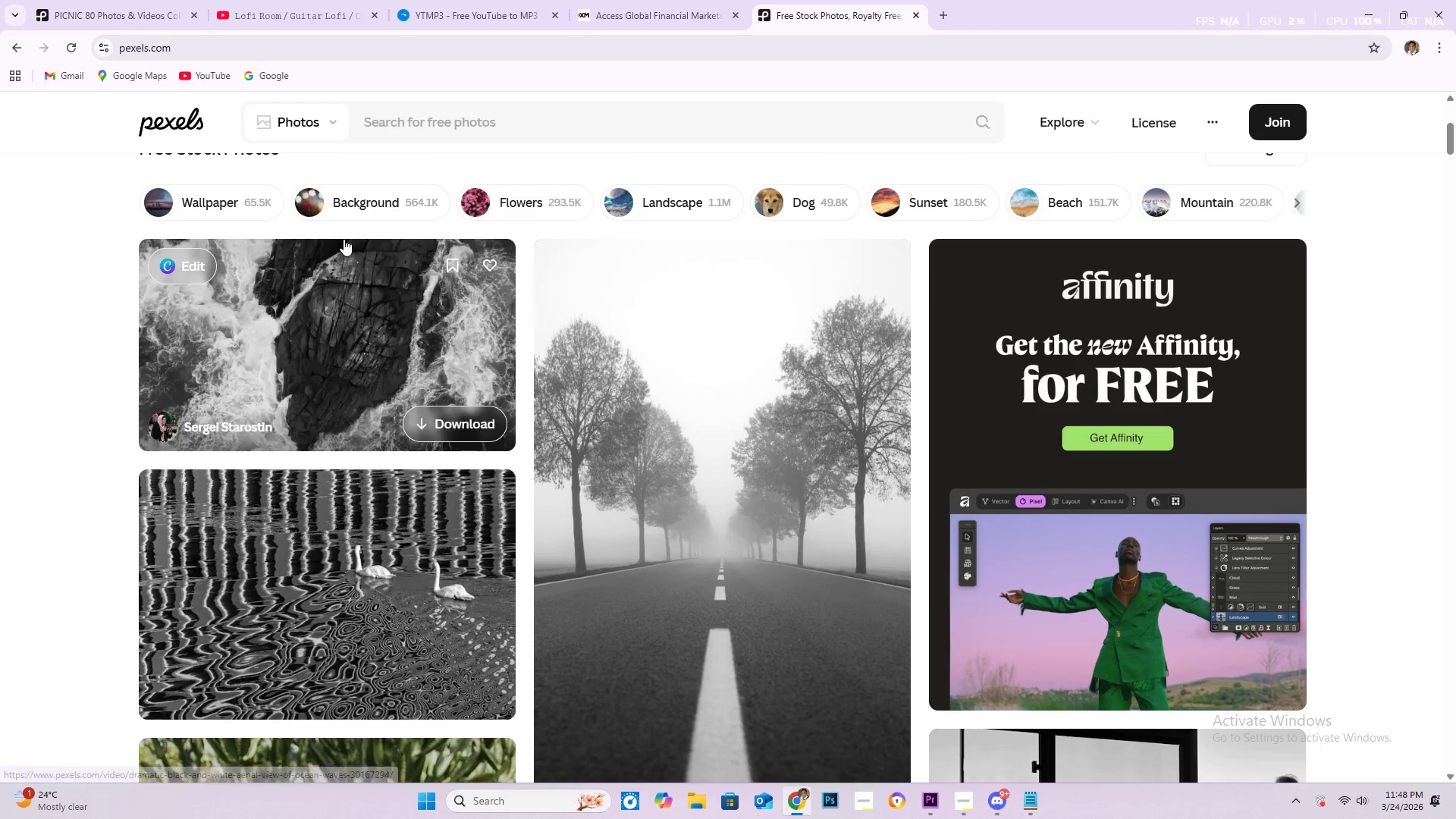 
scroll: coordinate [341, 237], scroll_direction: up, amount: 4.0
 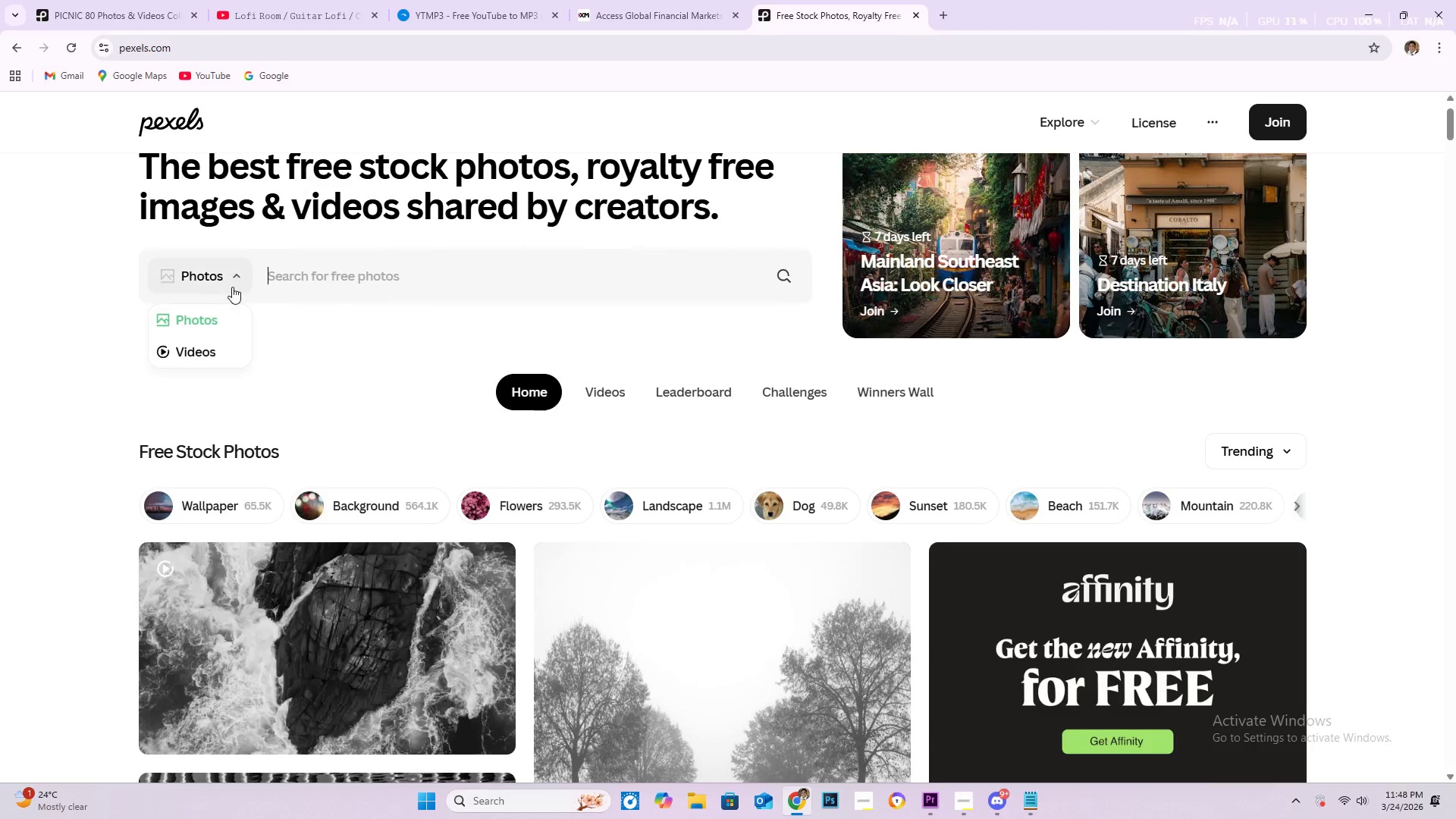 
left_click([220, 356])
 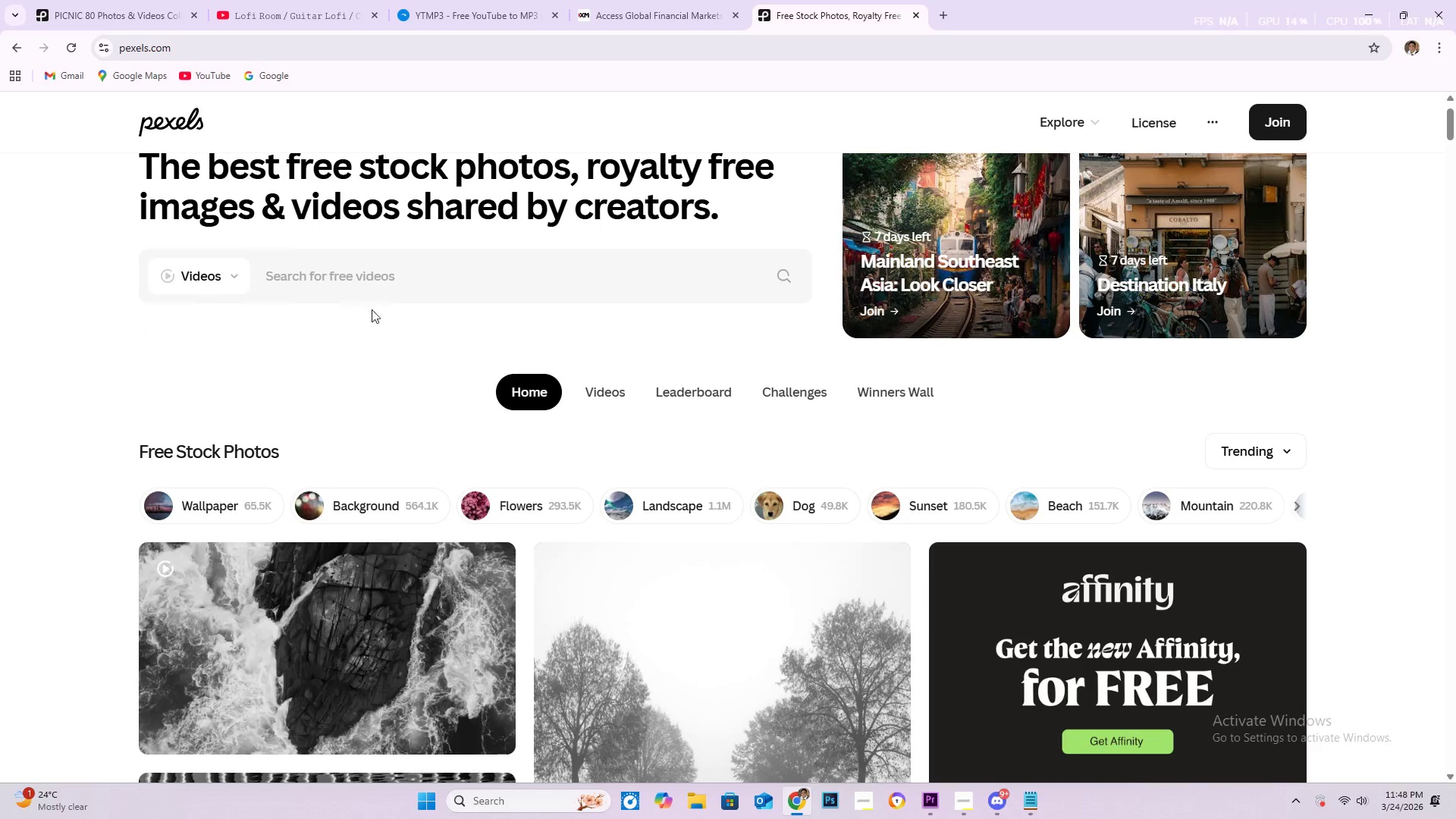 
wait(8.56)
 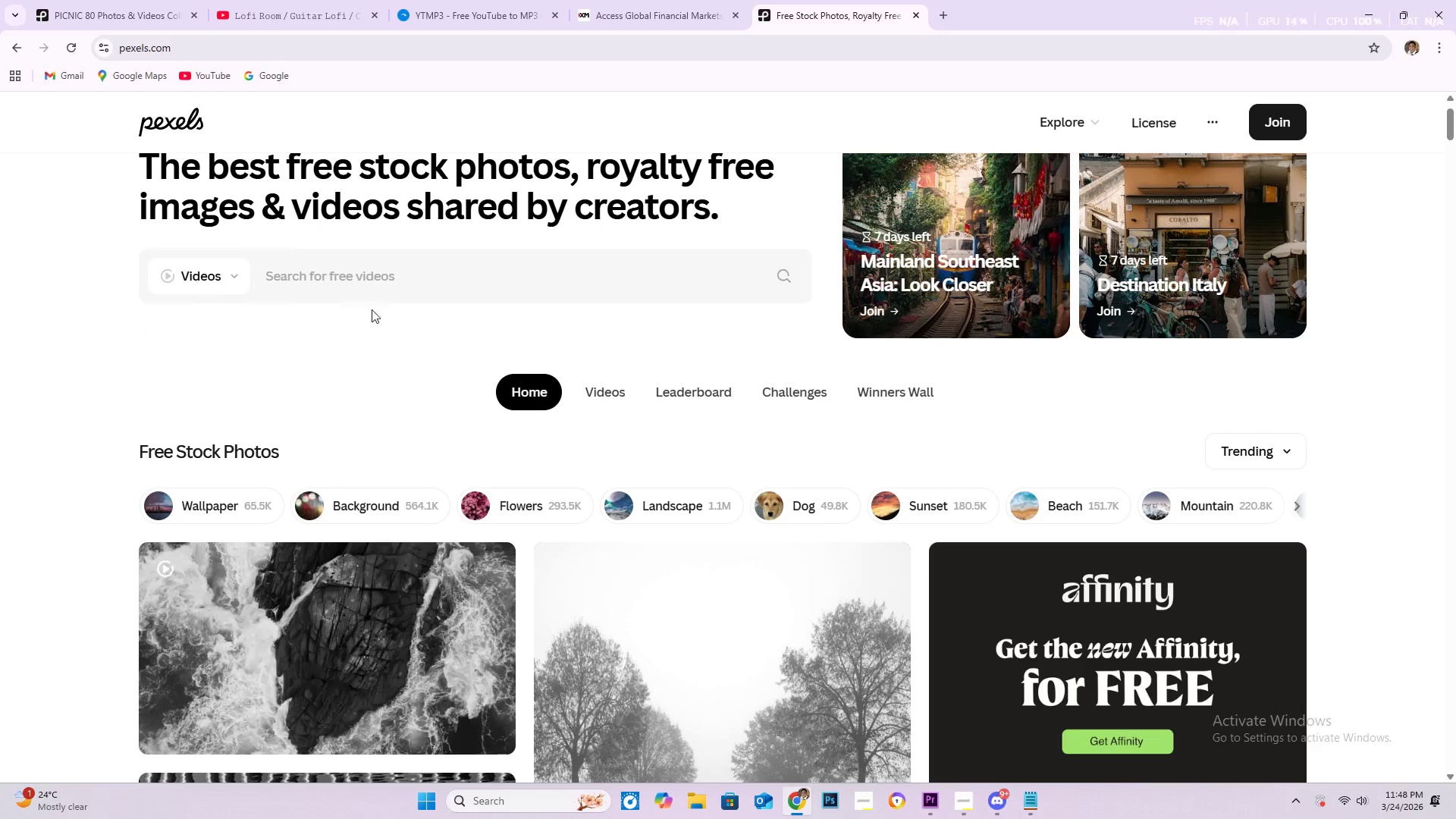 
left_click([425, 275])
 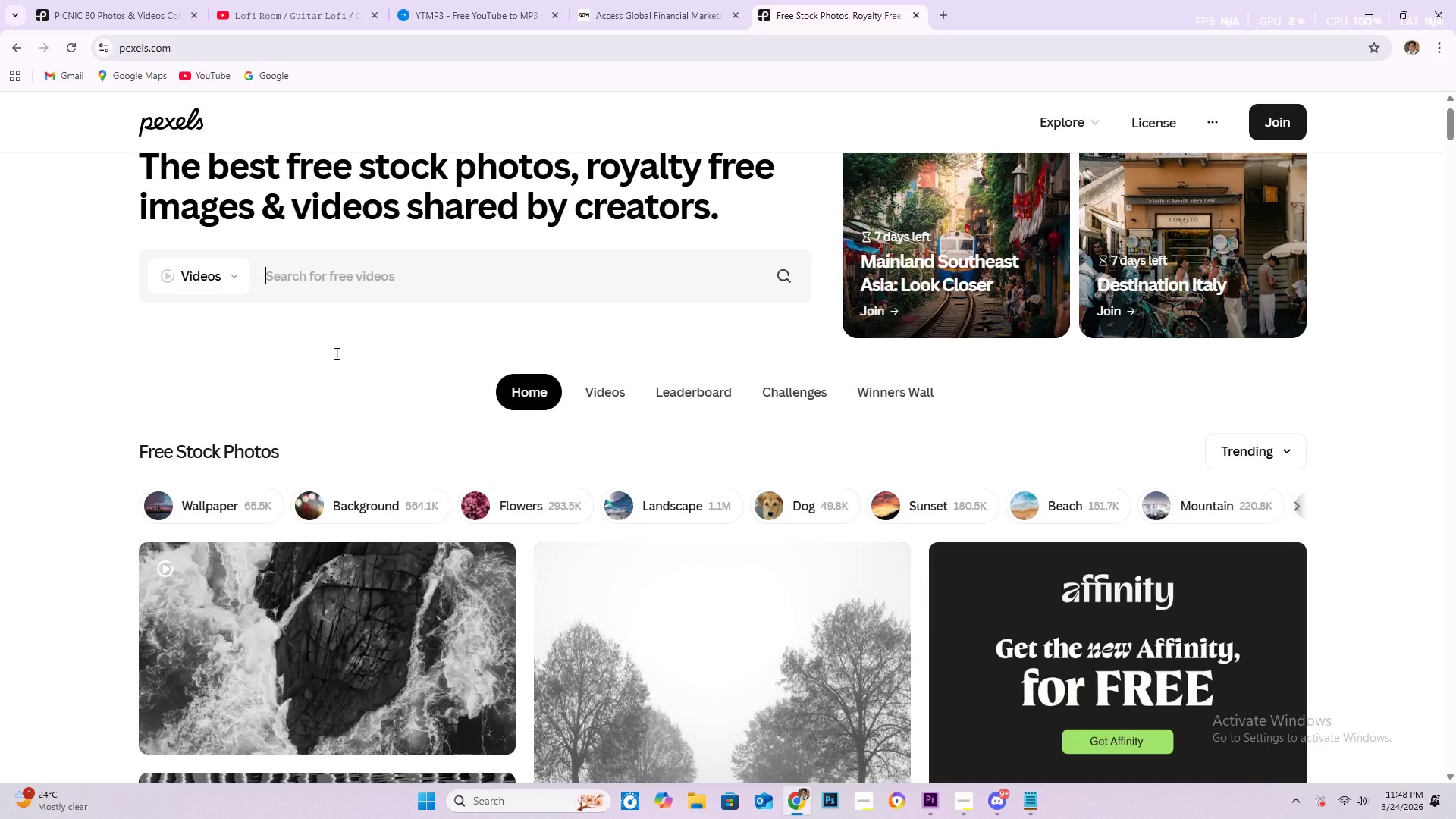 
scroll: coordinate [396, 309], scroll_direction: up, amount: 2.0
 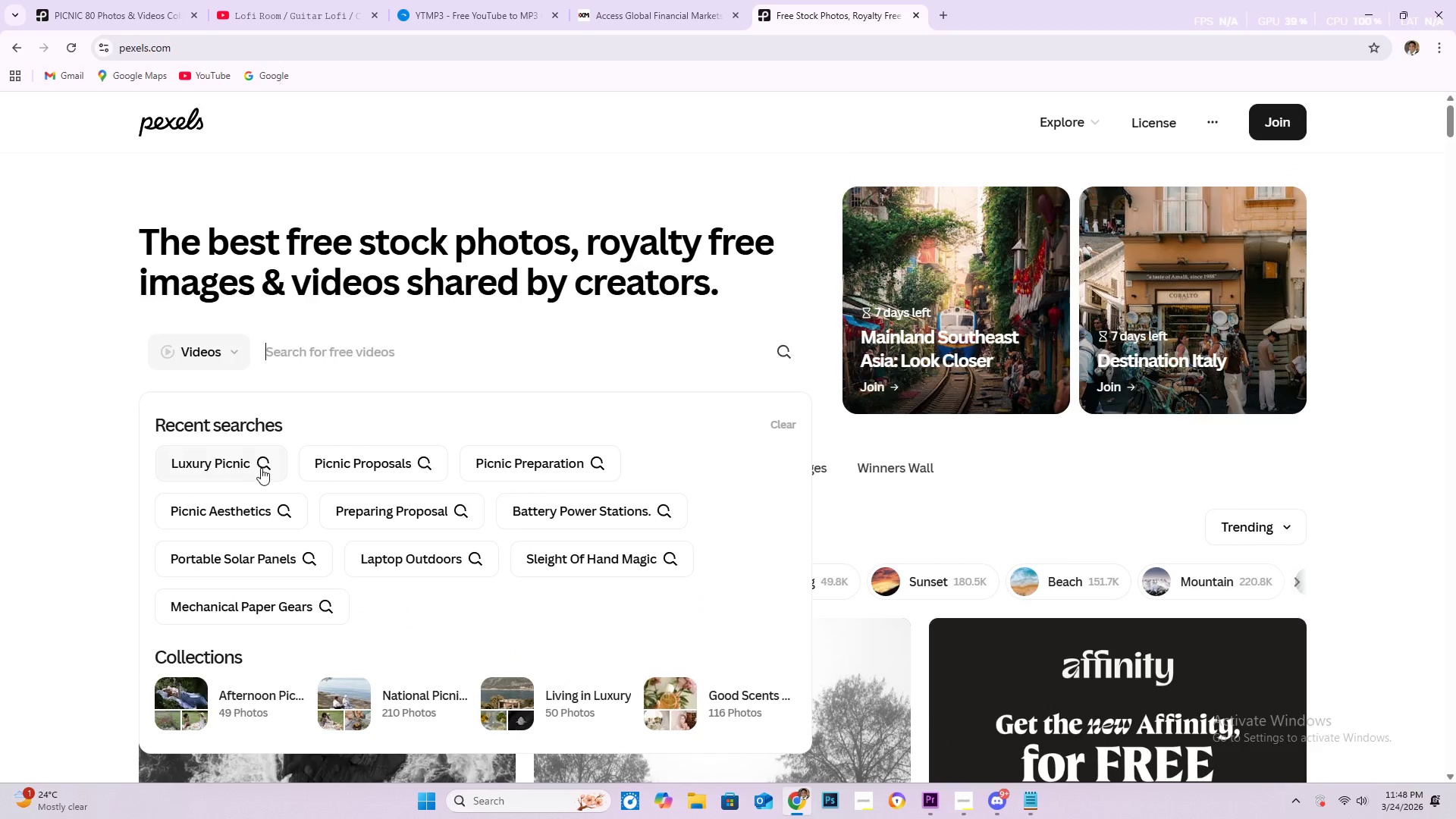 
left_click([249, 463])
 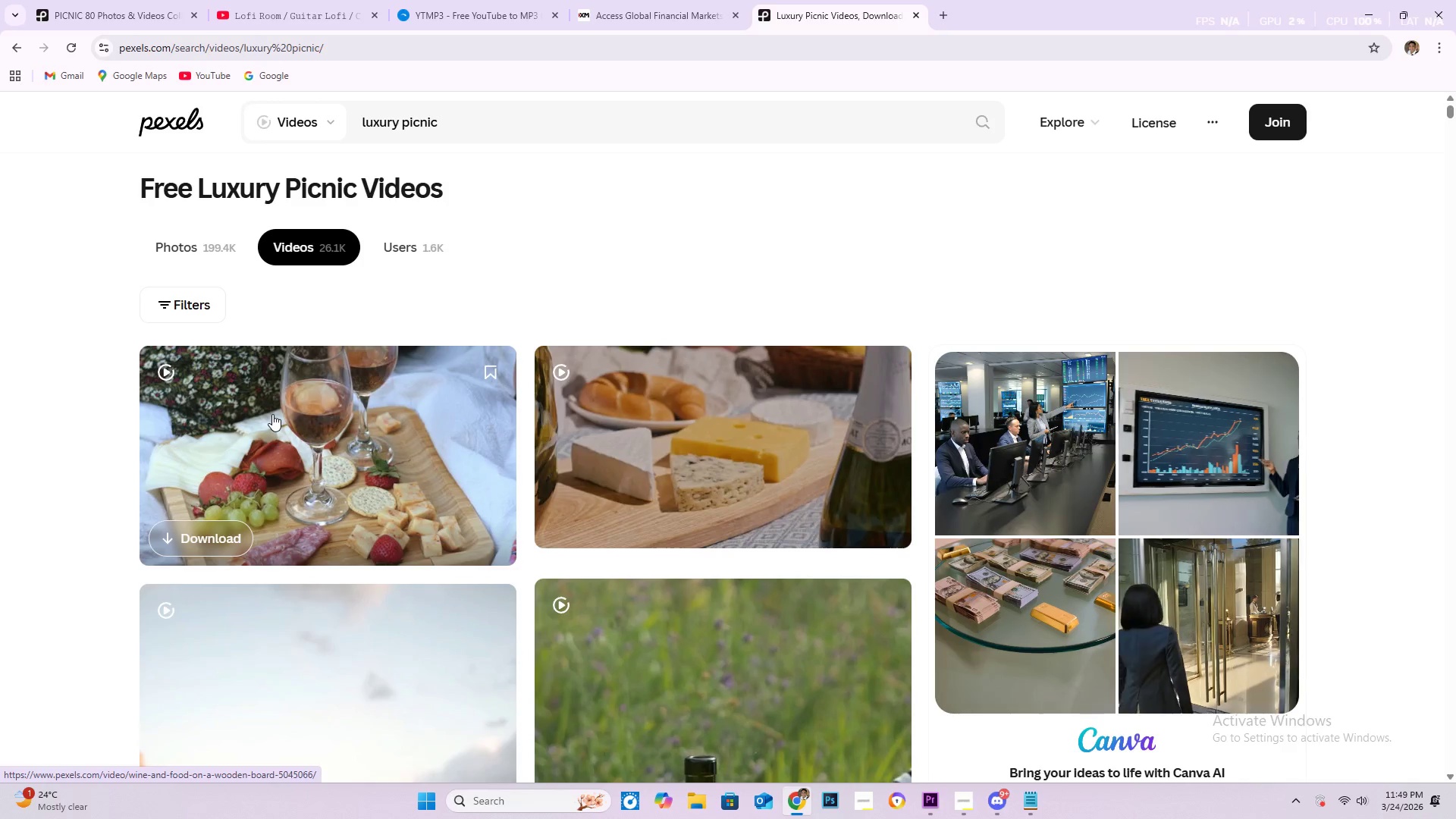 
wait(27.83)
 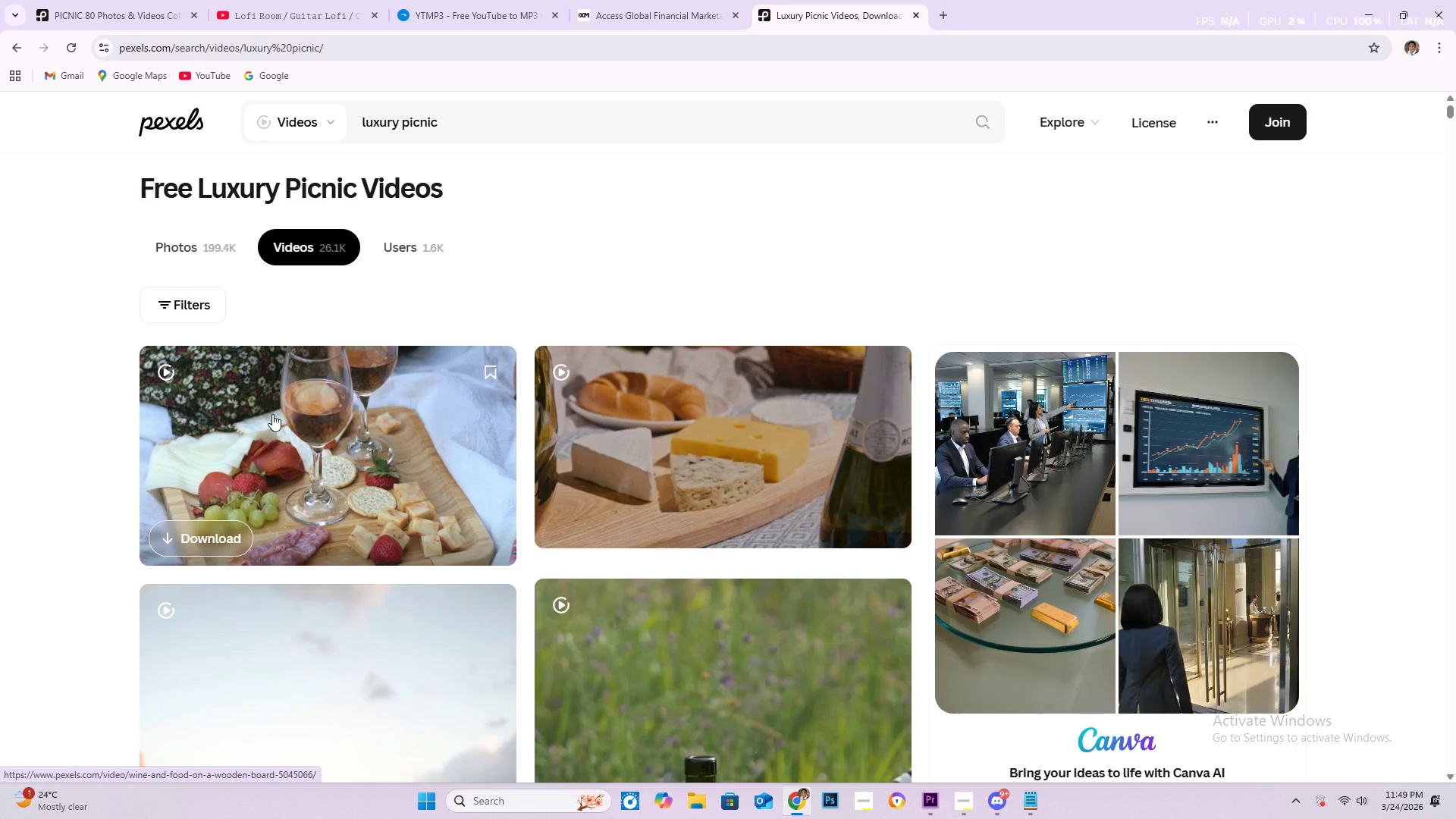 
scroll: coordinate [450, 456], scroll_direction: down, amount: 21.0
 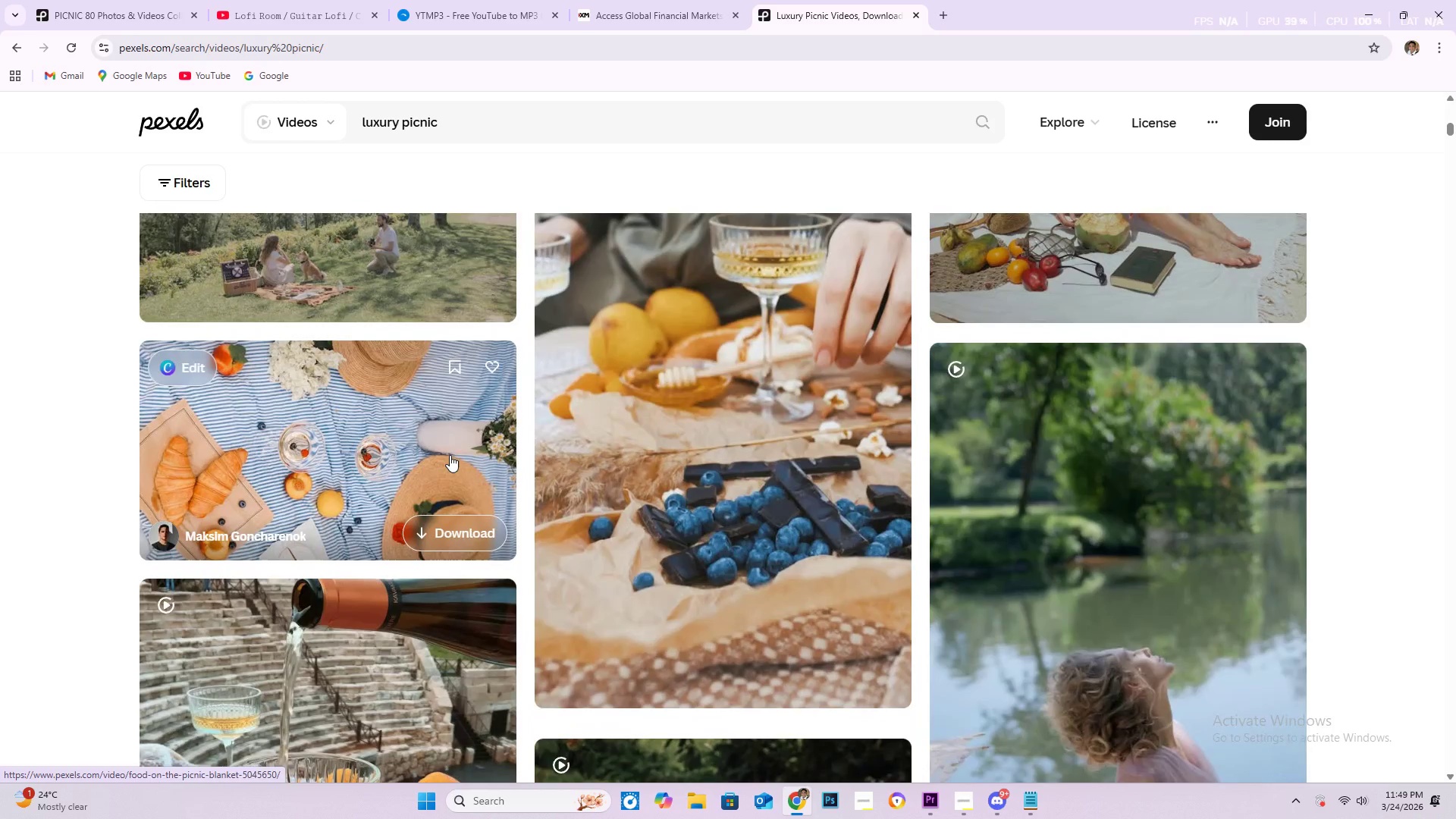 
scroll: coordinate [421, 452], scroll_direction: down, amount: 31.0
 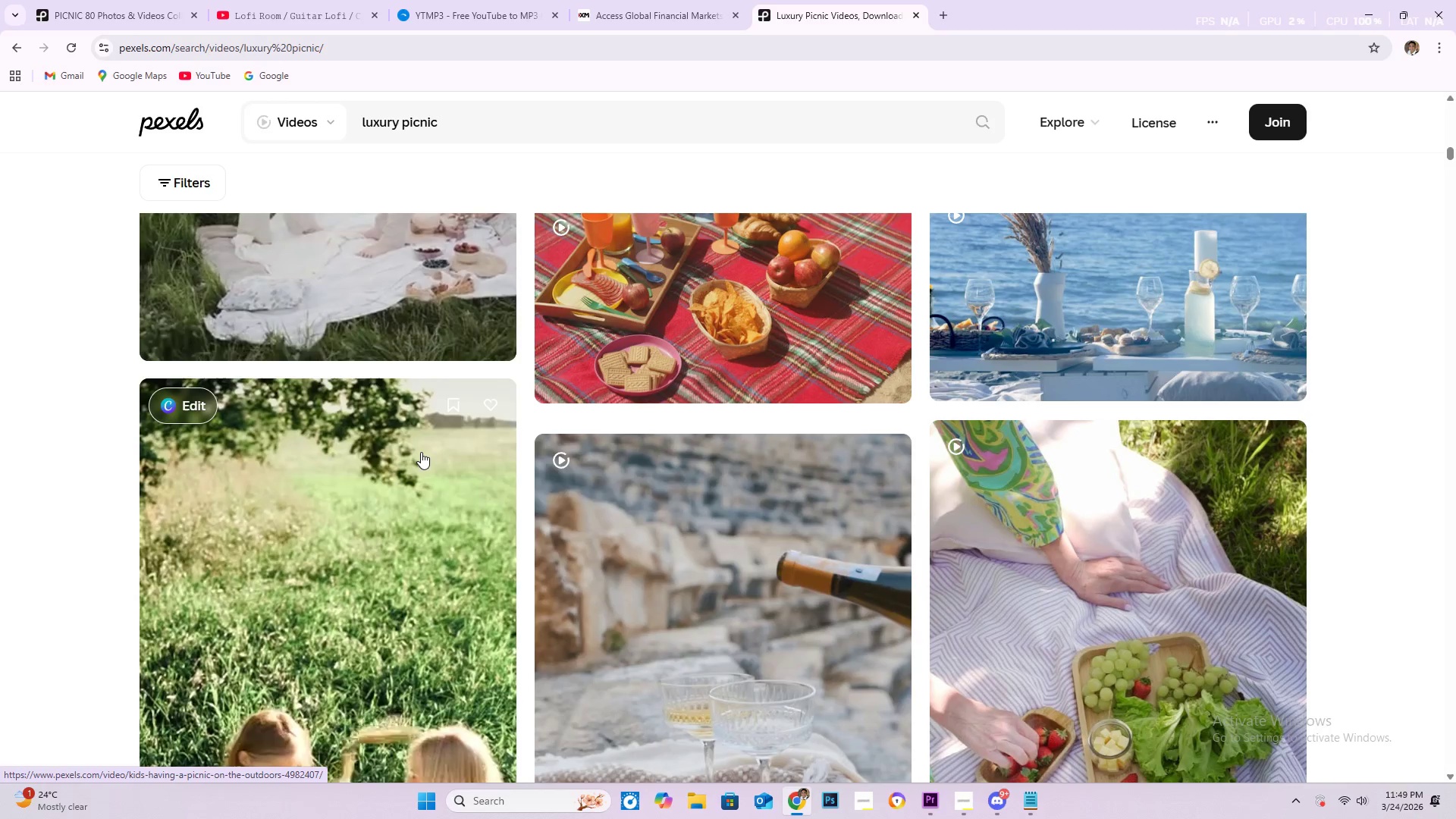 
scroll: coordinate [434, 444], scroll_direction: down, amount: 39.0
 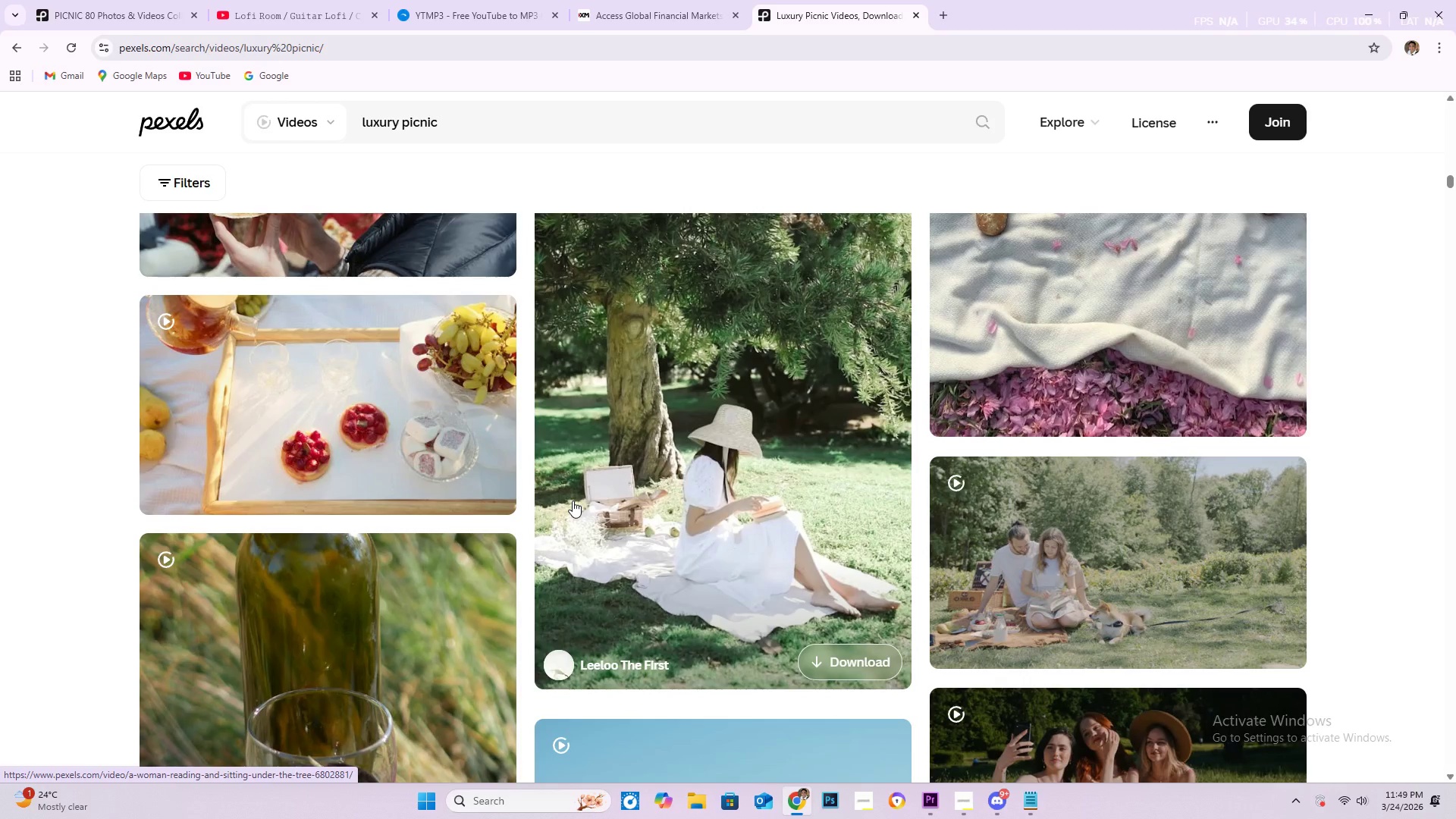 
scroll: coordinate [578, 497], scroll_direction: down, amount: 14.0
 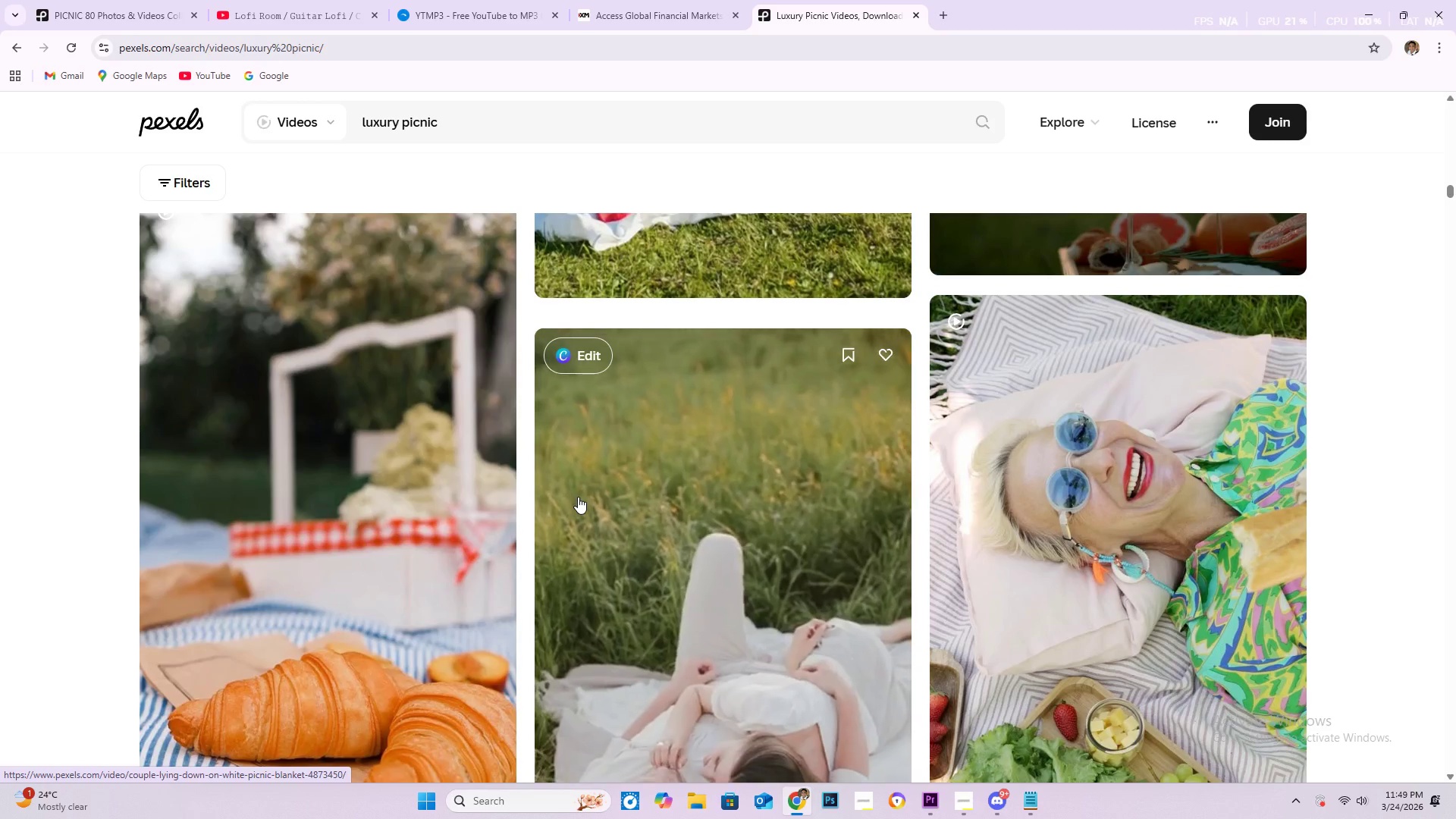 
scroll: coordinate [578, 497], scroll_direction: down, amount: 8.0
 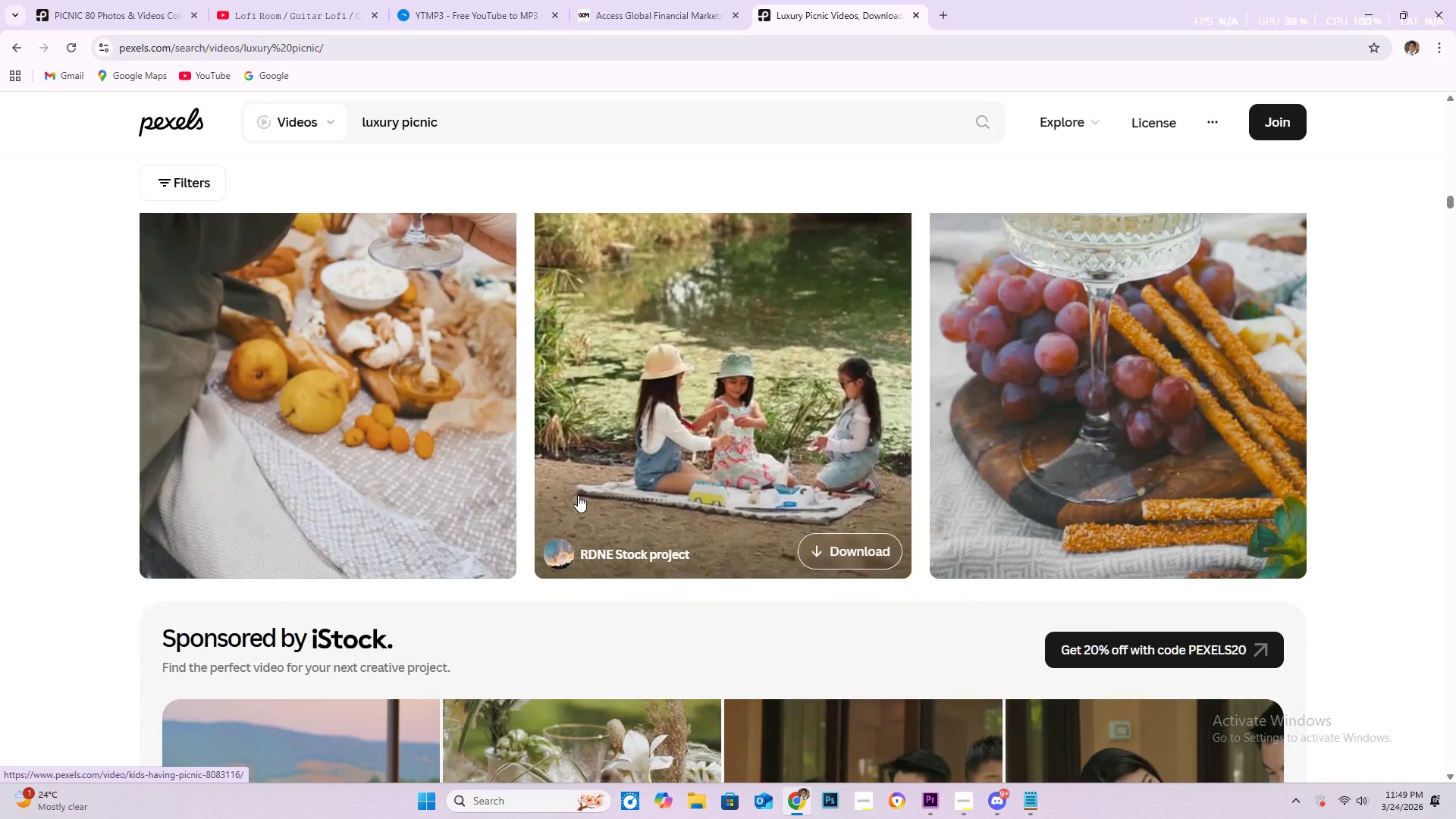 
scroll: coordinate [578, 493], scroll_direction: down, amount: 13.0
 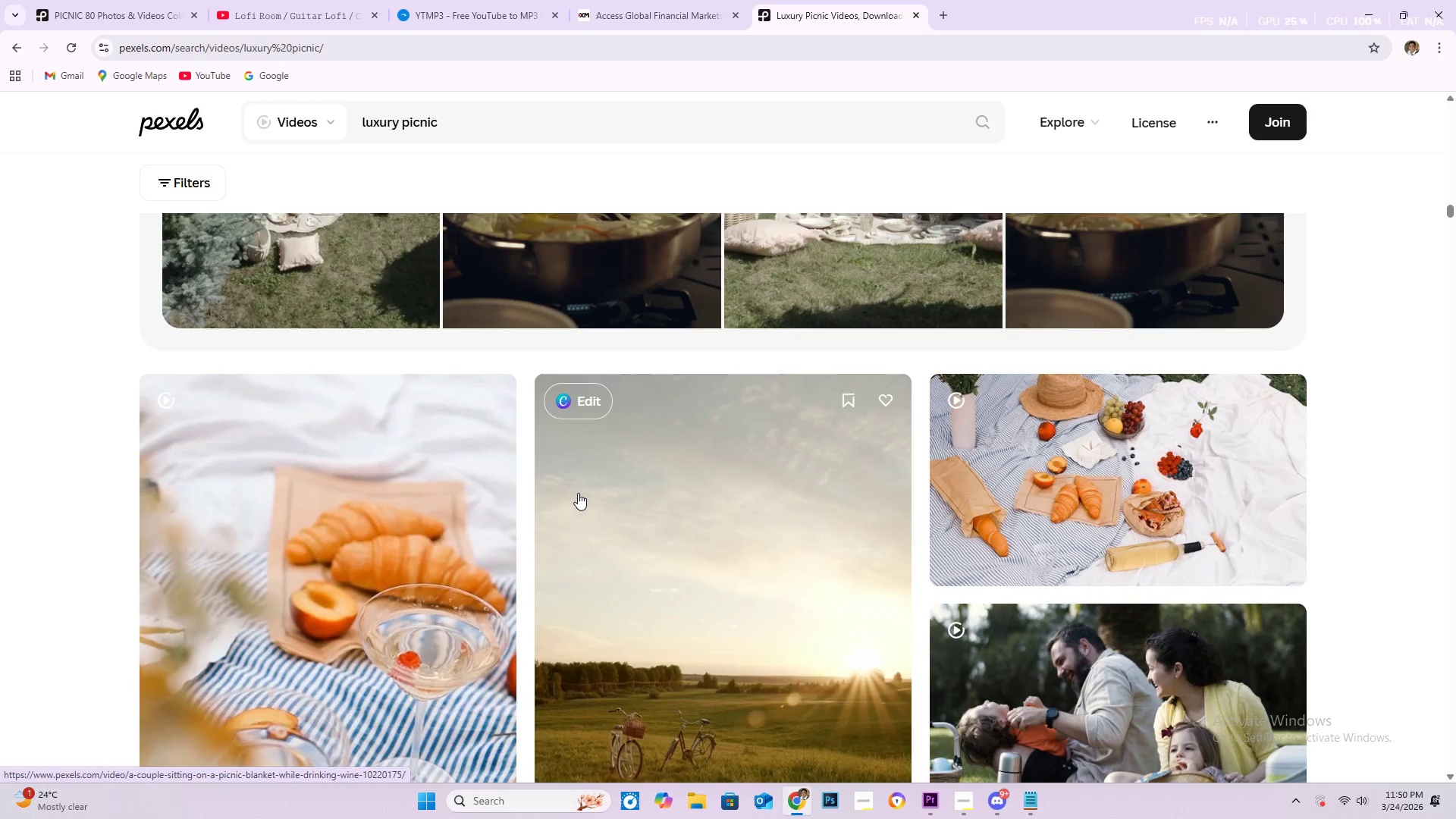 
scroll: coordinate [578, 493], scroll_direction: down, amount: 1.0
 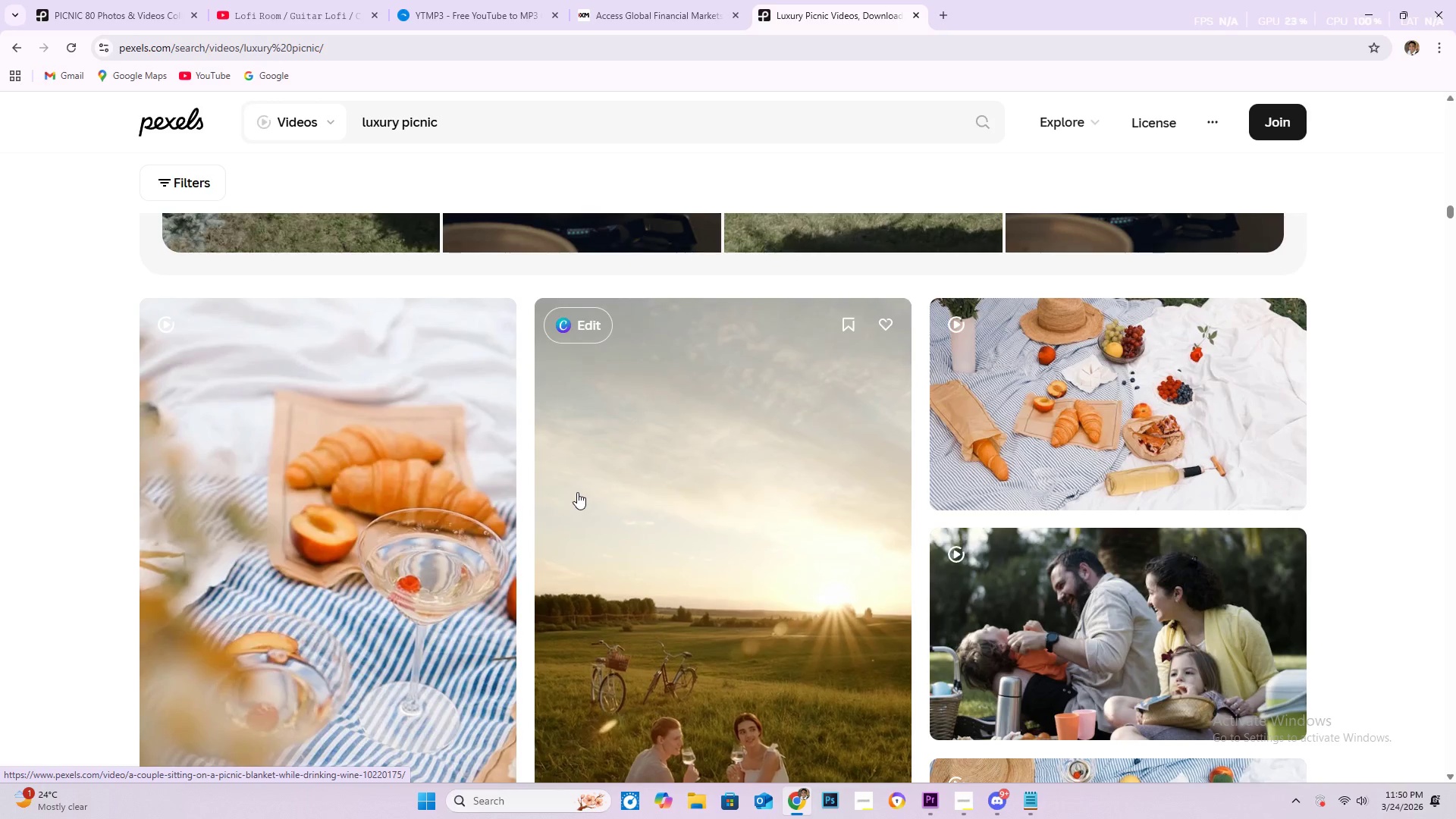 
wait(6.02)
 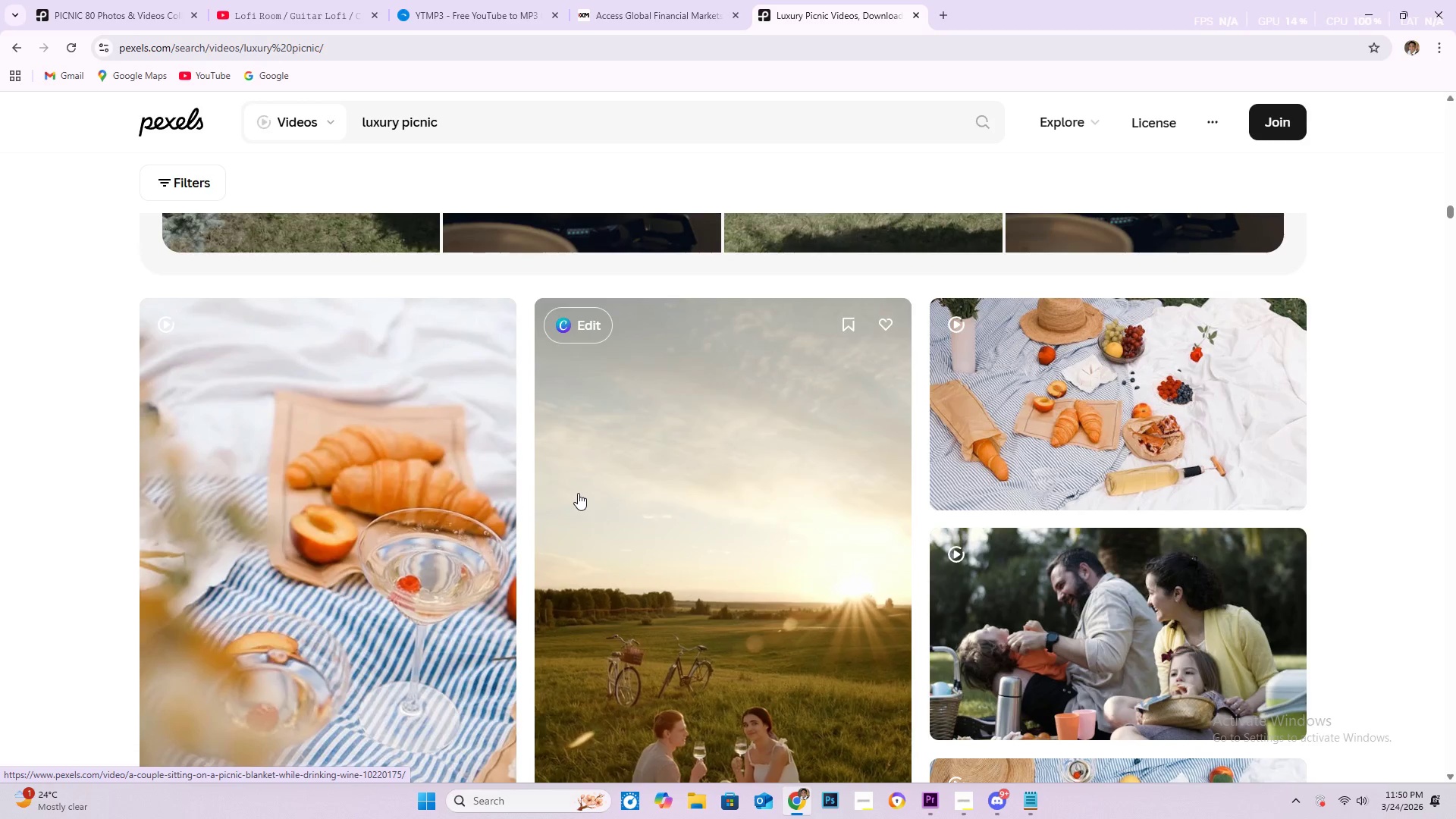 
scroll: coordinate [579, 491], scroll_direction: down, amount: 13.0
 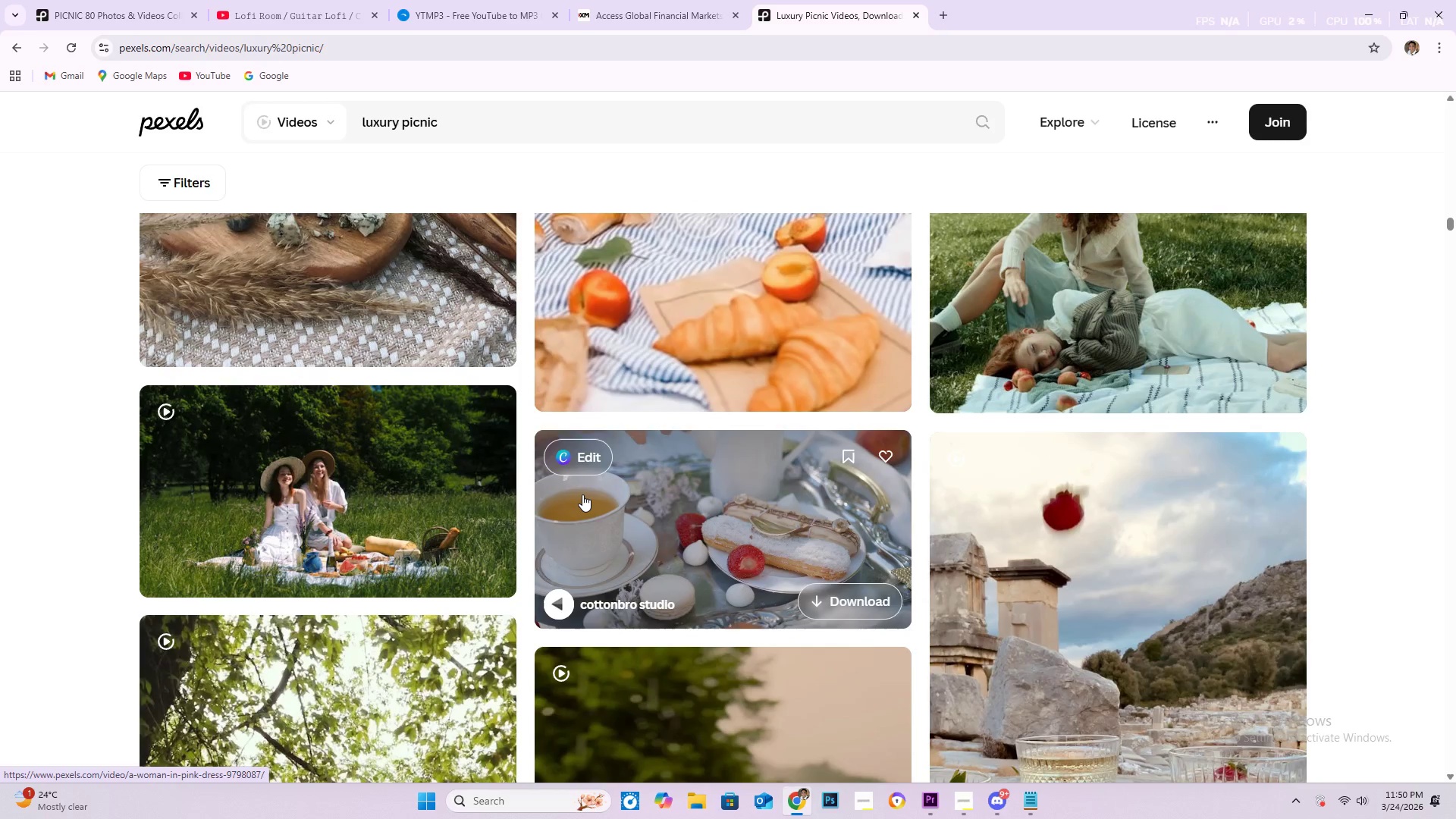 
scroll: coordinate [573, 491], scroll_direction: down, amount: 14.0
 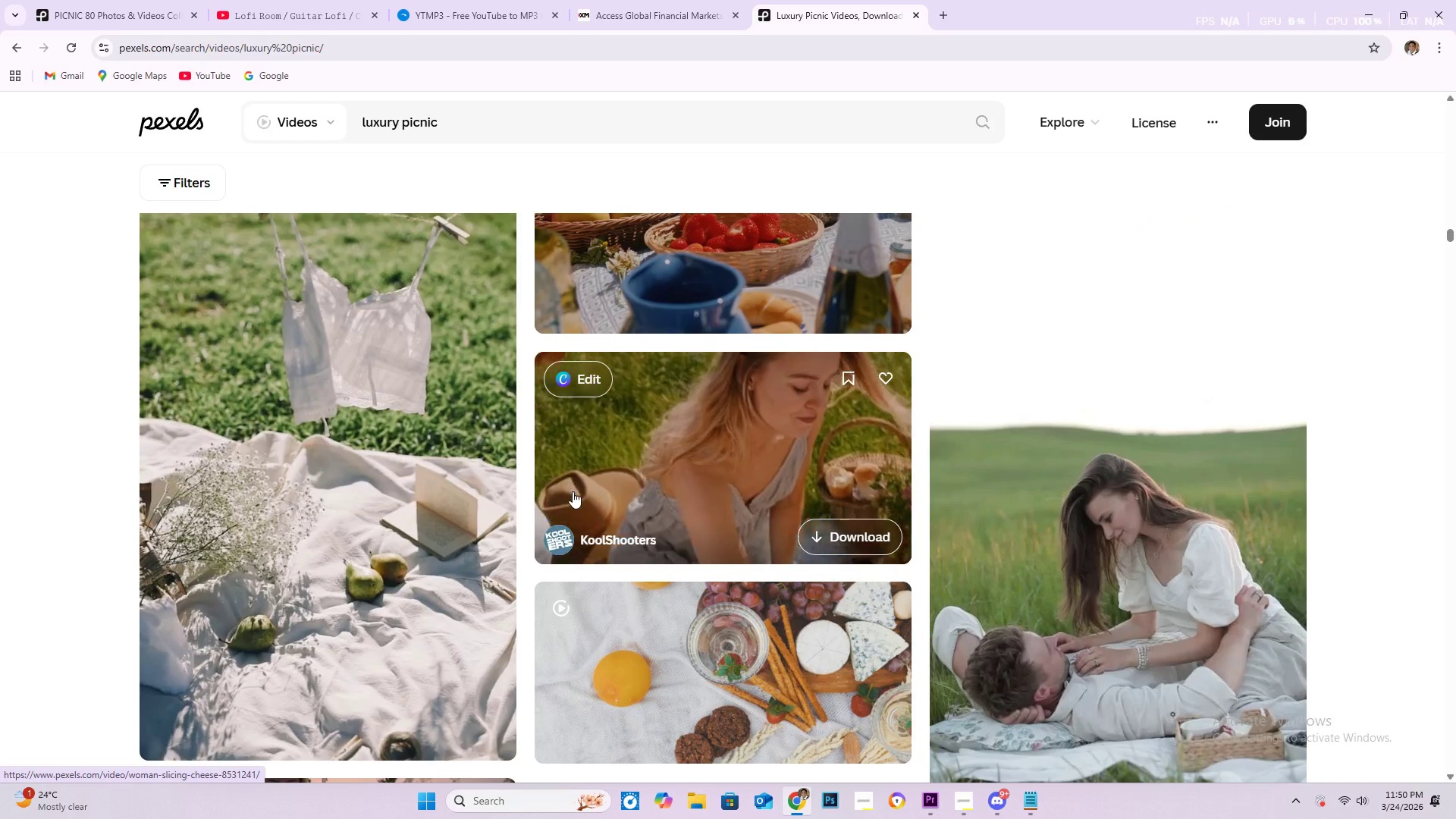 
scroll: coordinate [572, 491], scroll_direction: down, amount: 5.0
 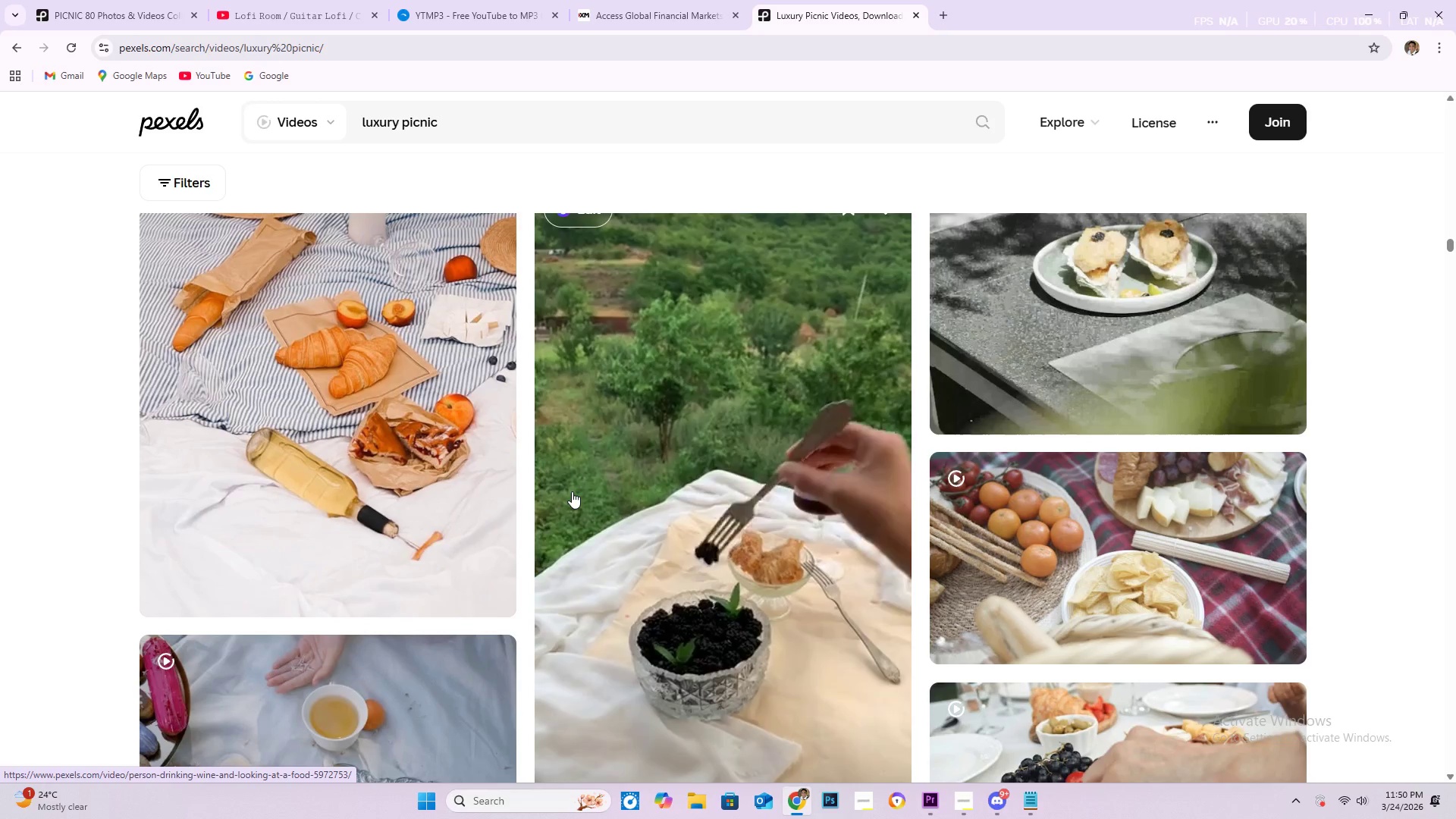 
wait(14.61)
 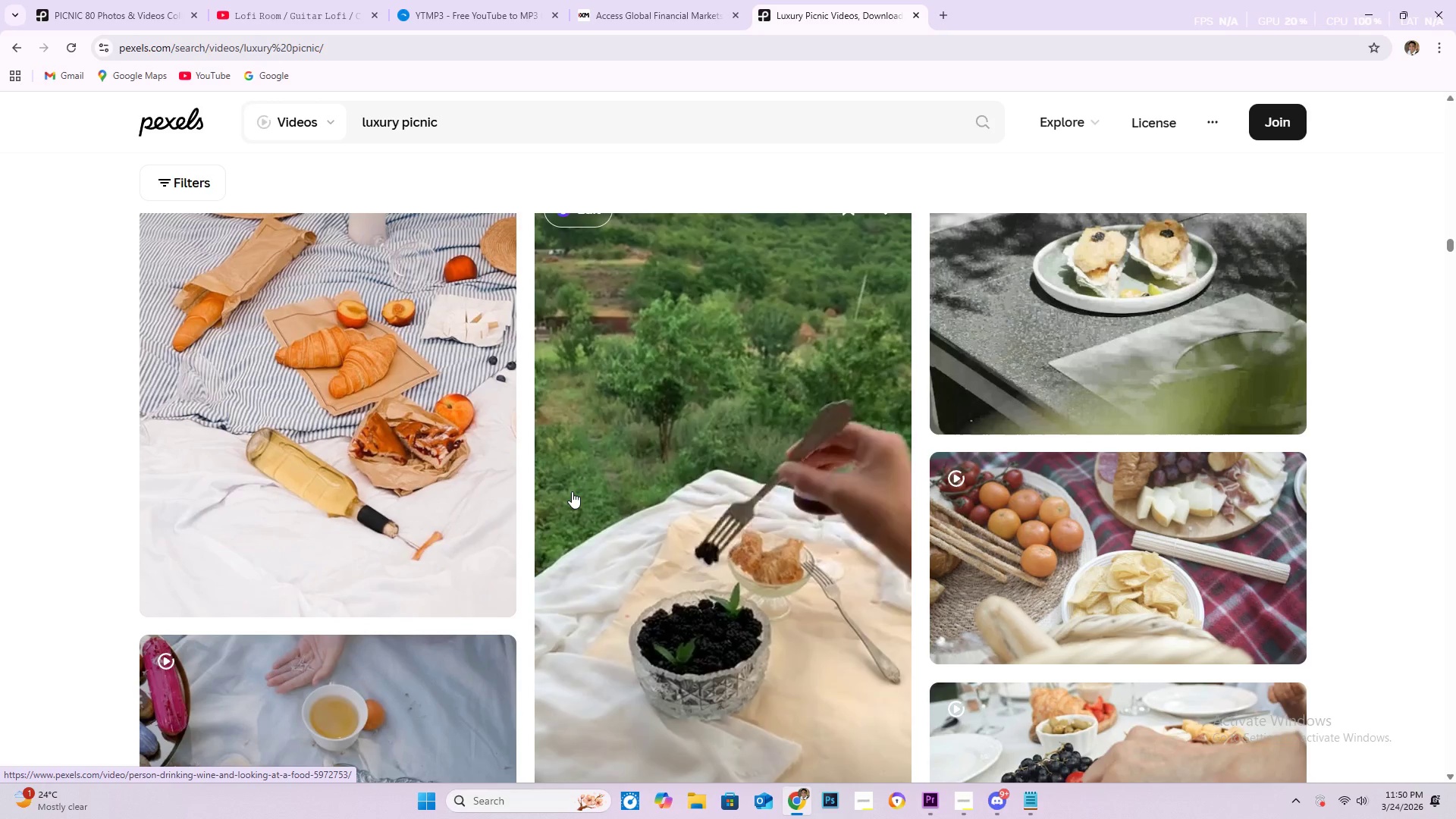 
scroll: coordinate [577, 494], scroll_direction: down, amount: 17.0
 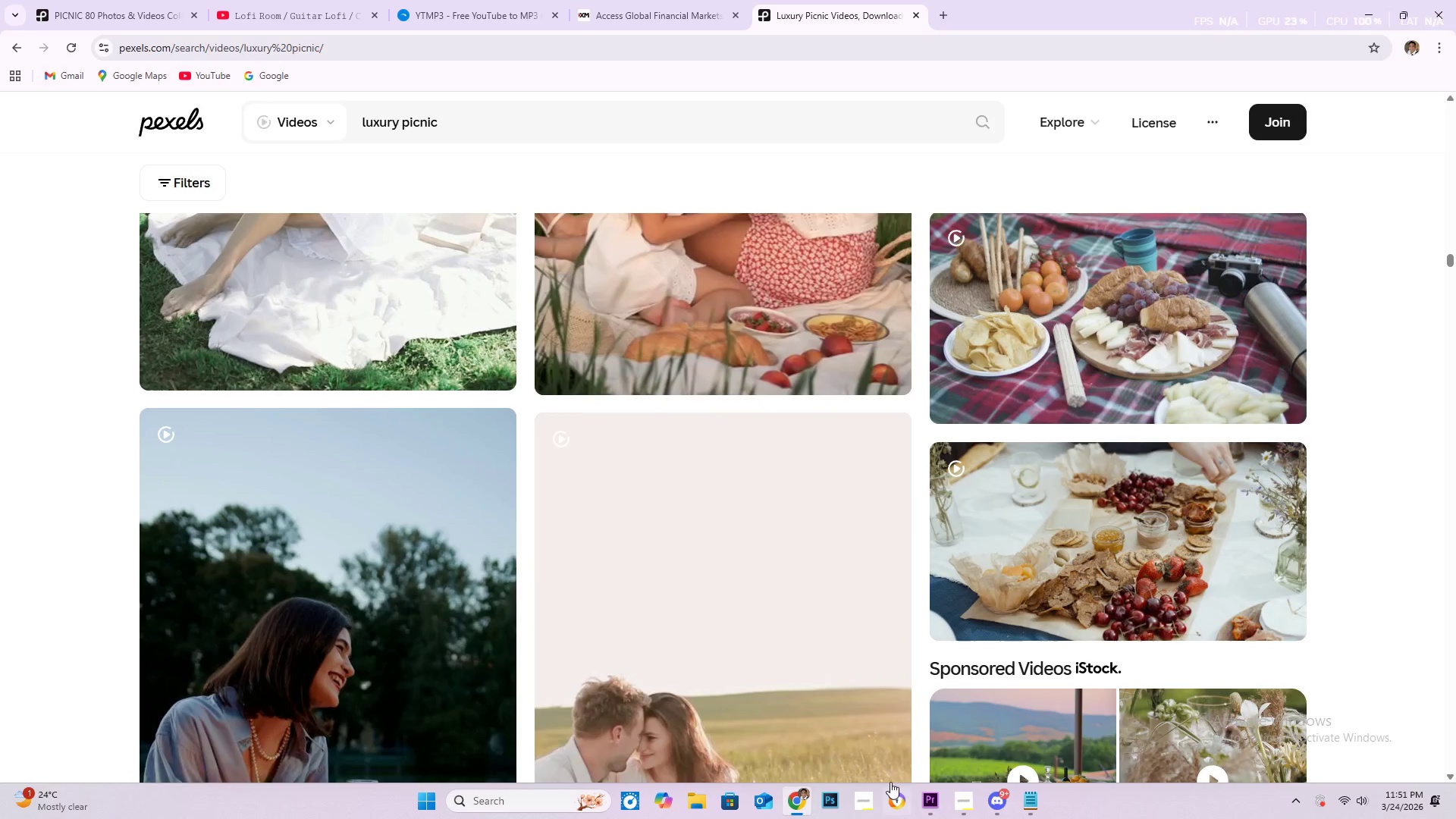 
left_click([925, 801])
 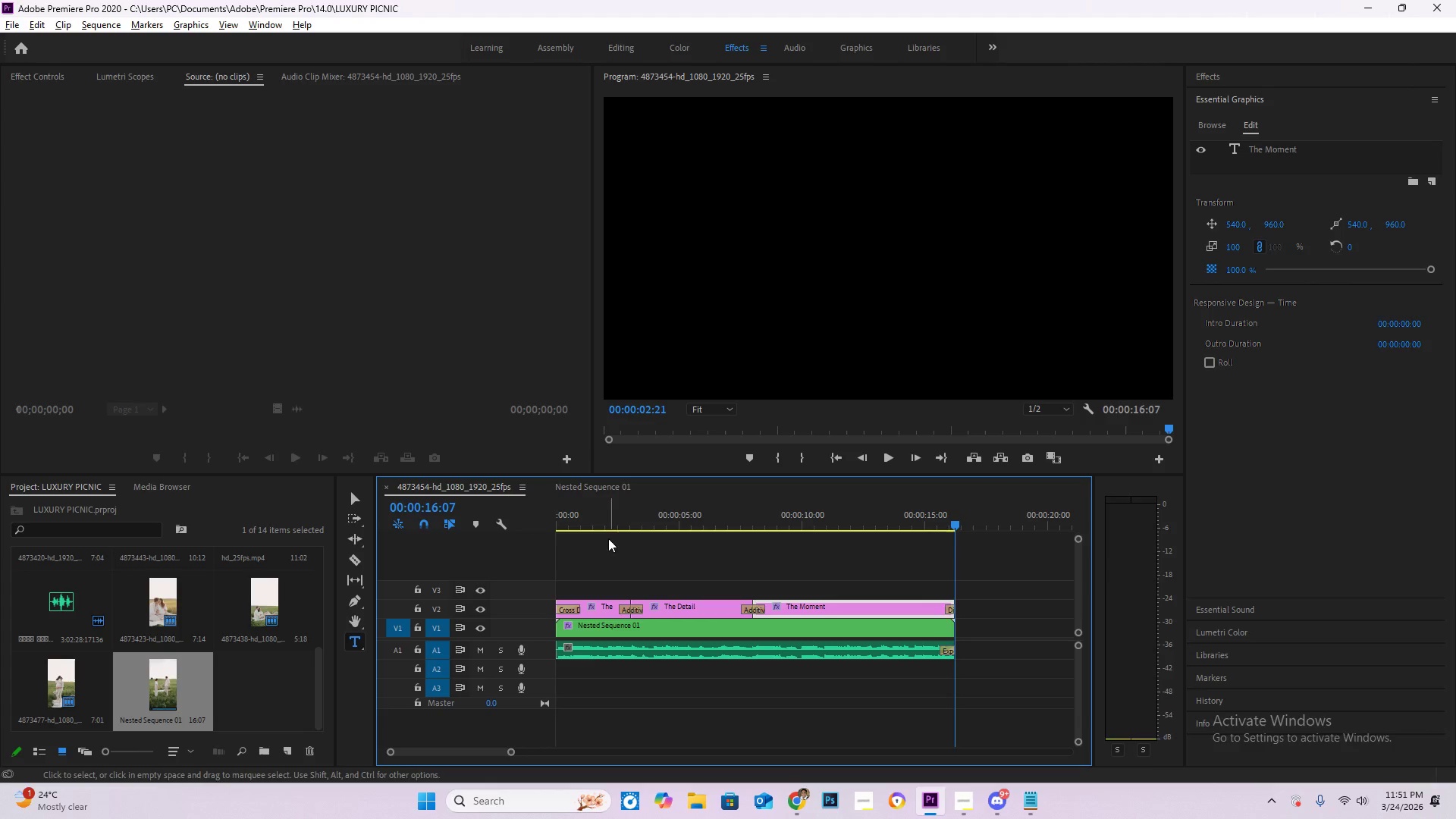 
left_click_drag(start_coordinate=[586, 519], to_coordinate=[510, 512])
 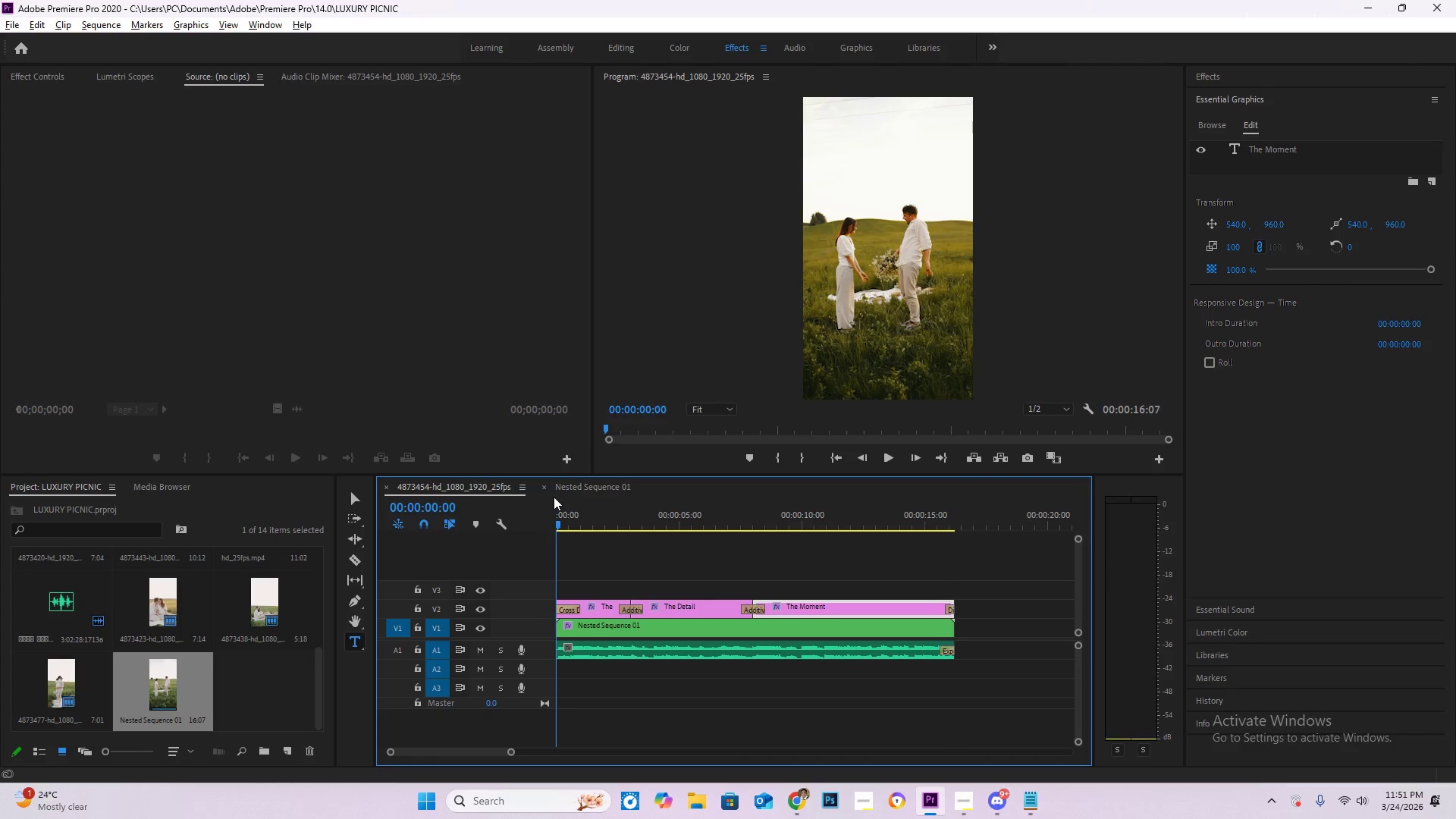 
key(NumpadEnter)
 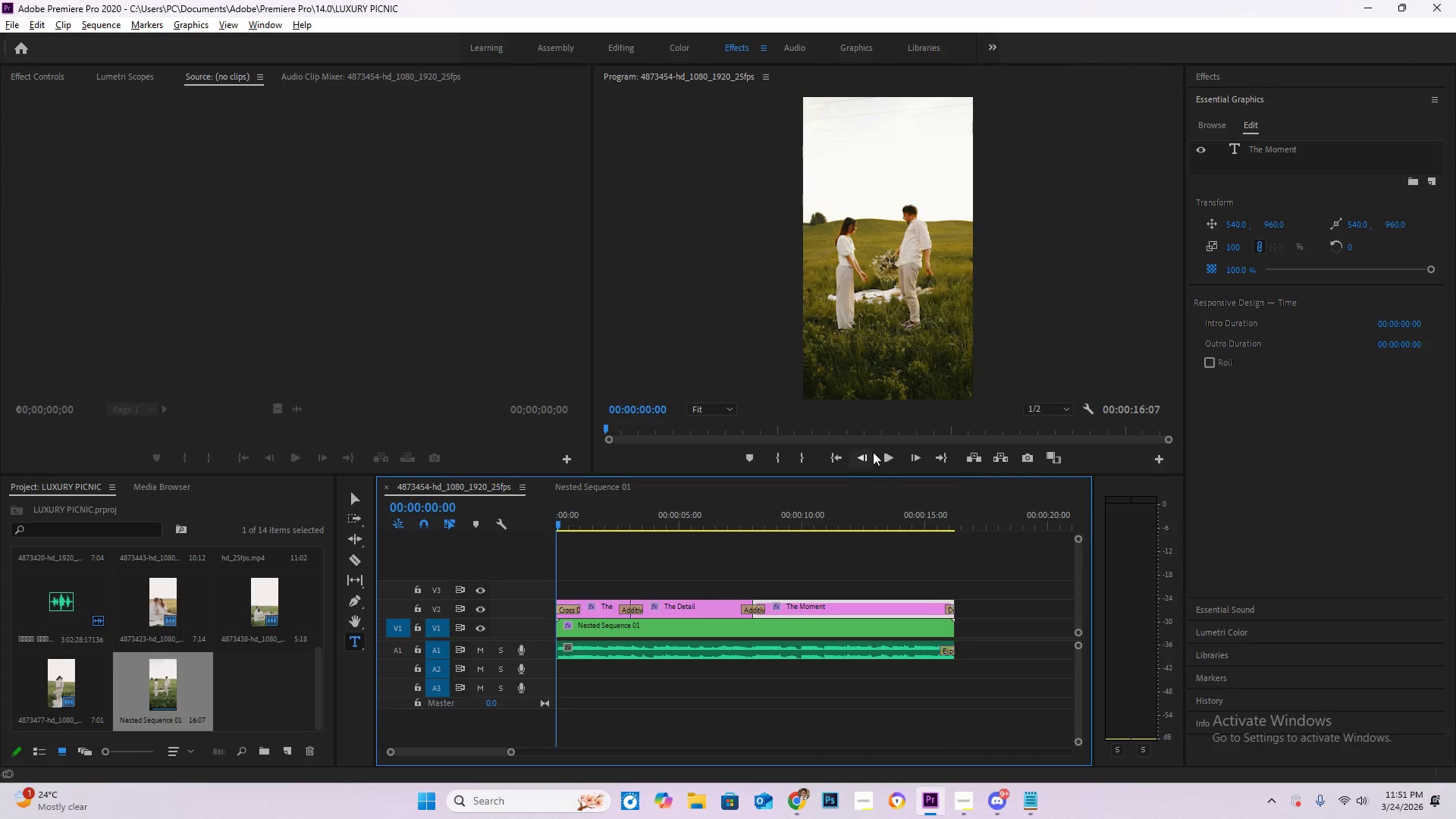 
left_click([890, 461])
 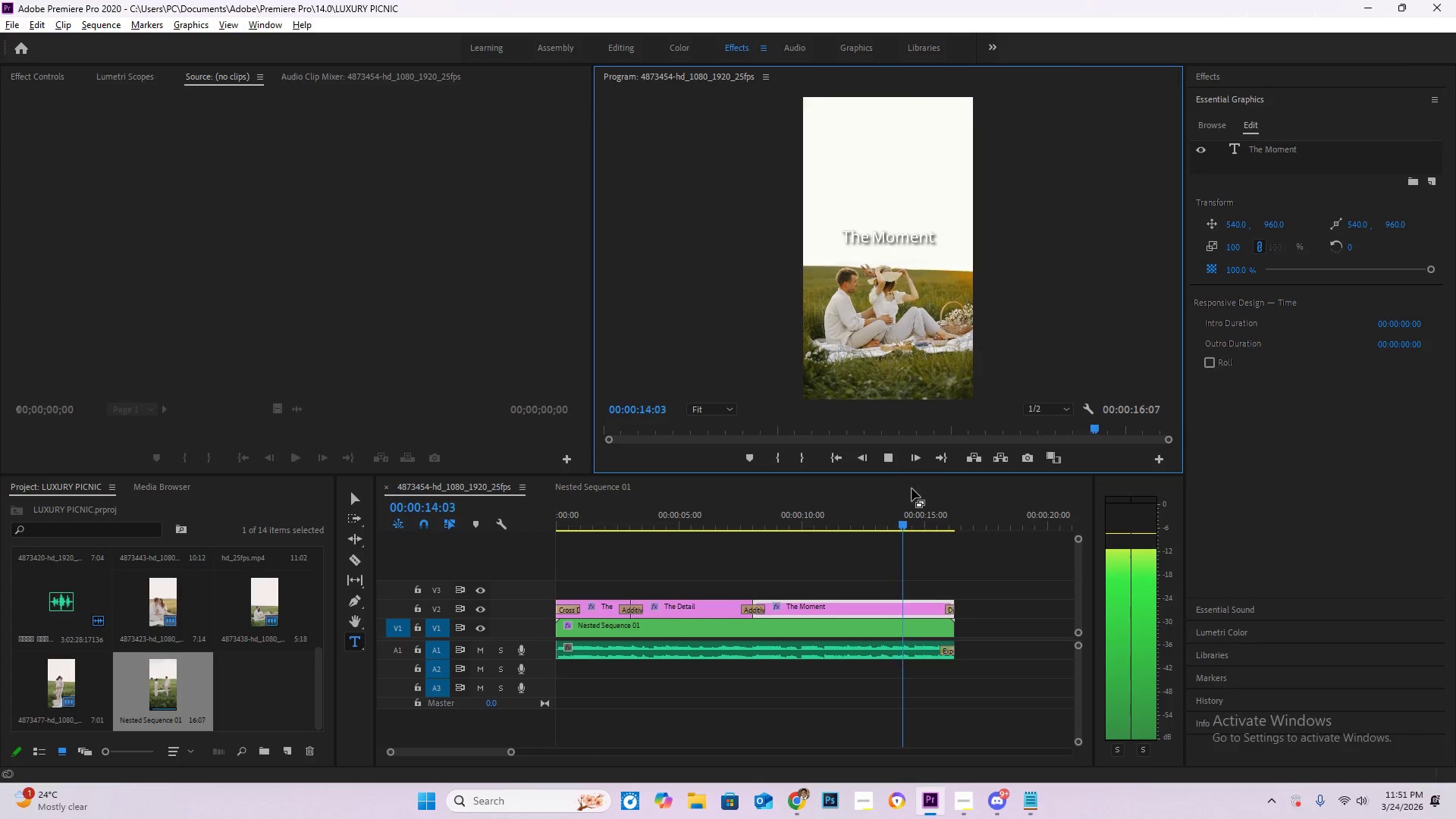 
wait(19.2)
 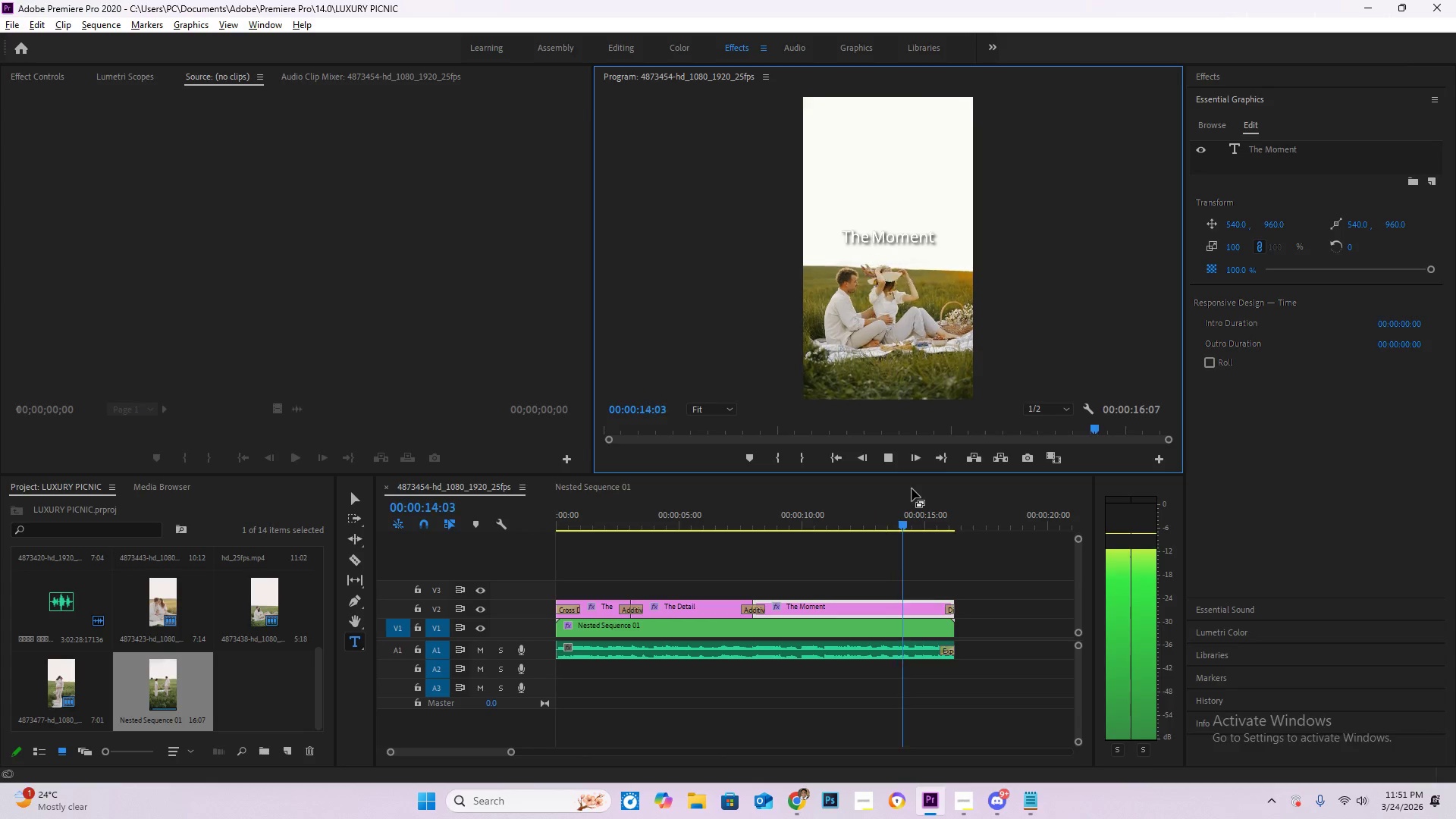 
left_click_drag(start_coordinate=[598, 513], to_coordinate=[481, 505])
 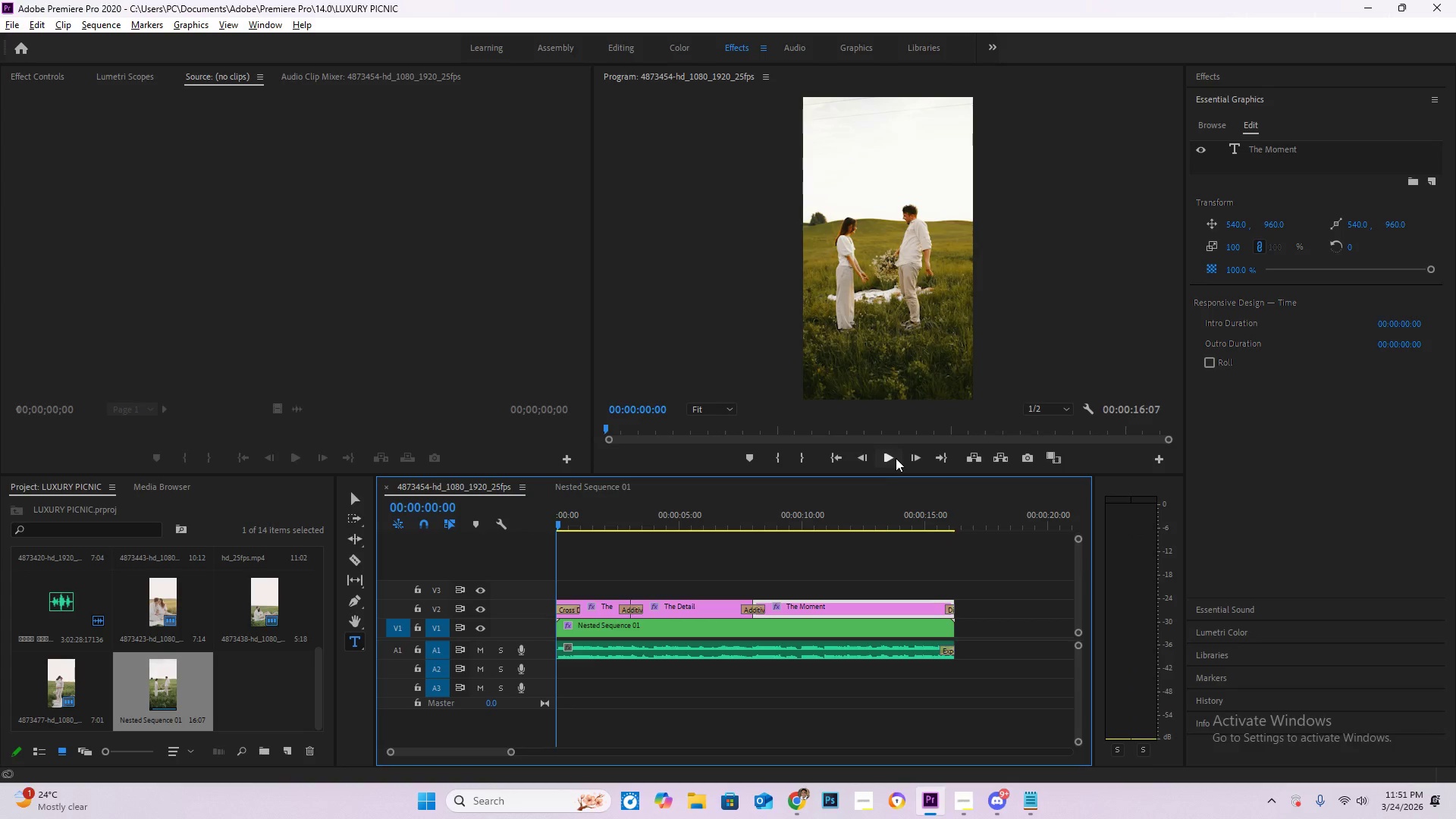 
left_click([896, 457])
 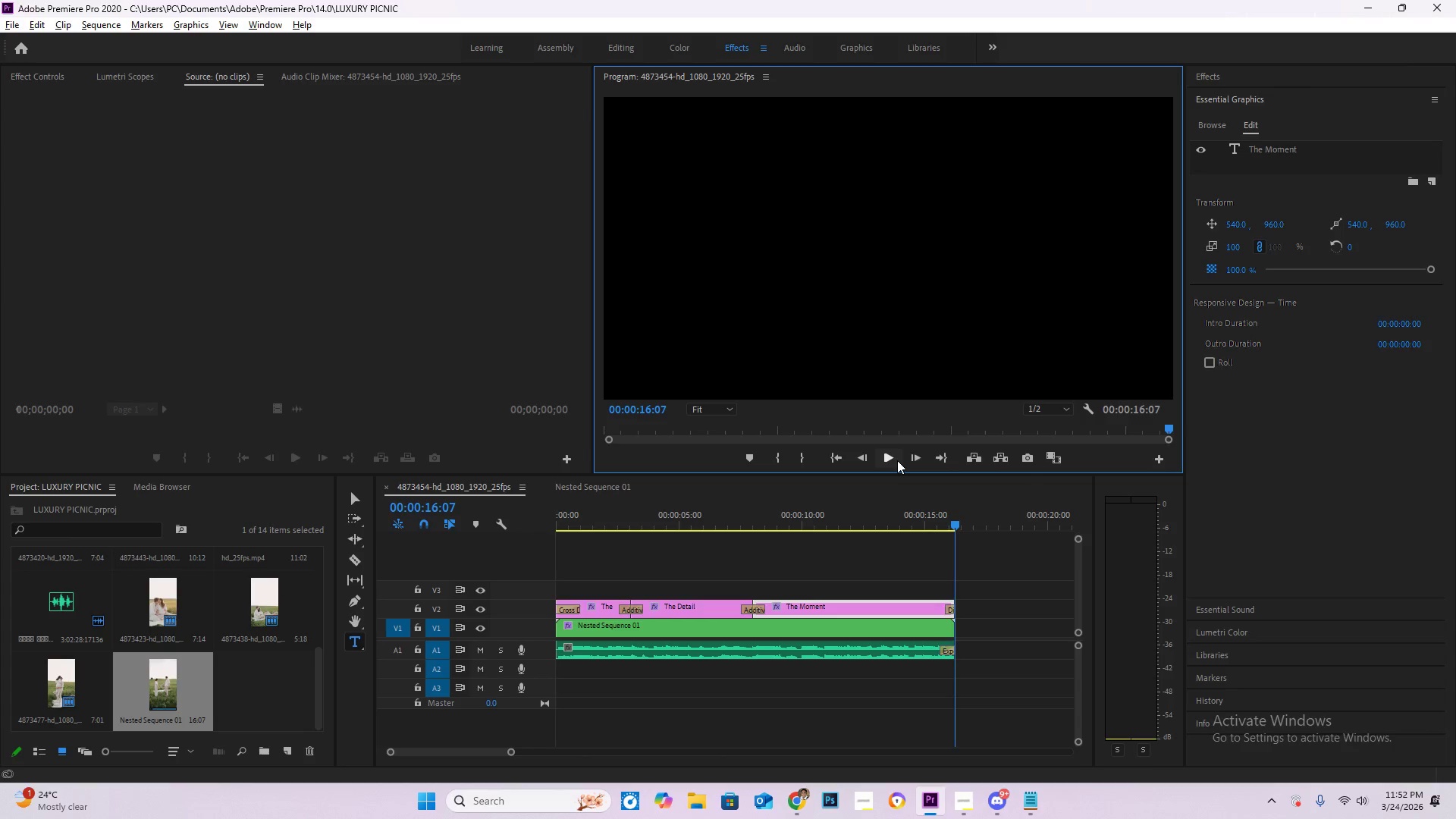 
wait(39.64)
 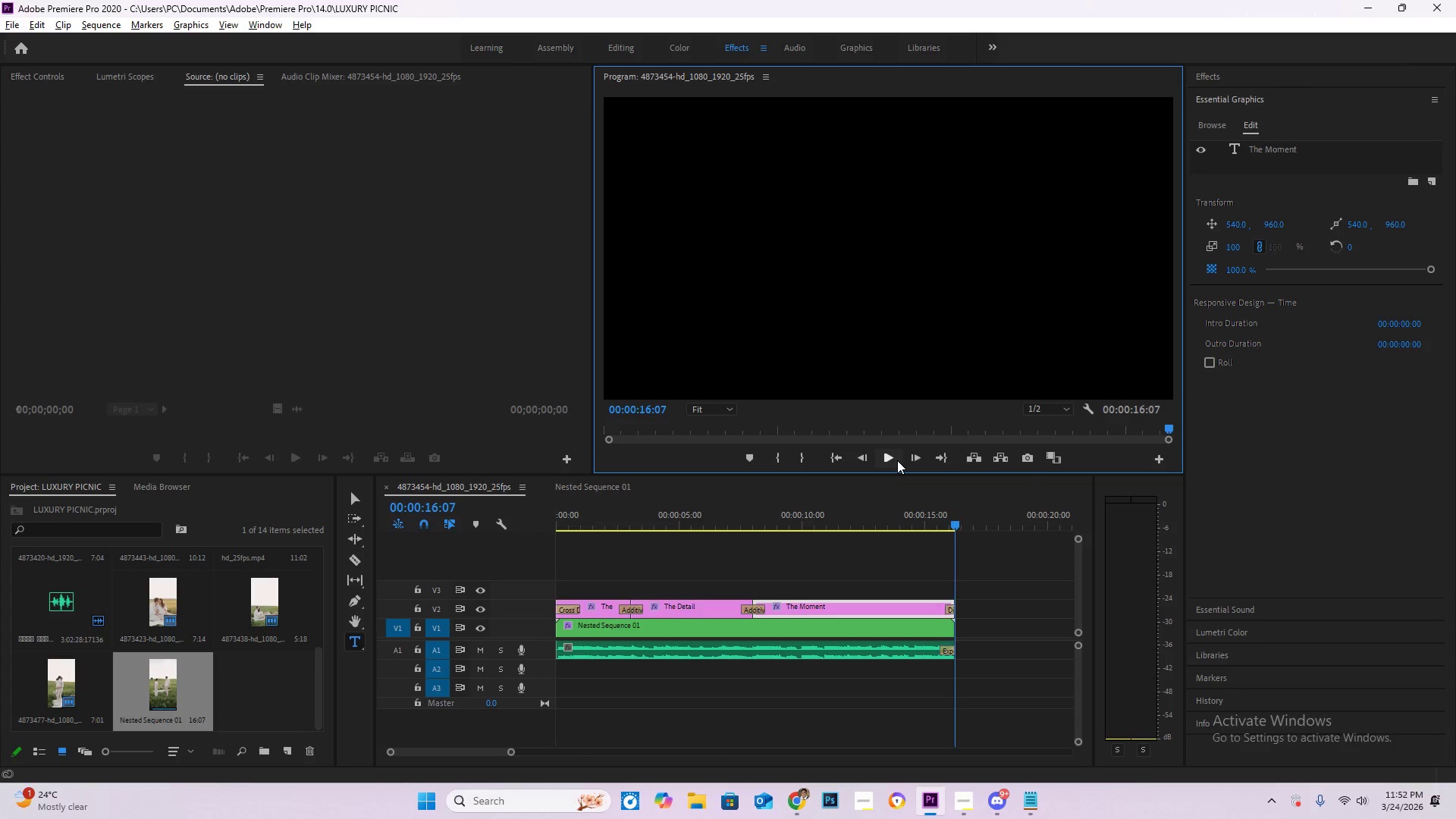 
scroll: coordinate [934, 541], scroll_direction: down, amount: 1.0
 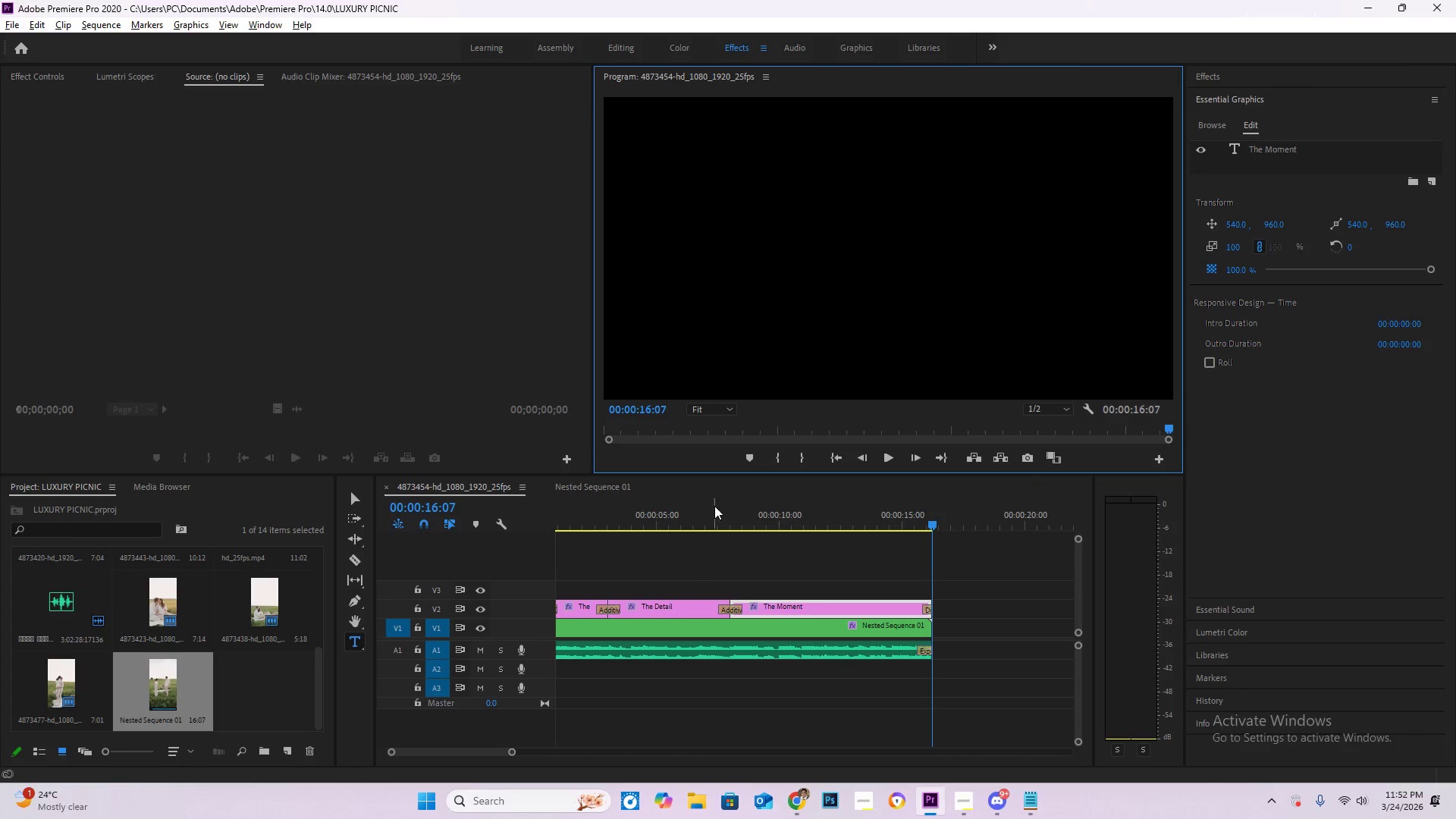 
left_click_drag(start_coordinate=[637, 512], to_coordinate=[500, 522])
 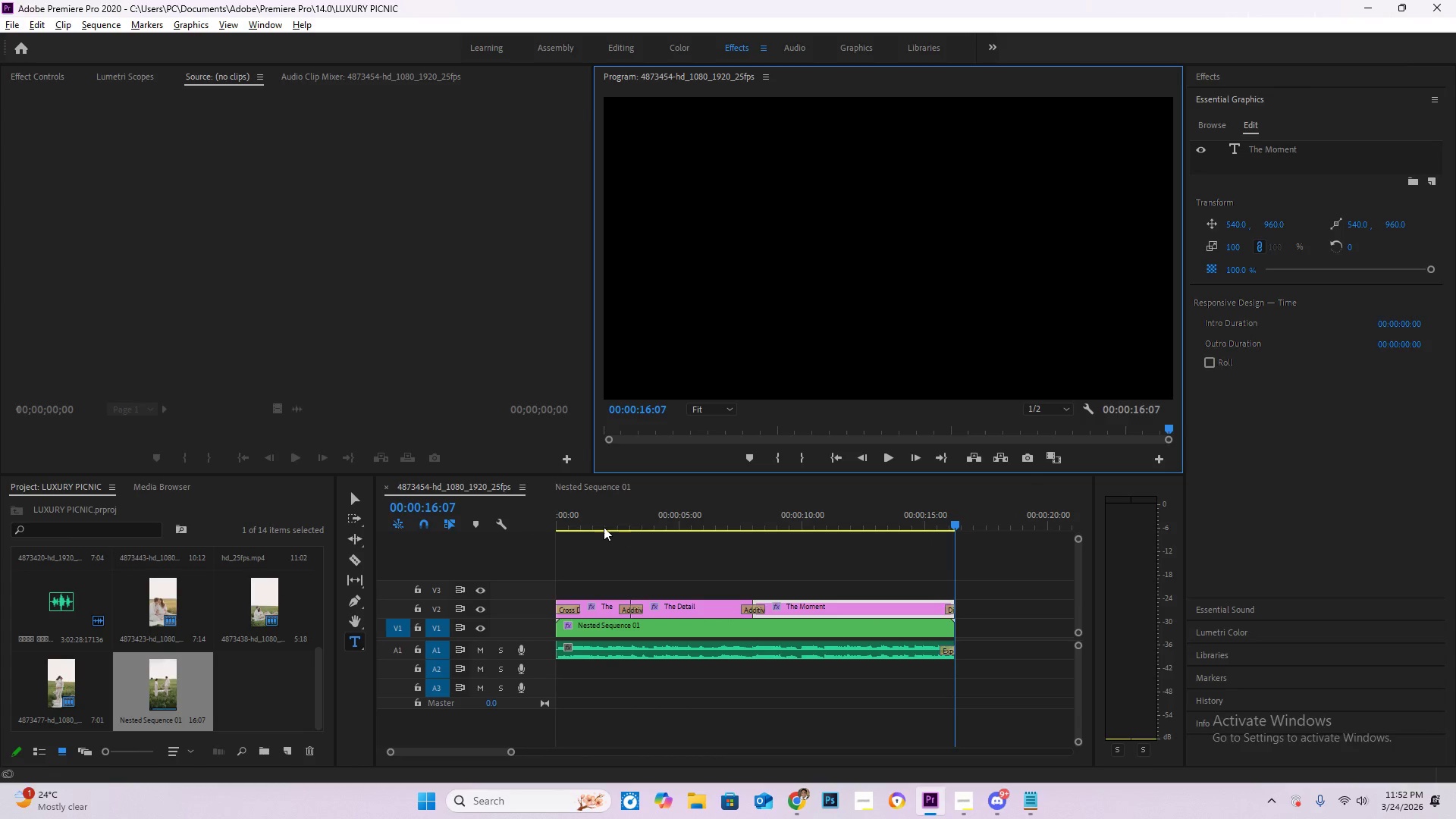 
scroll: coordinate [674, 516], scroll_direction: up, amount: 6.0
 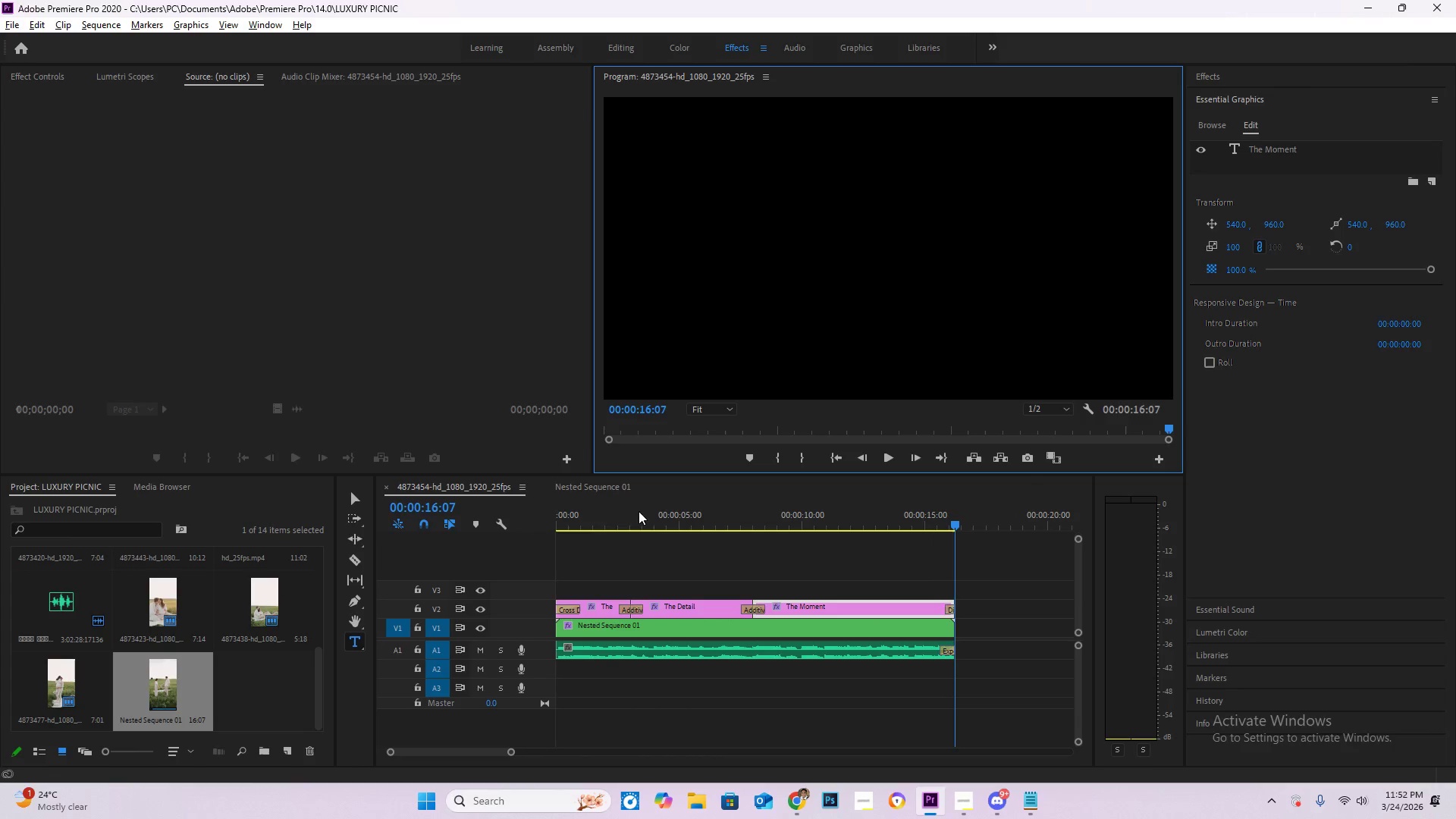 
left_click_drag(start_coordinate=[597, 523], to_coordinate=[527, 515])
 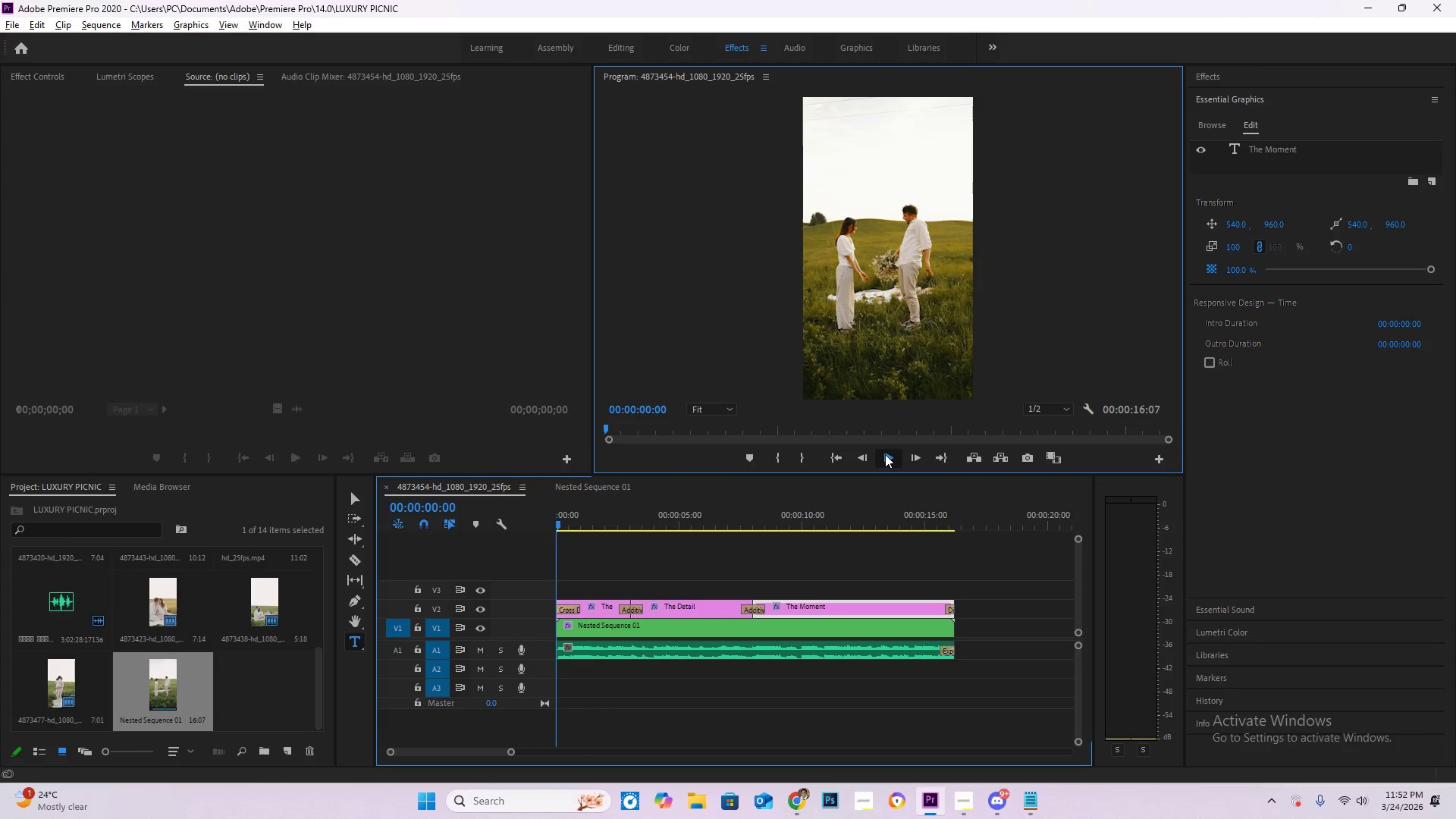 
mouse_move([874, 478])
 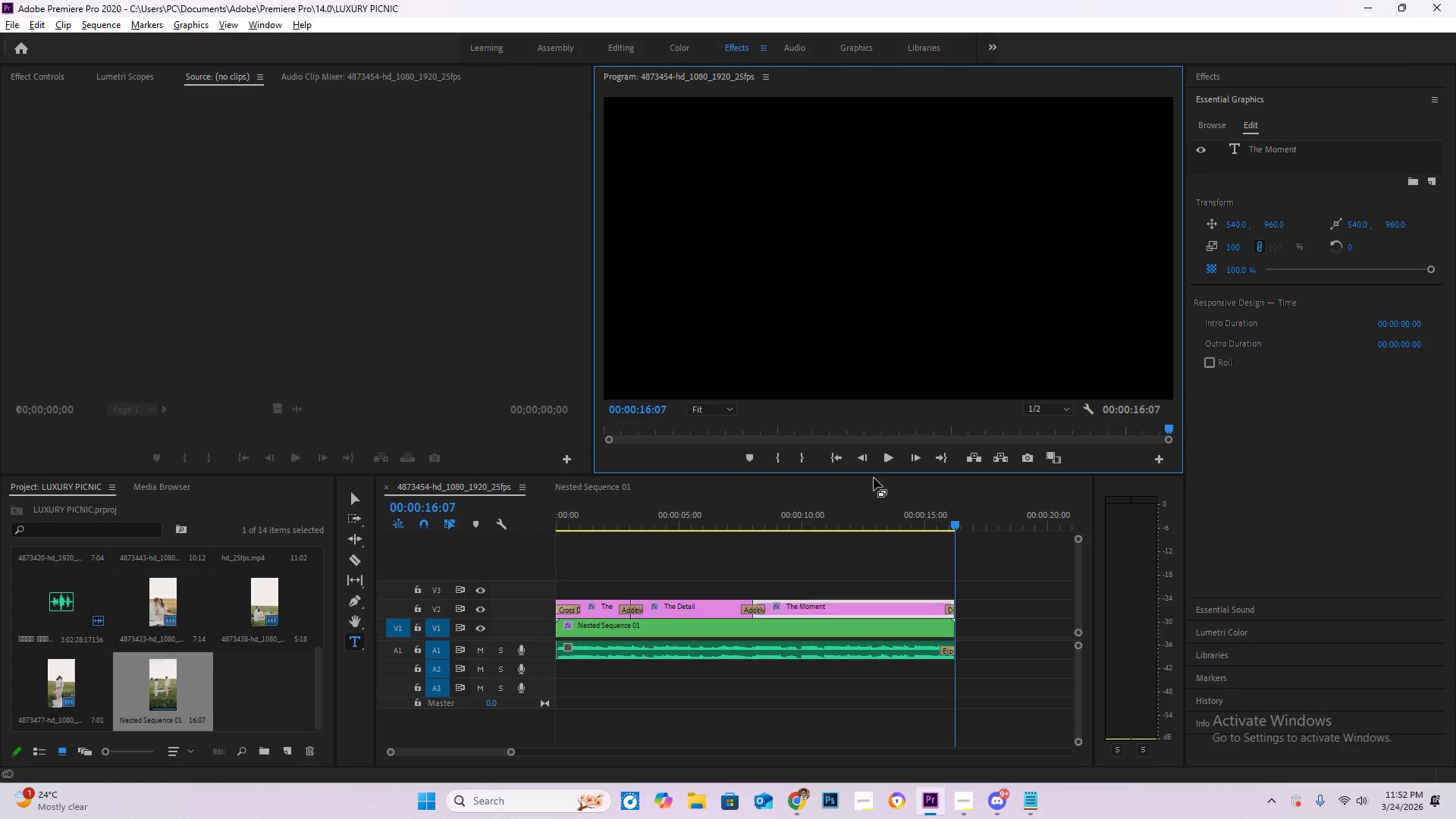 
wait(32.87)
 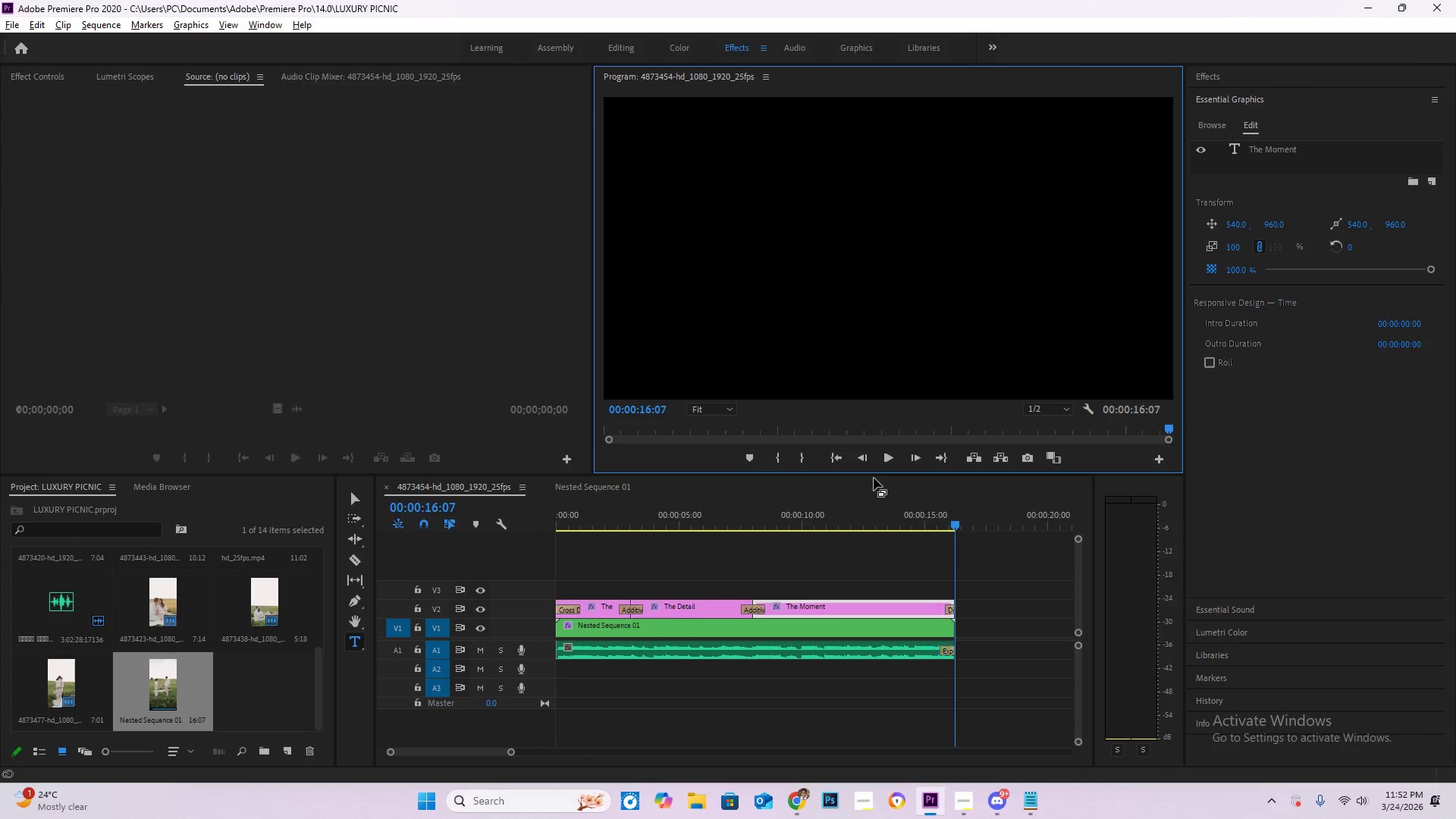 
left_click([893, 457])
 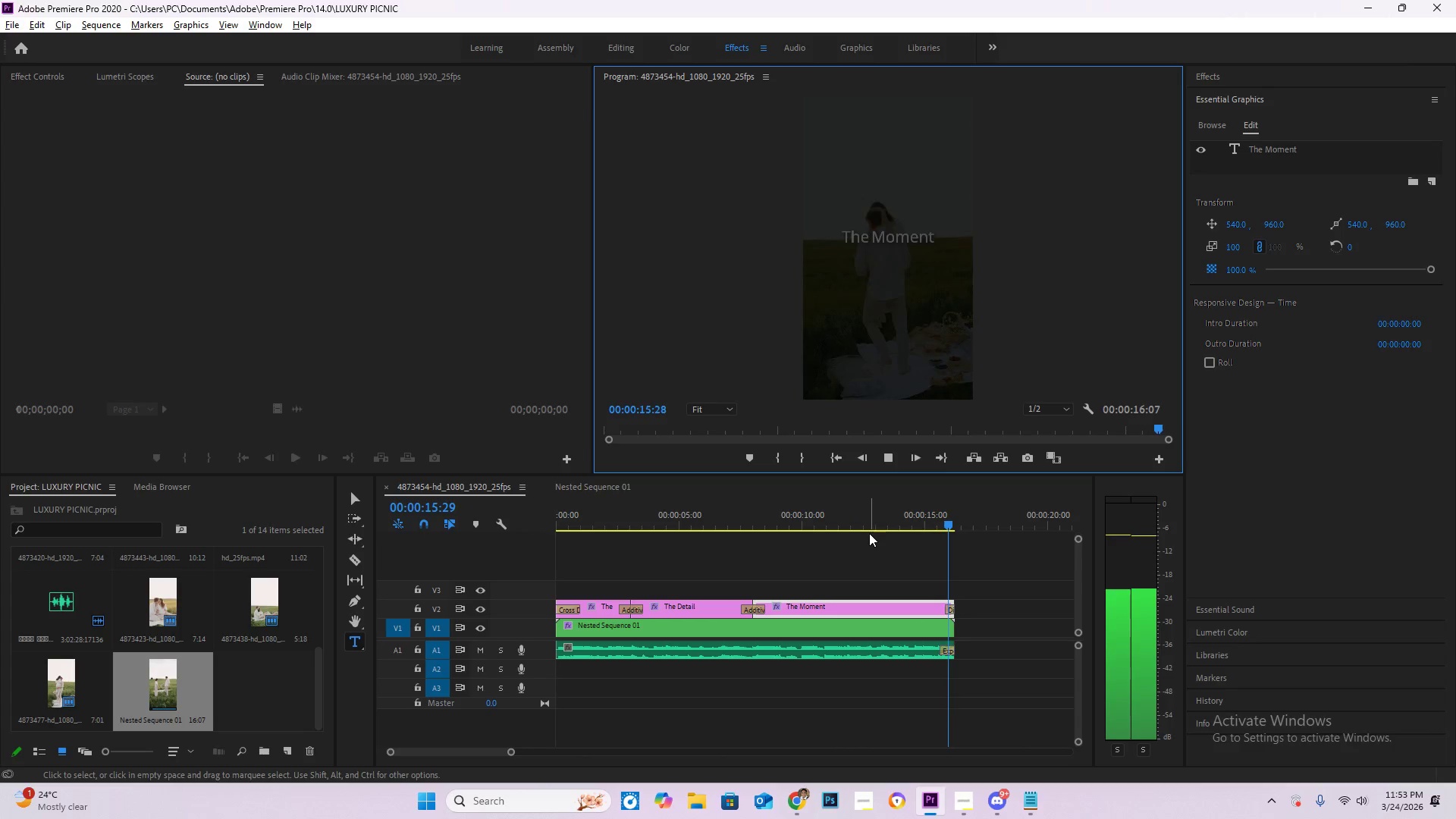 
wait(21.67)
 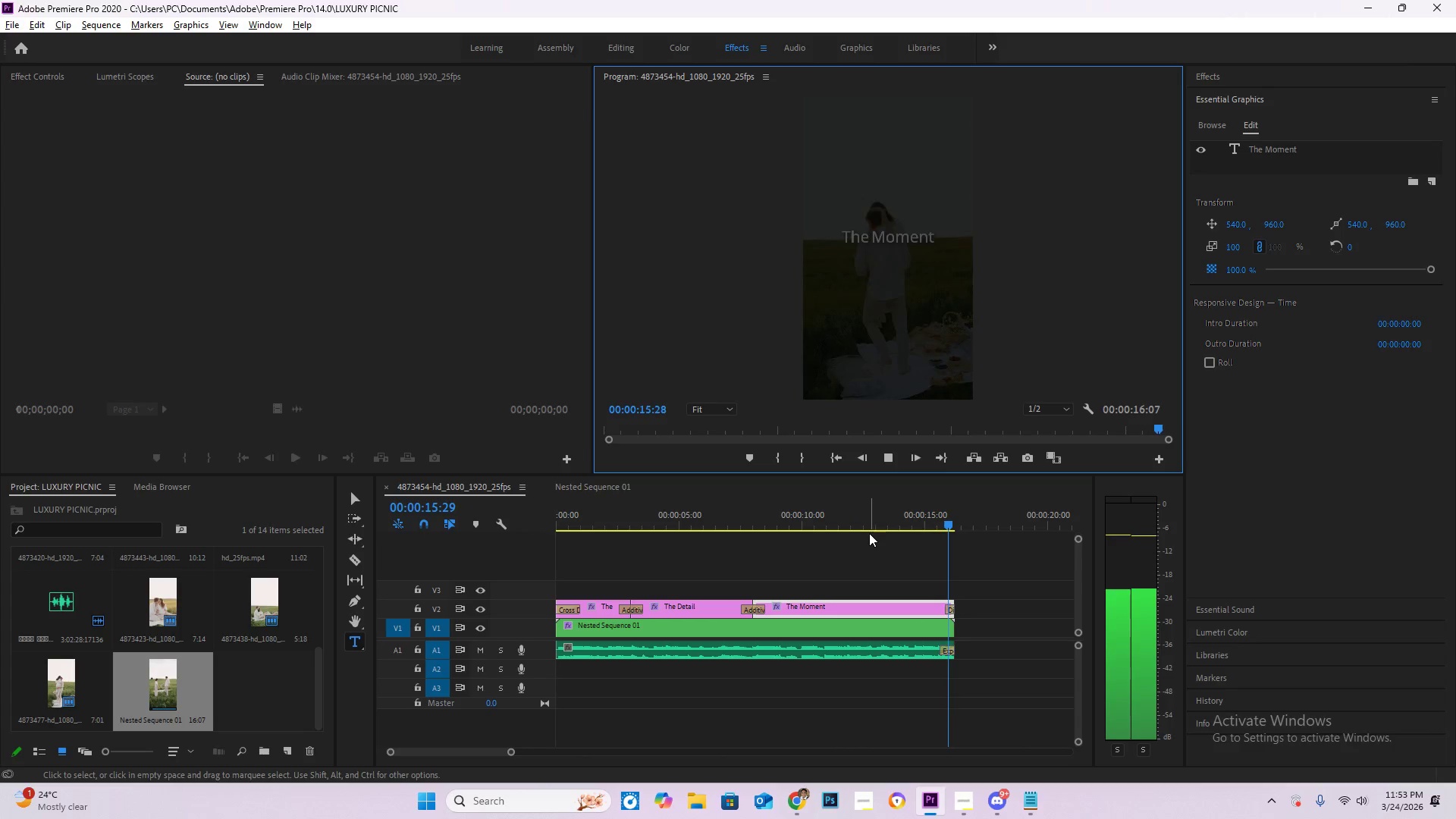 
left_click([884, 462])
 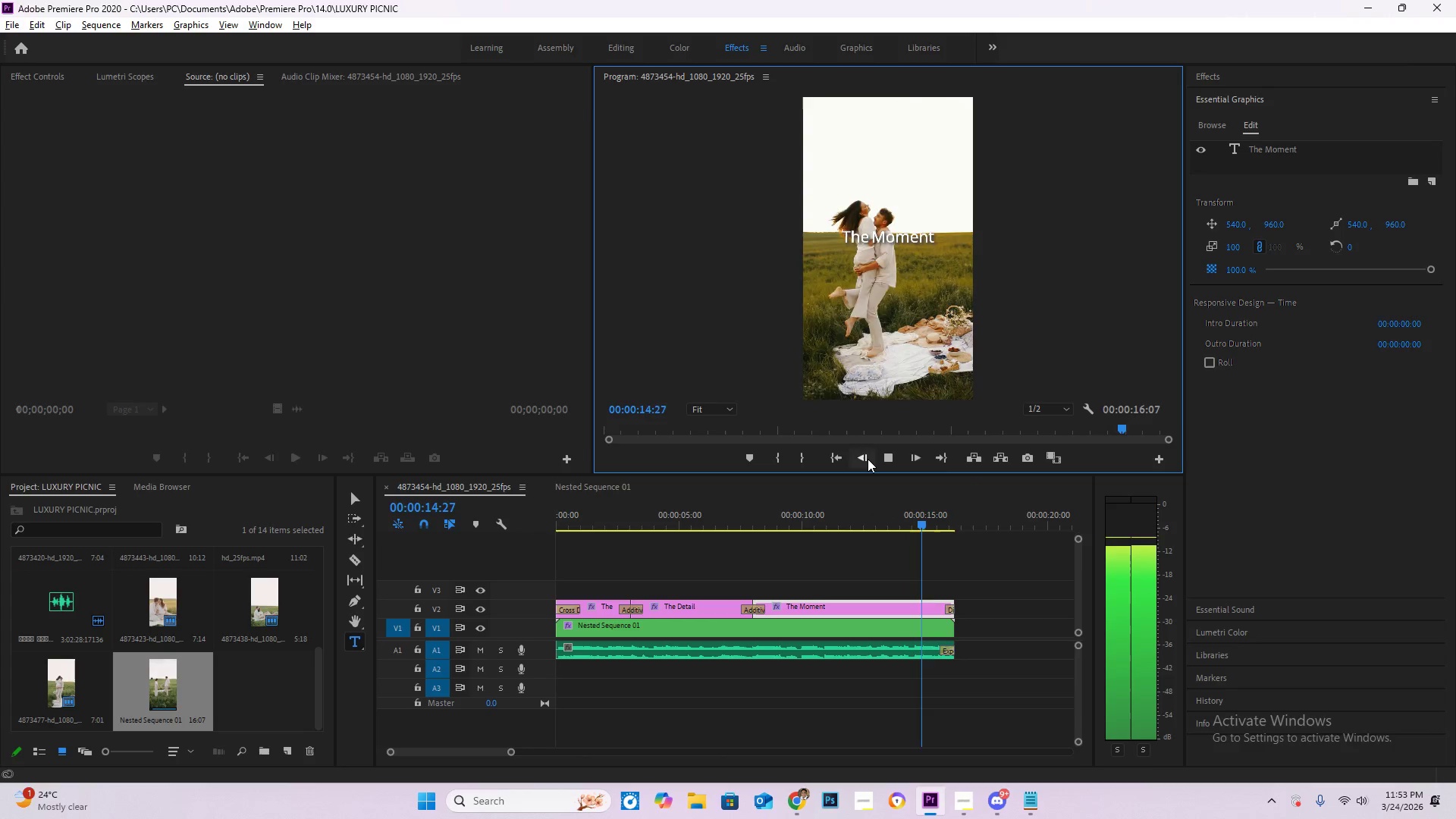 
wait(20.5)
 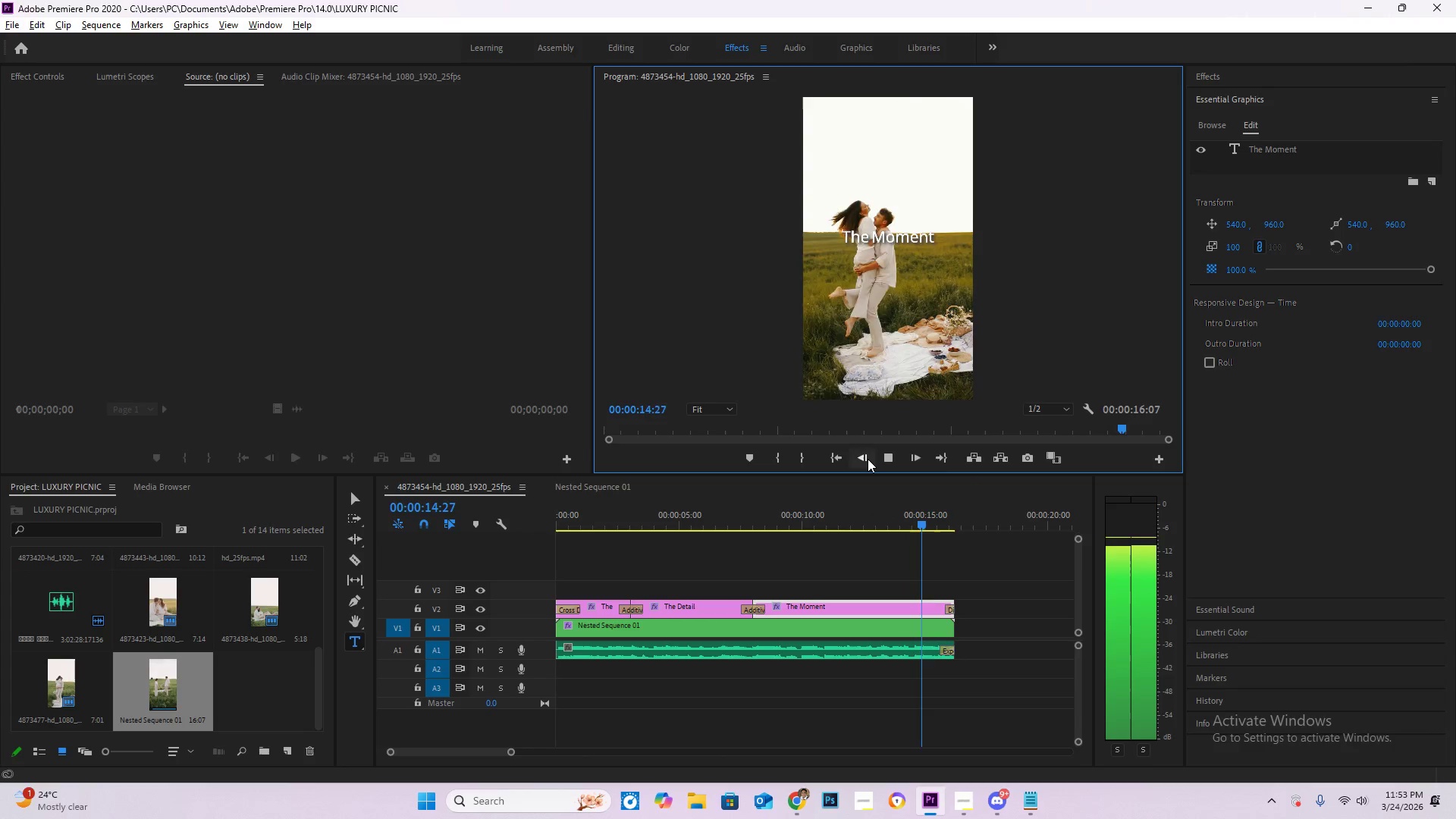 
left_click_drag(start_coordinate=[724, 516], to_coordinate=[526, 521])
 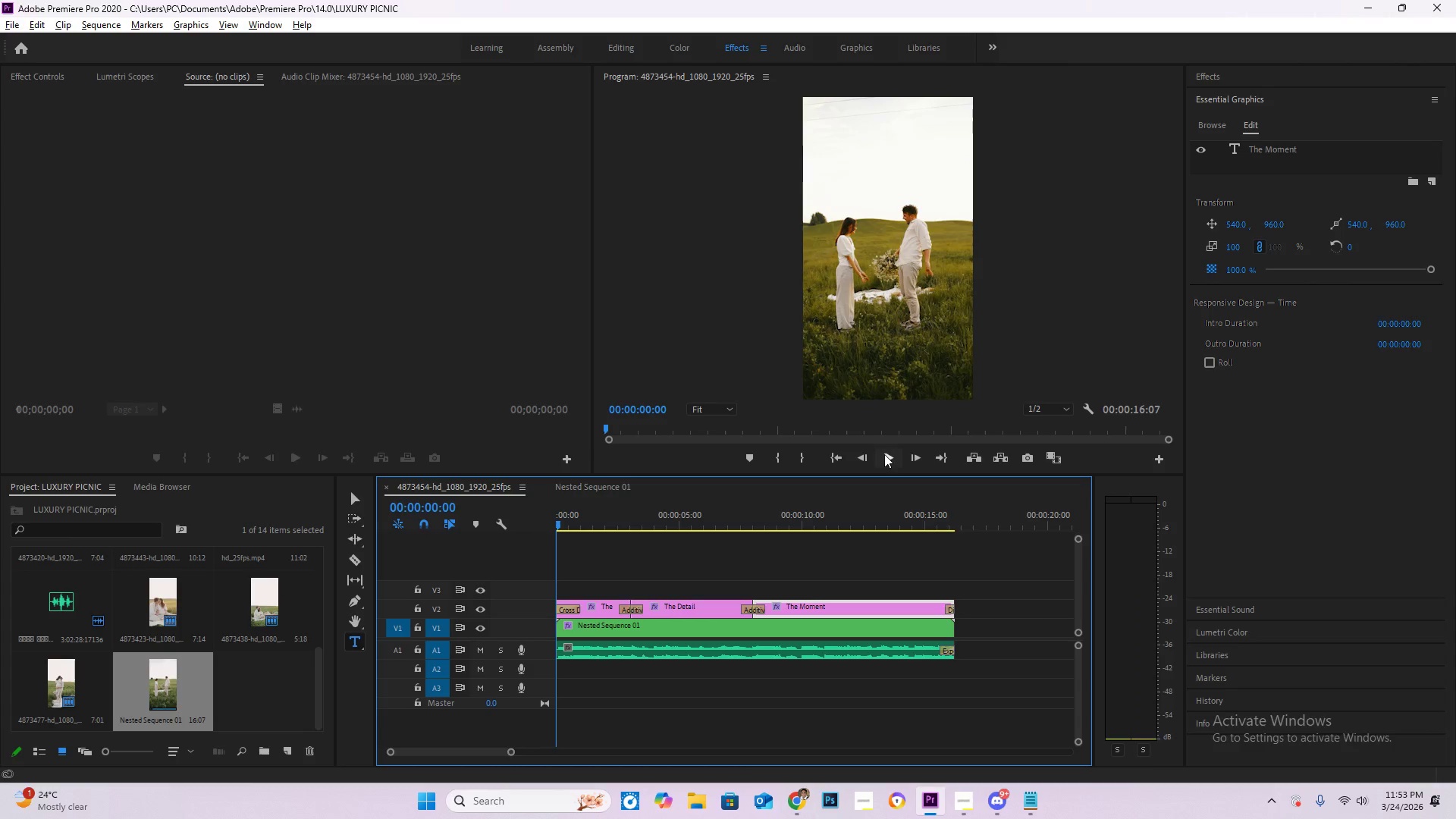 
left_click([890, 455])
 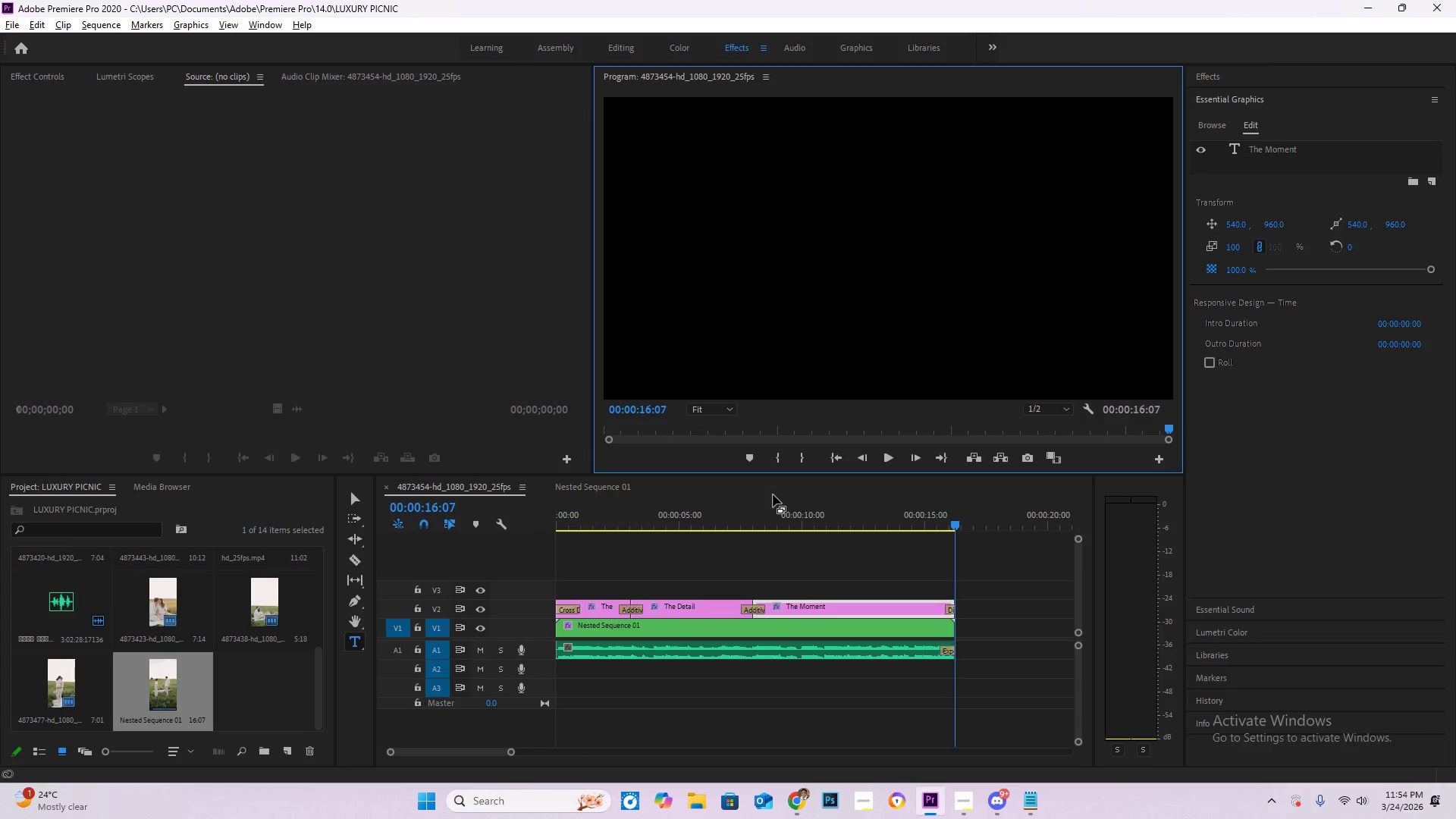 
wait(38.44)
 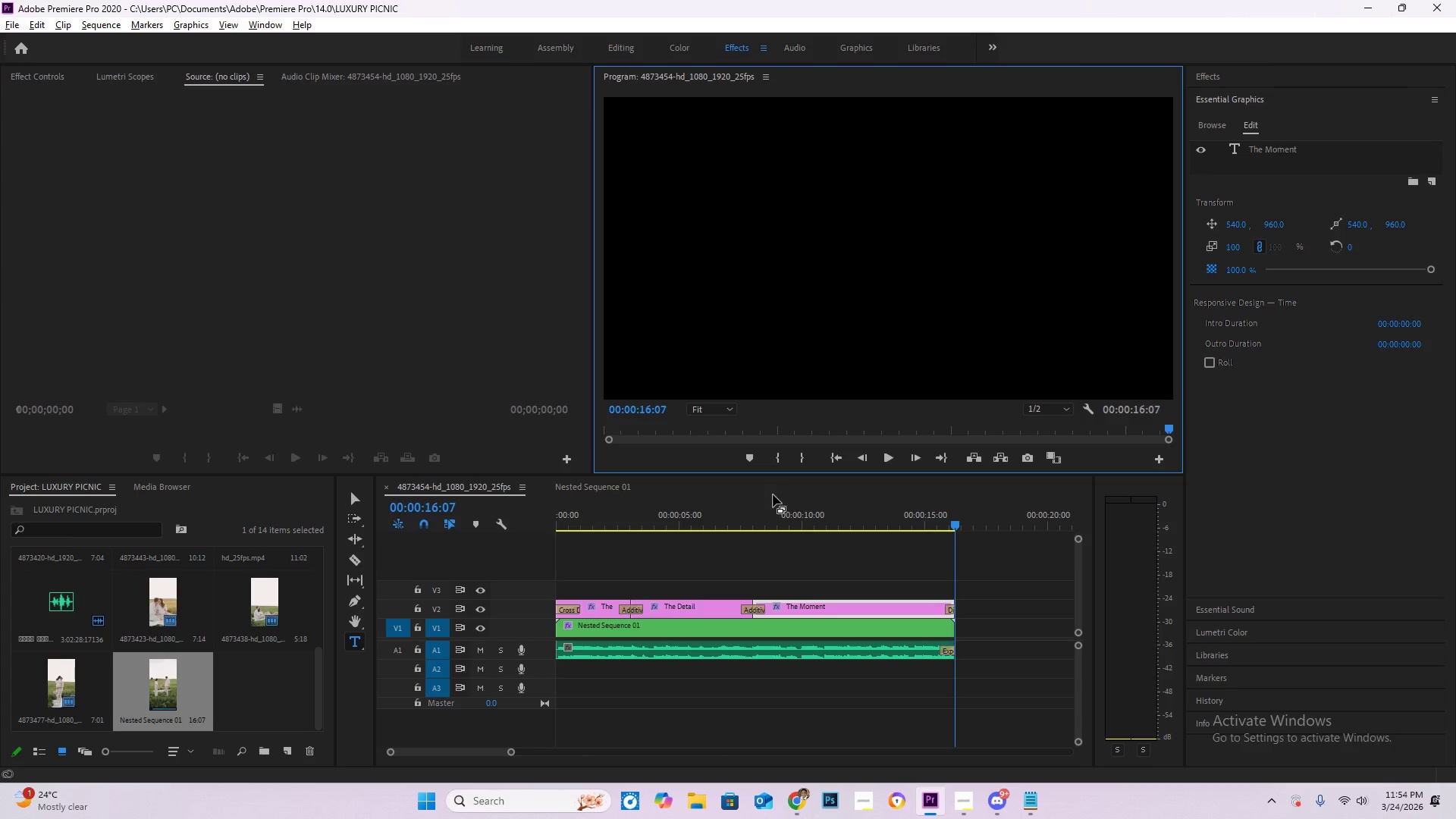 
scroll: coordinate [780, 496], scroll_direction: down, amount: 7.0
 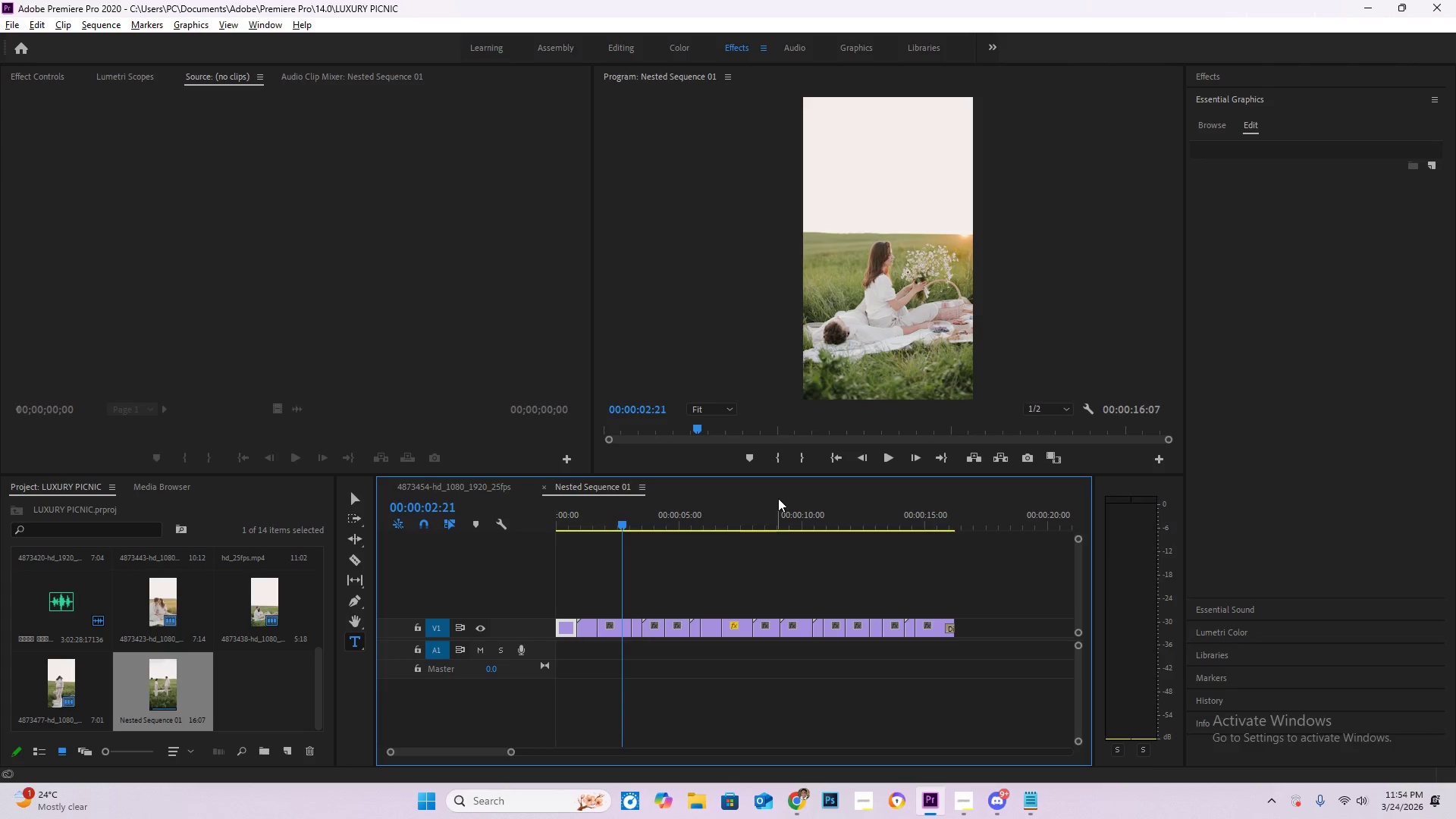 
wait(36.08)
 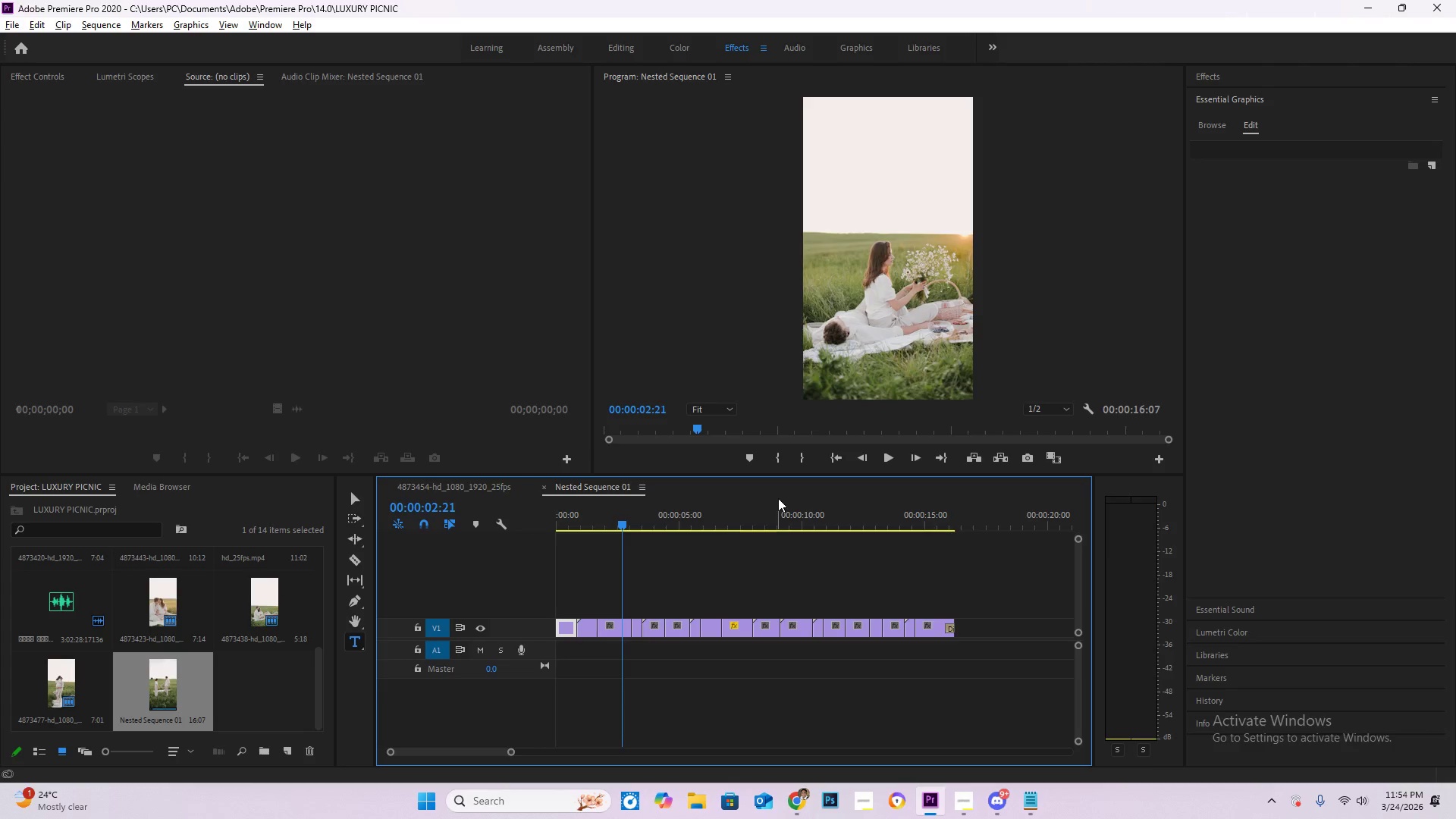 
left_click([884, 454])
 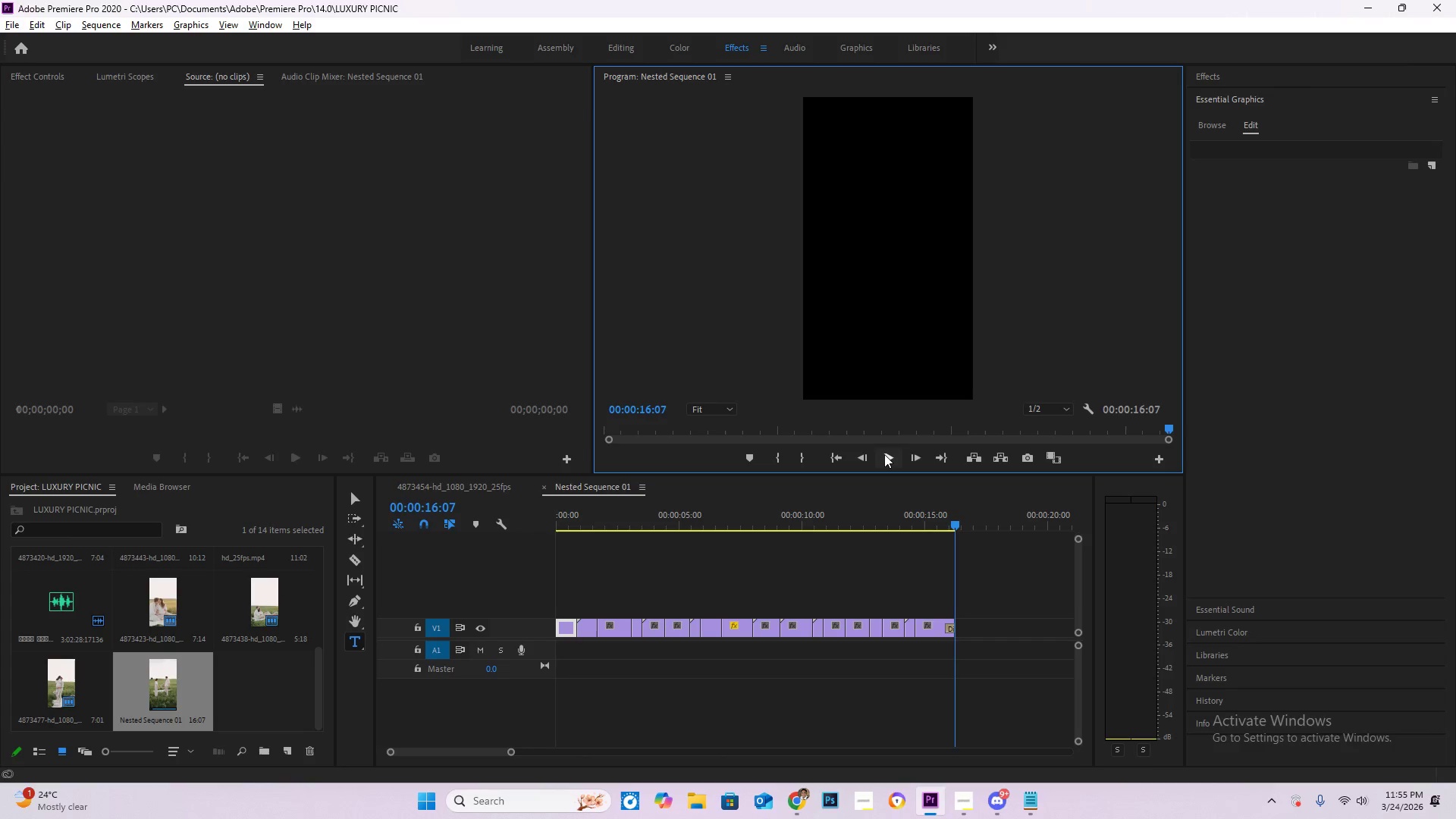 
wait(43.3)
 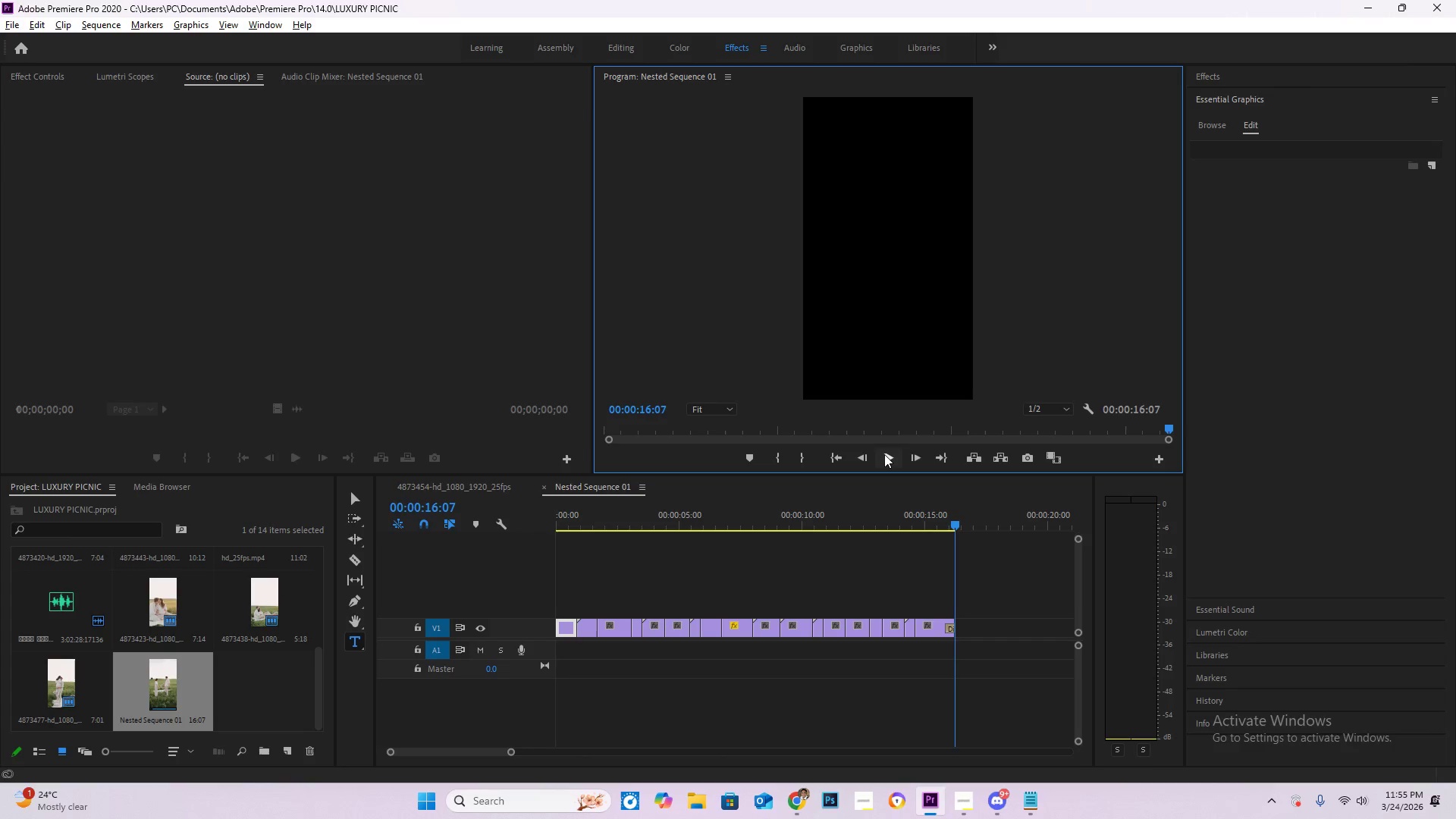 
scroll: coordinate [884, 454], scroll_direction: down, amount: 3.0
 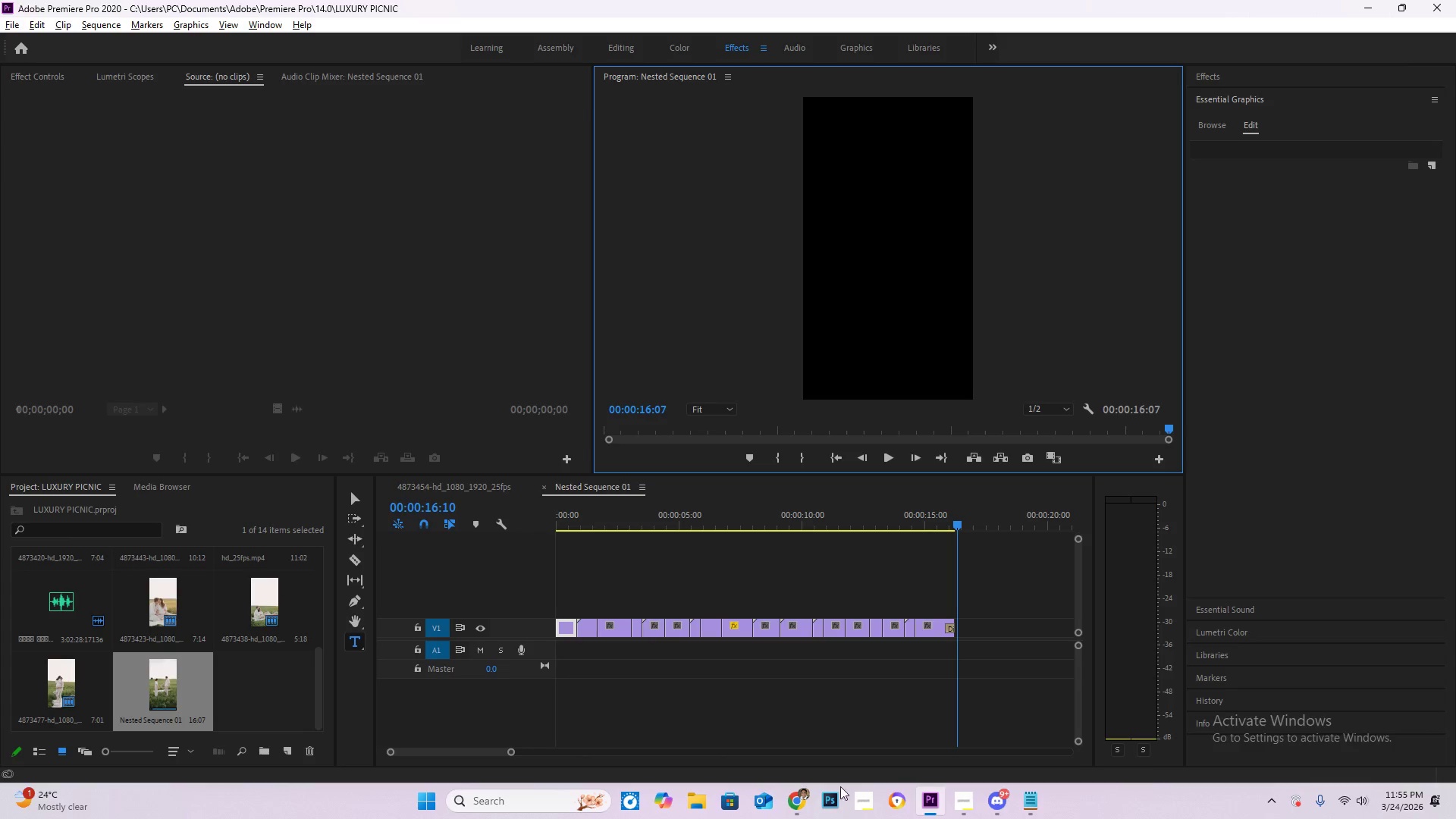 
left_click([803, 805])
 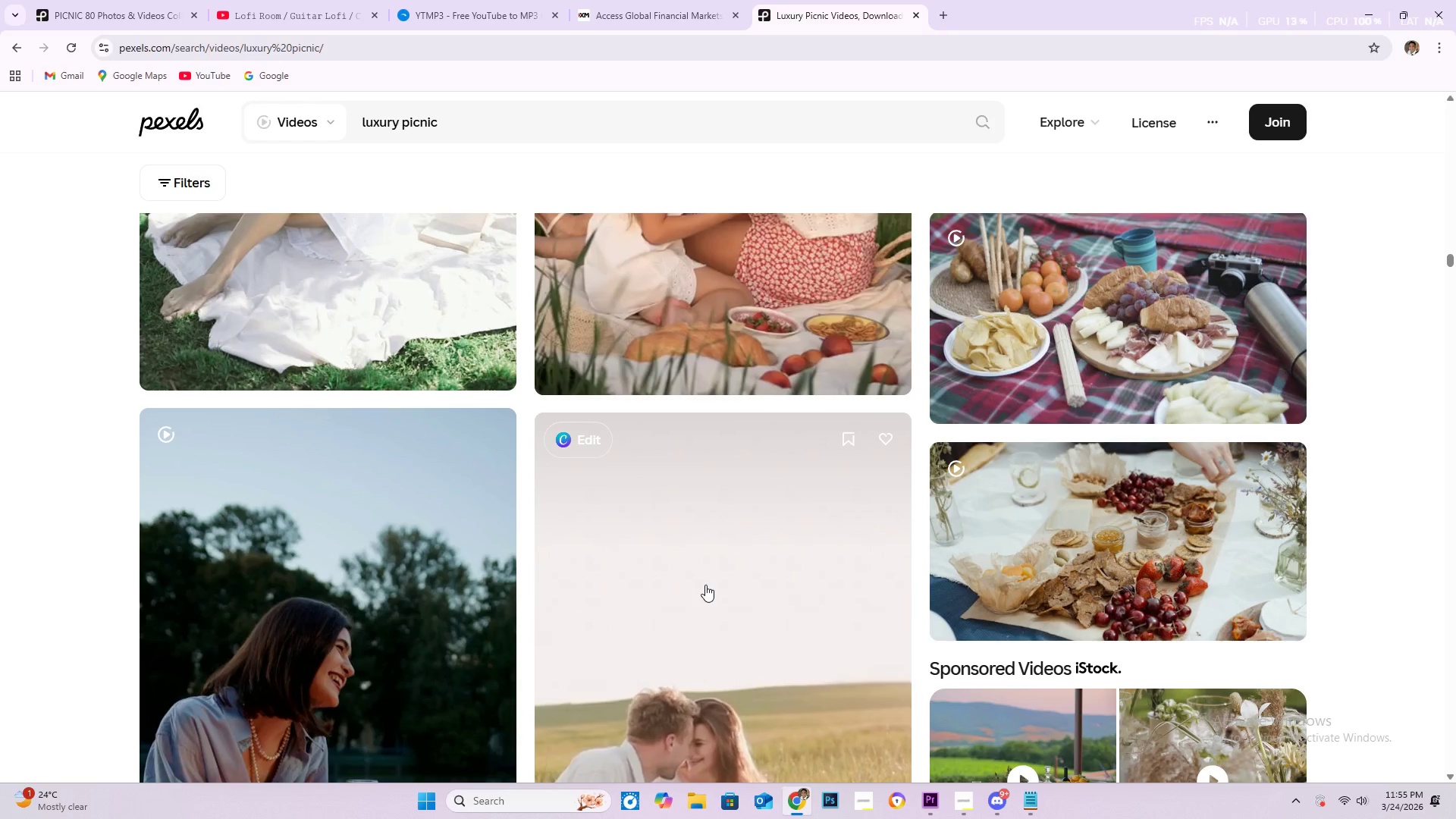 
wait(7.84)
 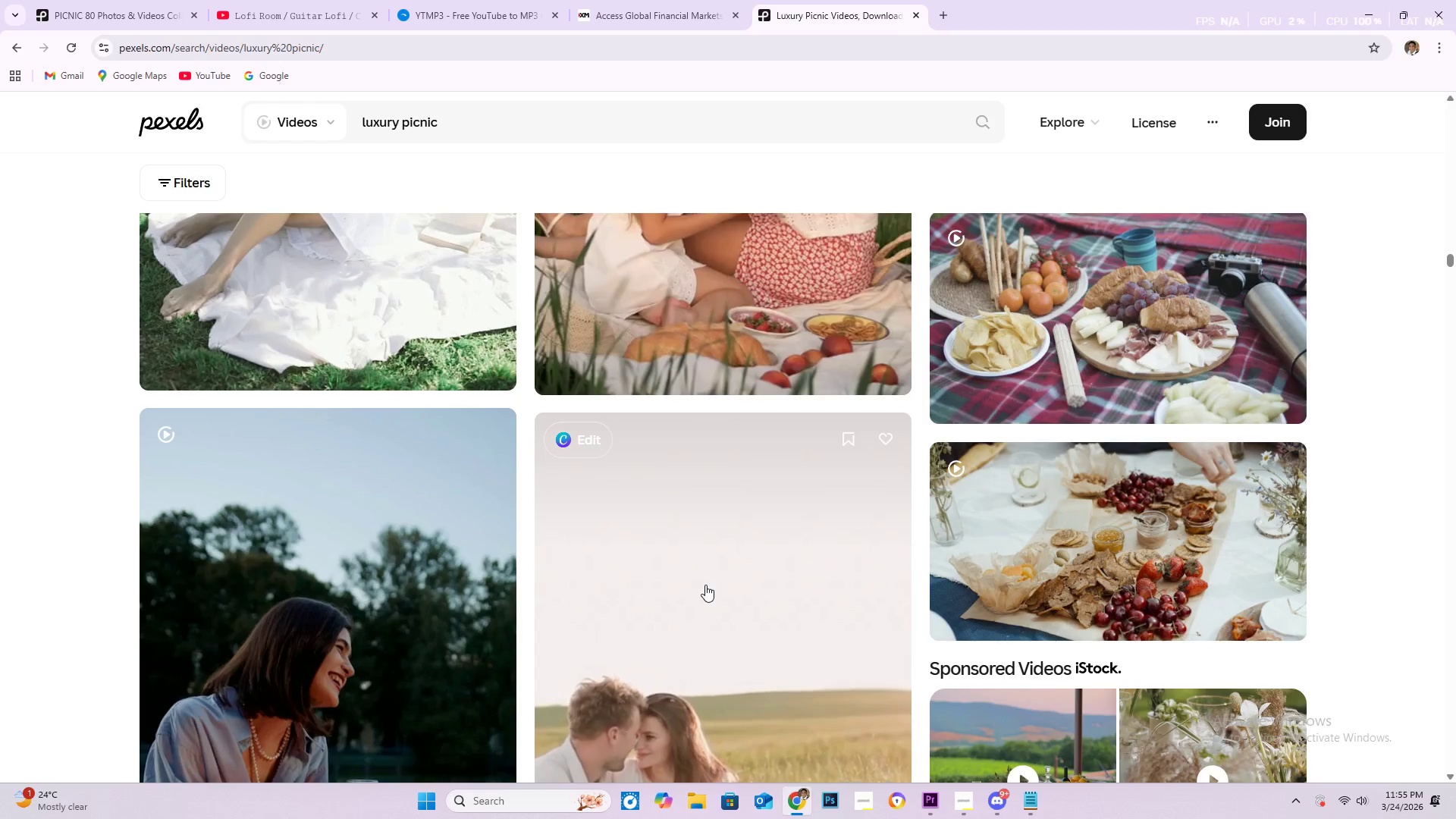 
scroll: coordinate [812, 610], scroll_direction: down, amount: 3.0
 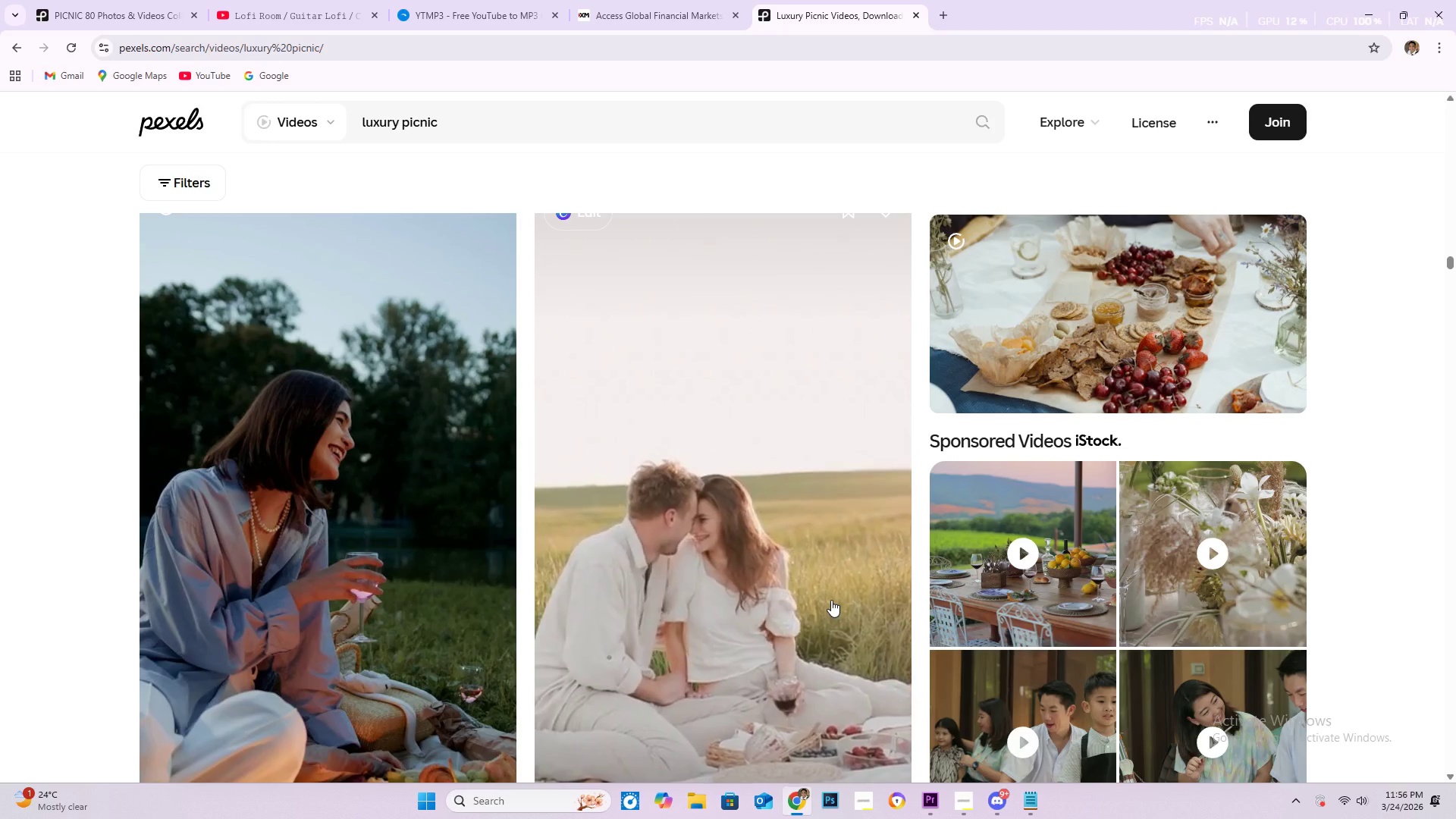 
wait(15.77)
 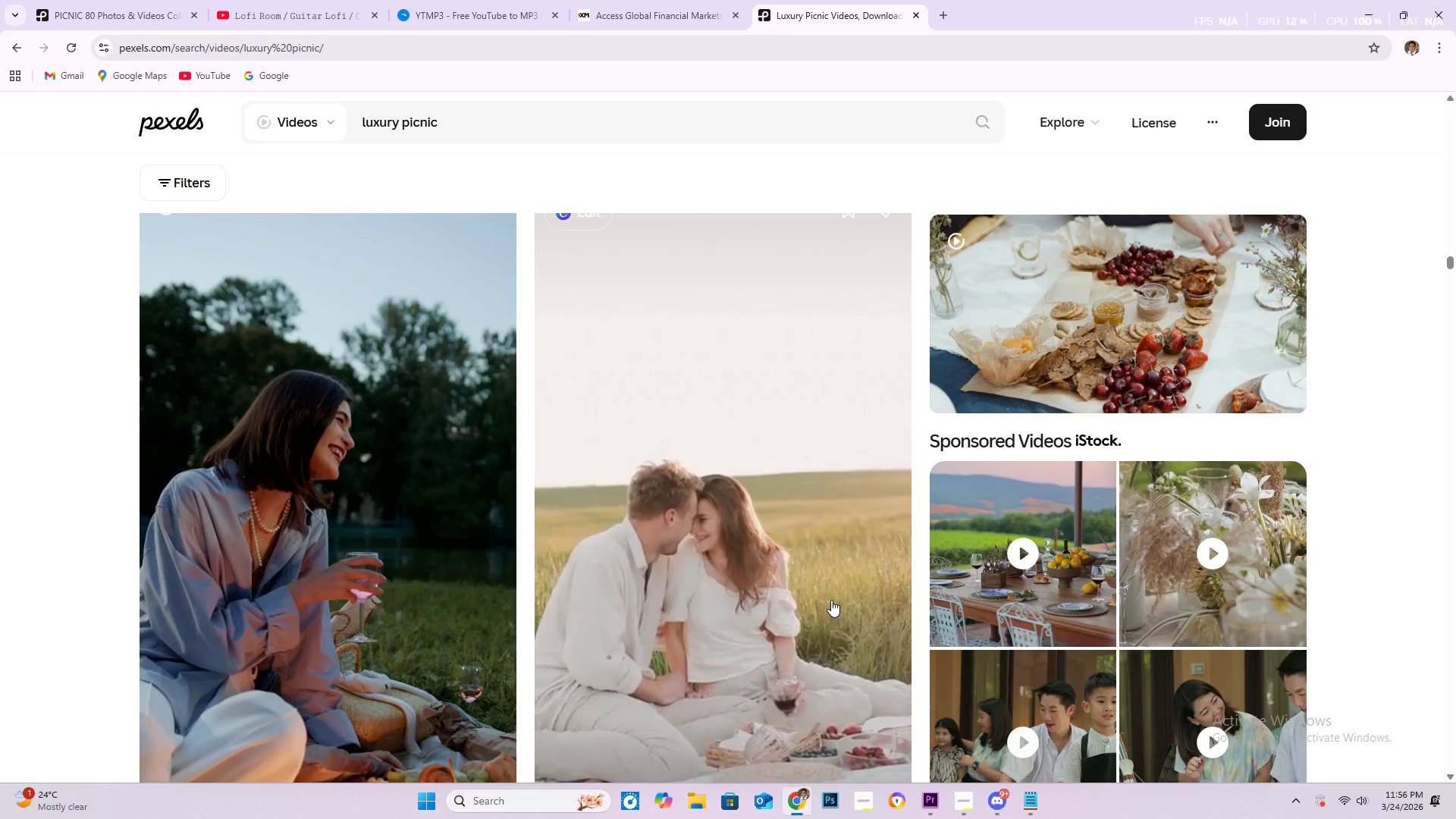 
scroll: coordinate [780, 466], scroll_direction: down, amount: 17.0
 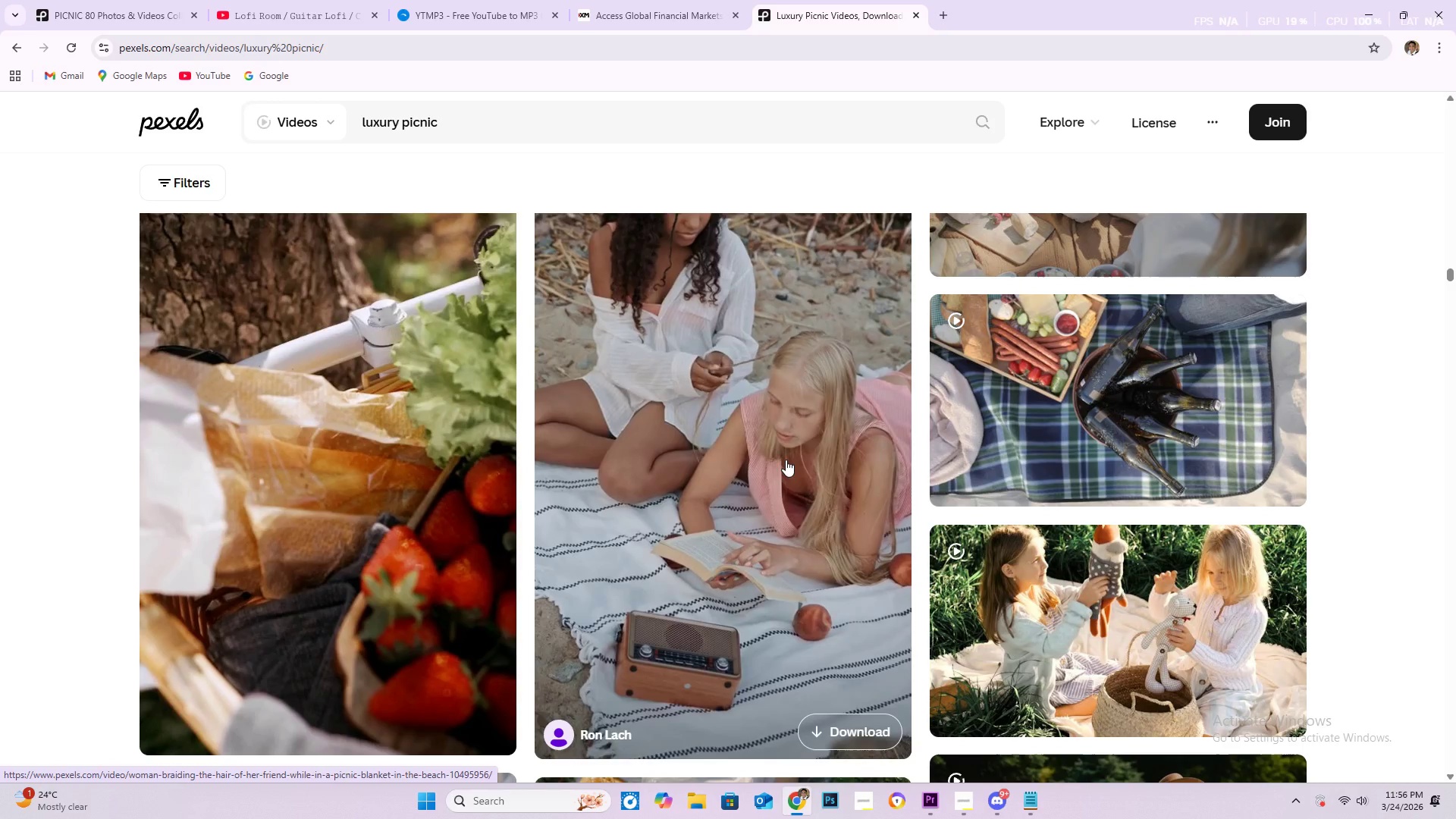 
wait(8.57)
 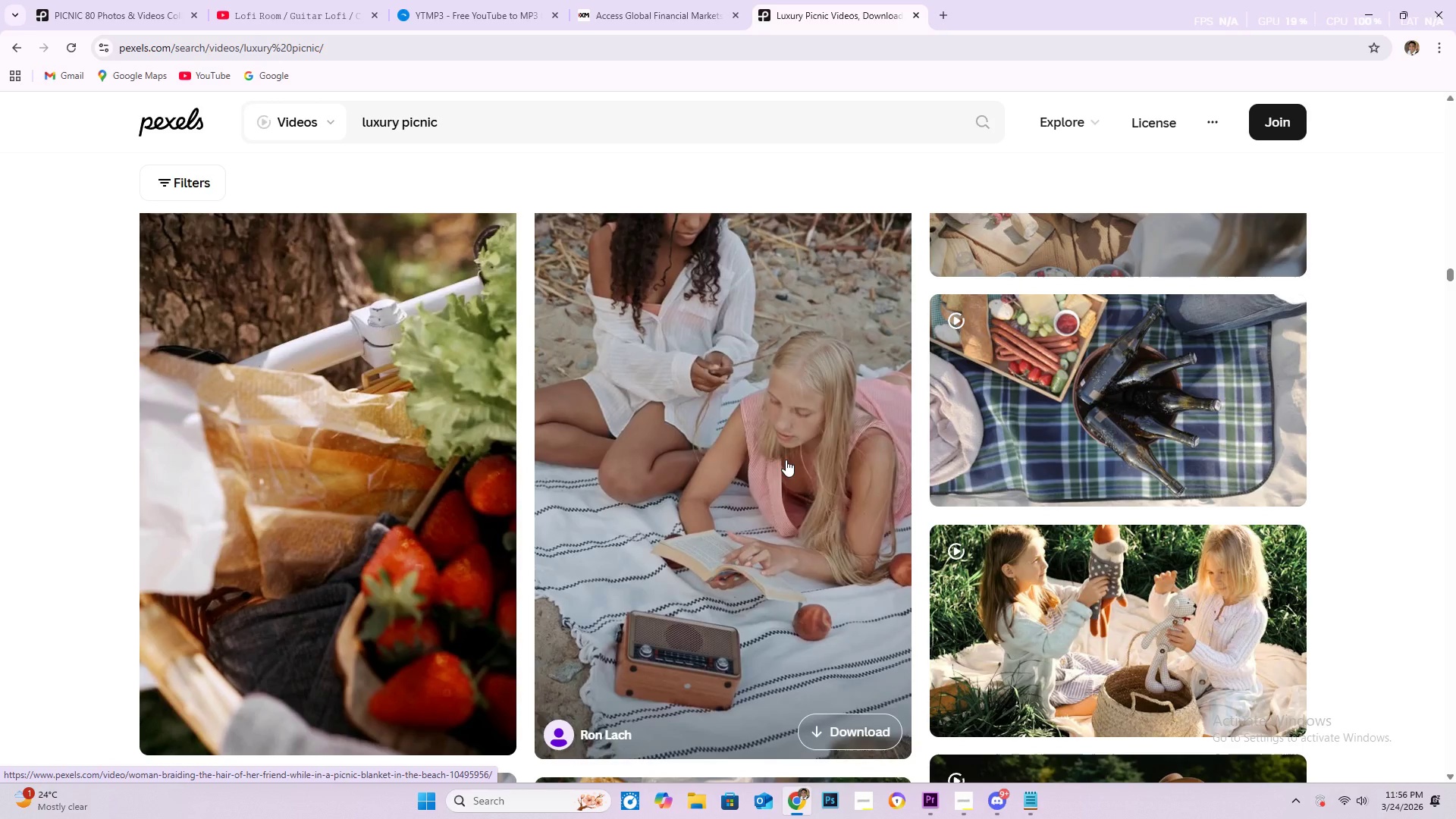 
scroll: coordinate [967, 472], scroll_direction: down, amount: 9.0
 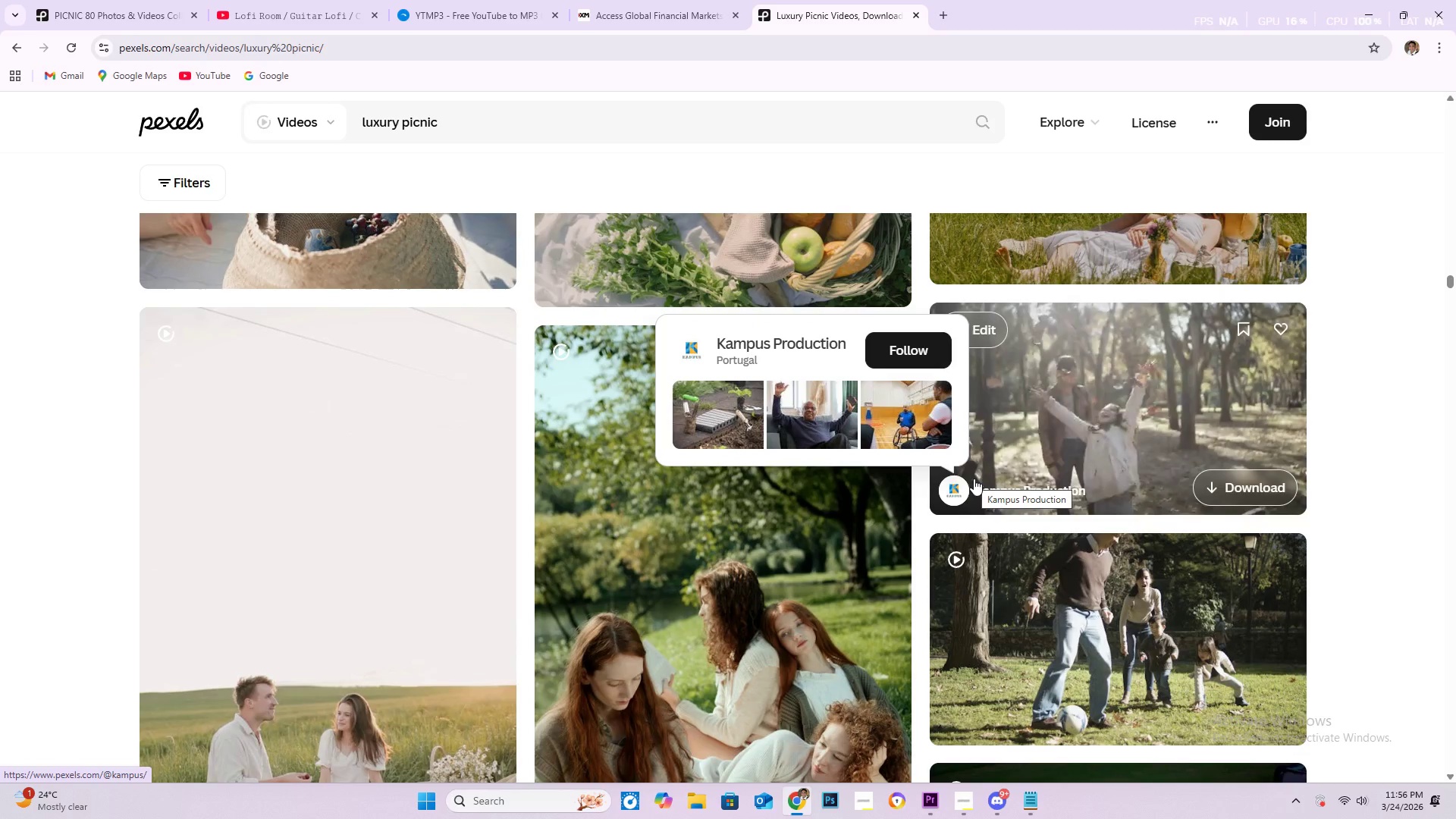 
wait(8.31)
 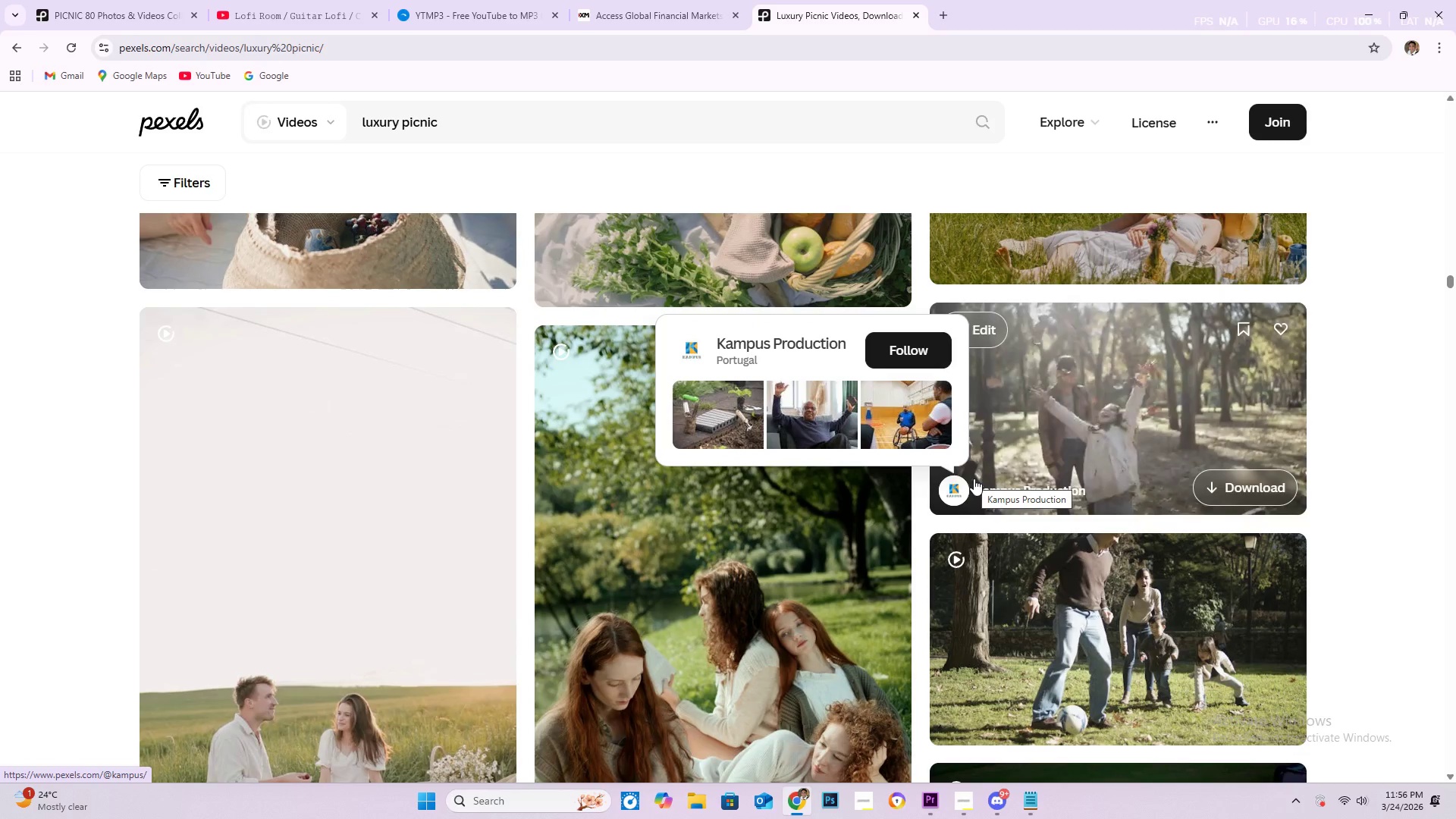 
scroll: coordinate [974, 478], scroll_direction: down, amount: 2.0
 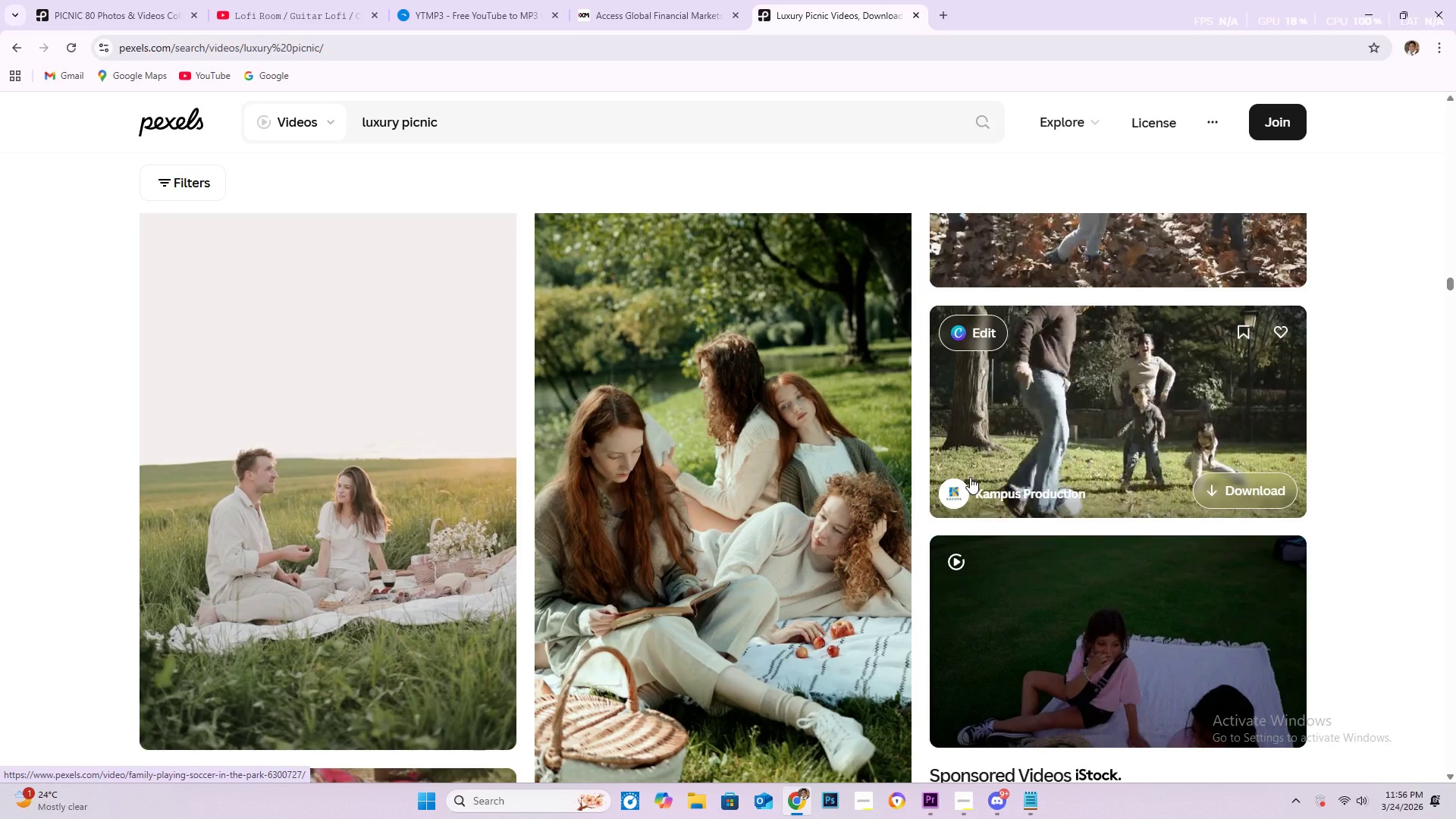 
wait(17.75)
 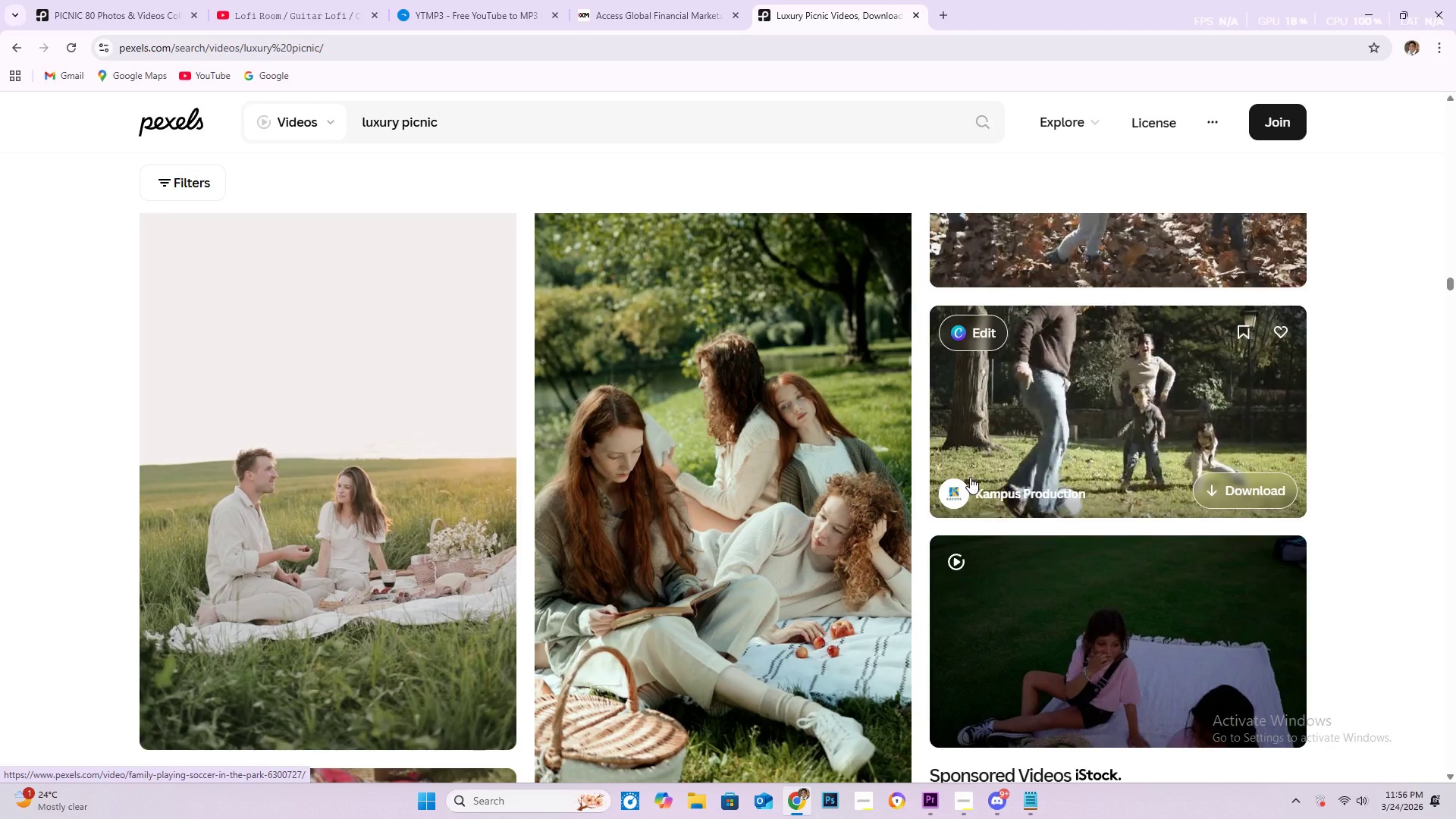 
scroll: coordinate [915, 542], scroll_direction: down, amount: 18.0
 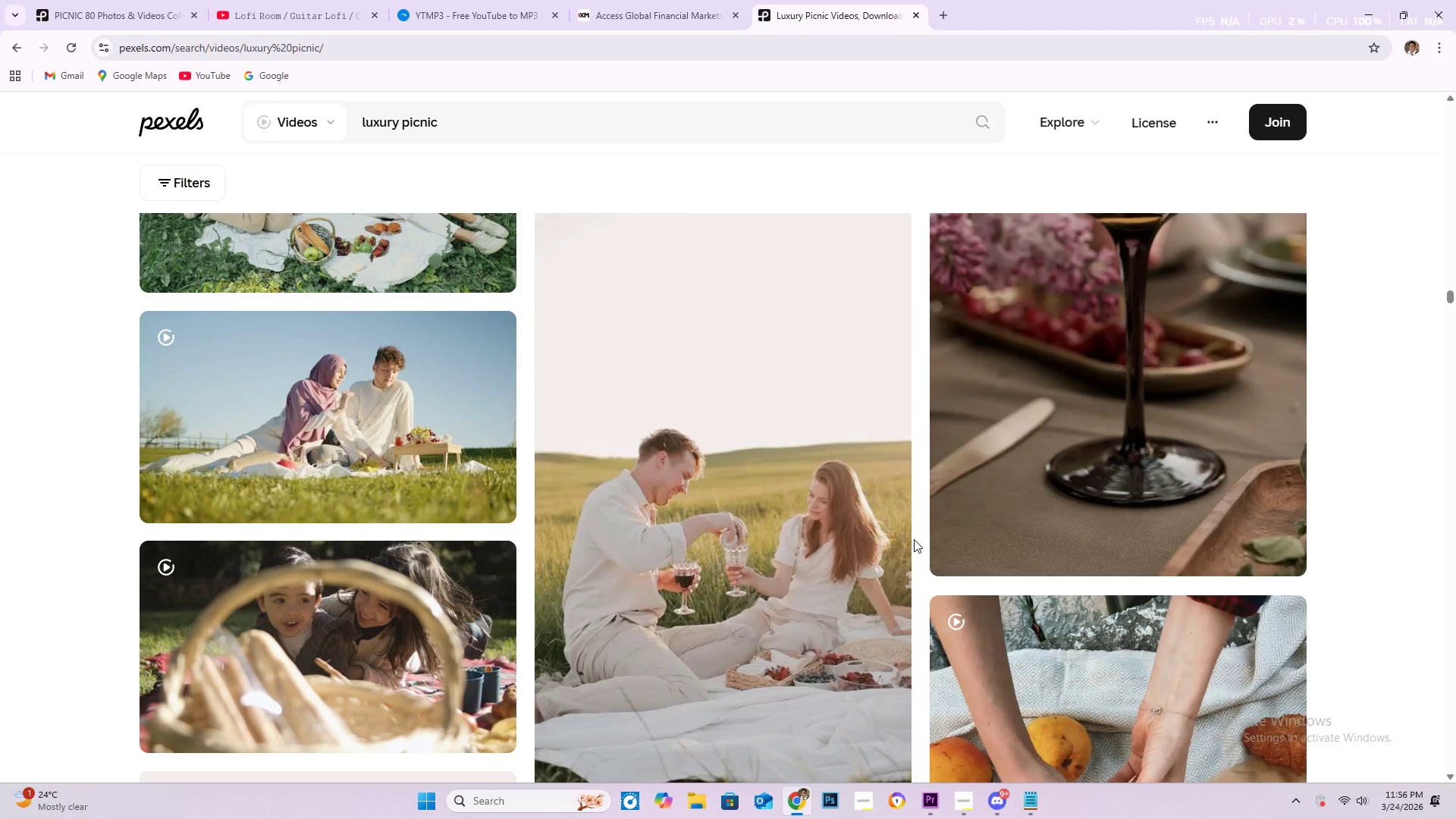 
wait(9.26)
 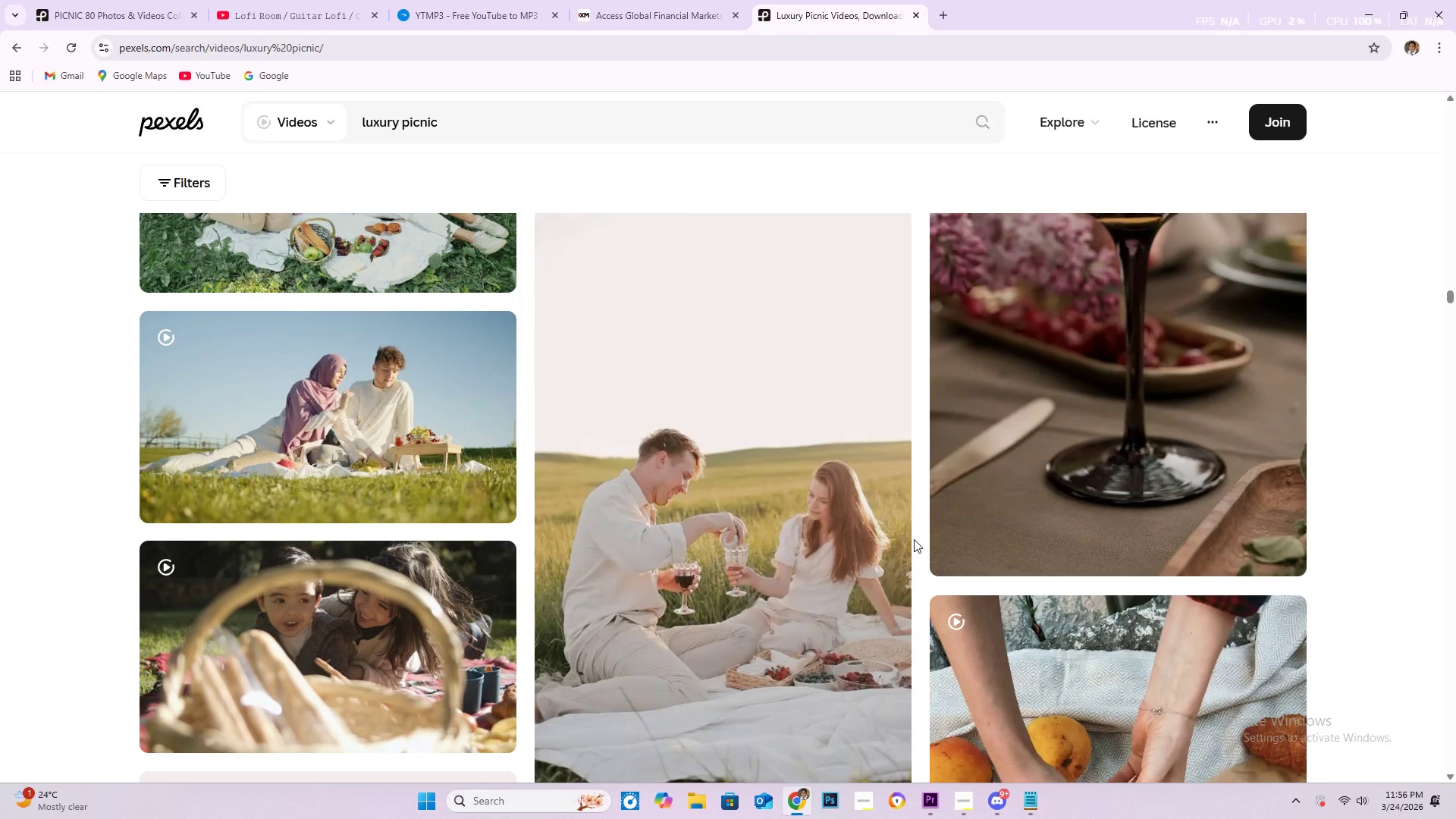 
scroll: coordinate [906, 535], scroll_direction: down, amount: 7.0
 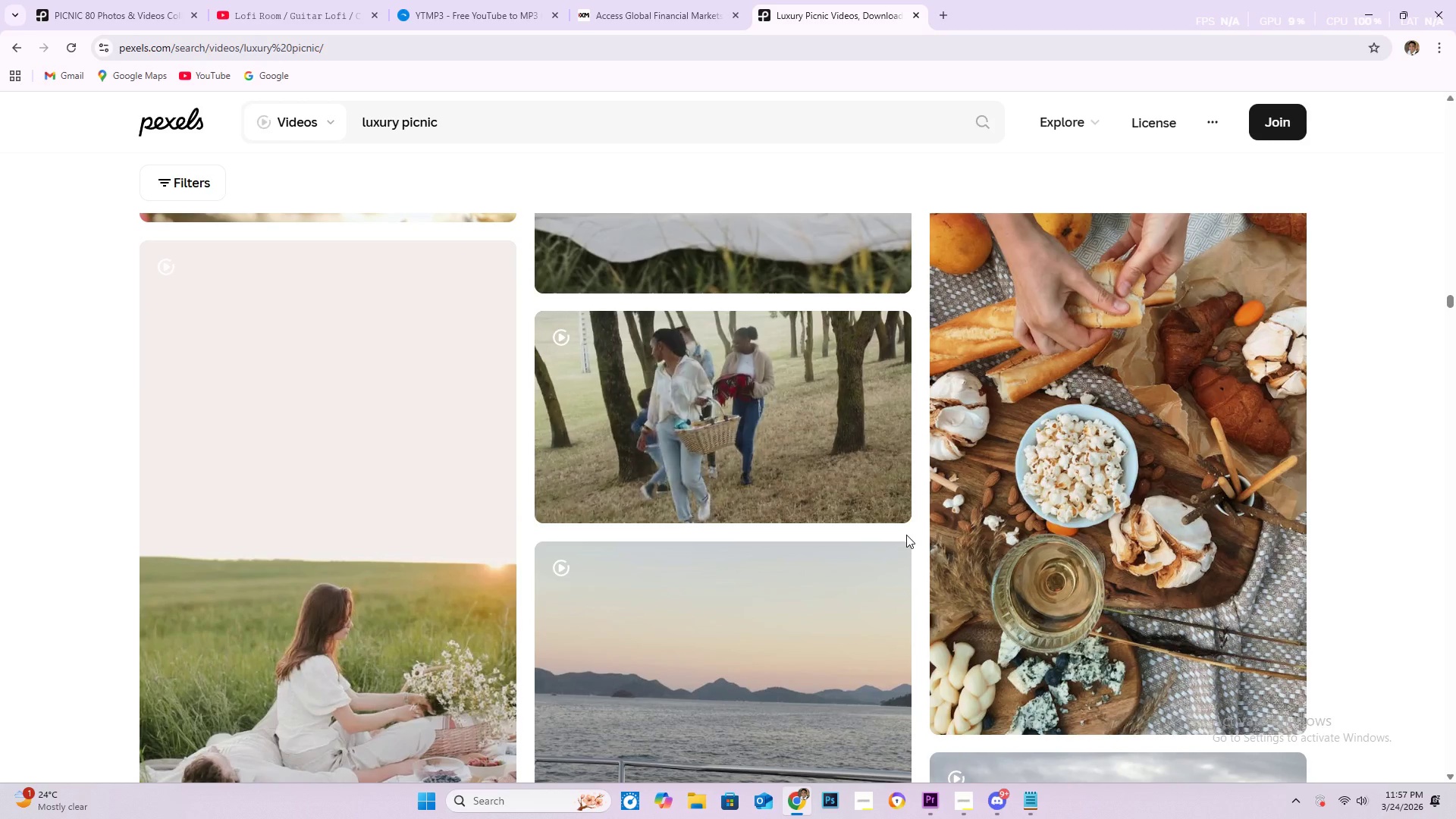 
wait(8.17)
 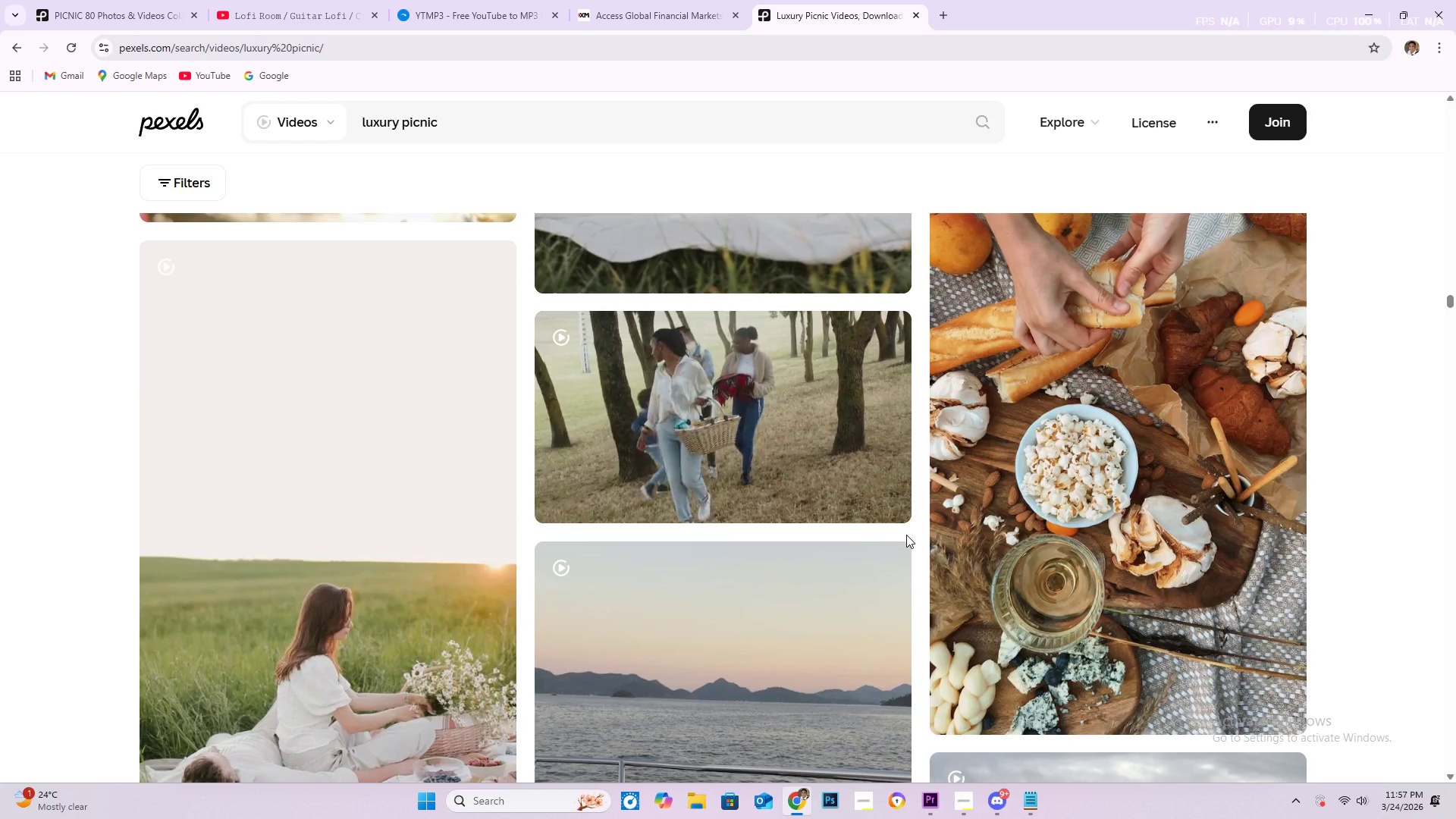 
scroll: coordinate [906, 535], scroll_direction: down, amount: 4.0
 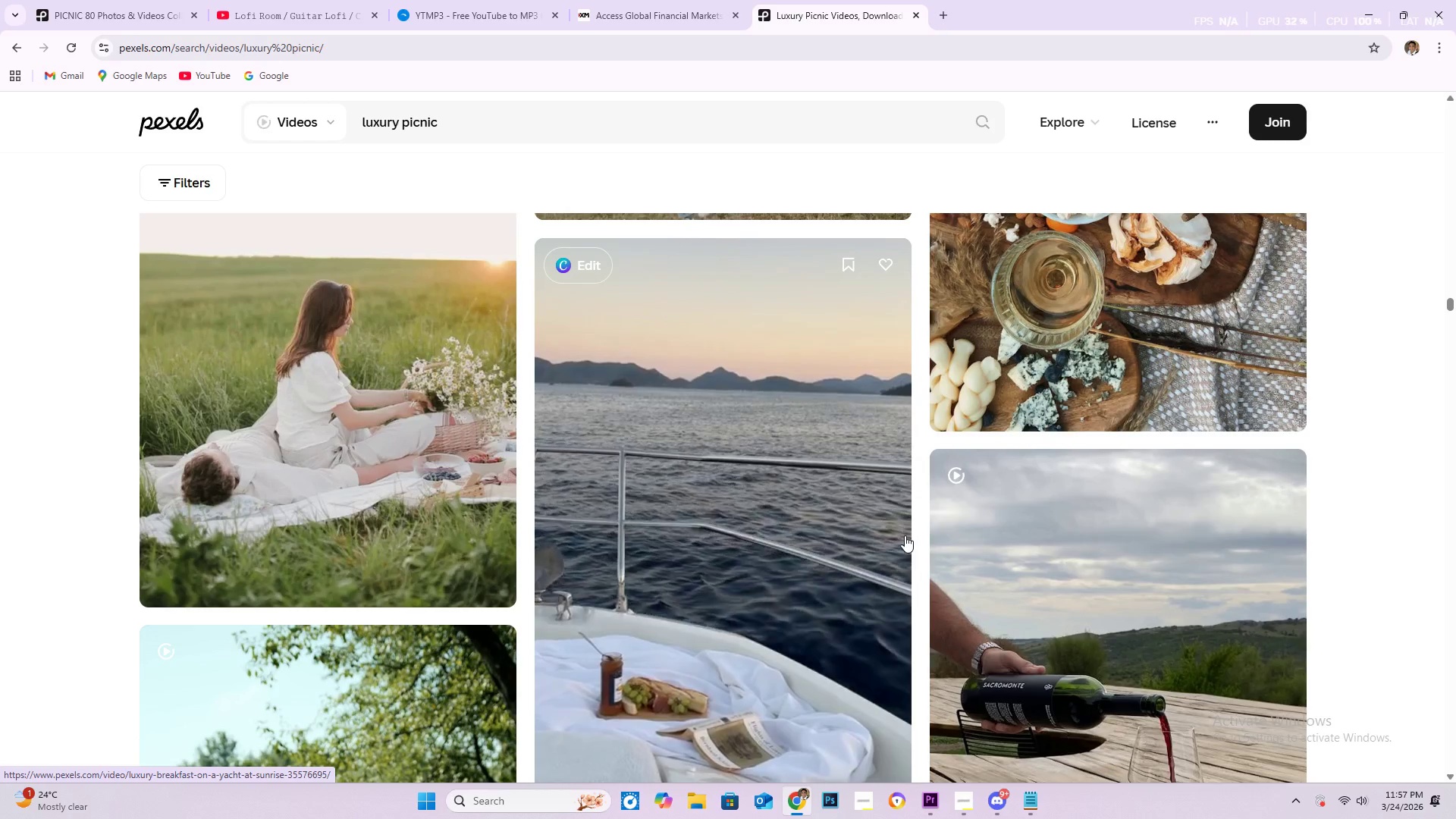 
wait(6.91)
 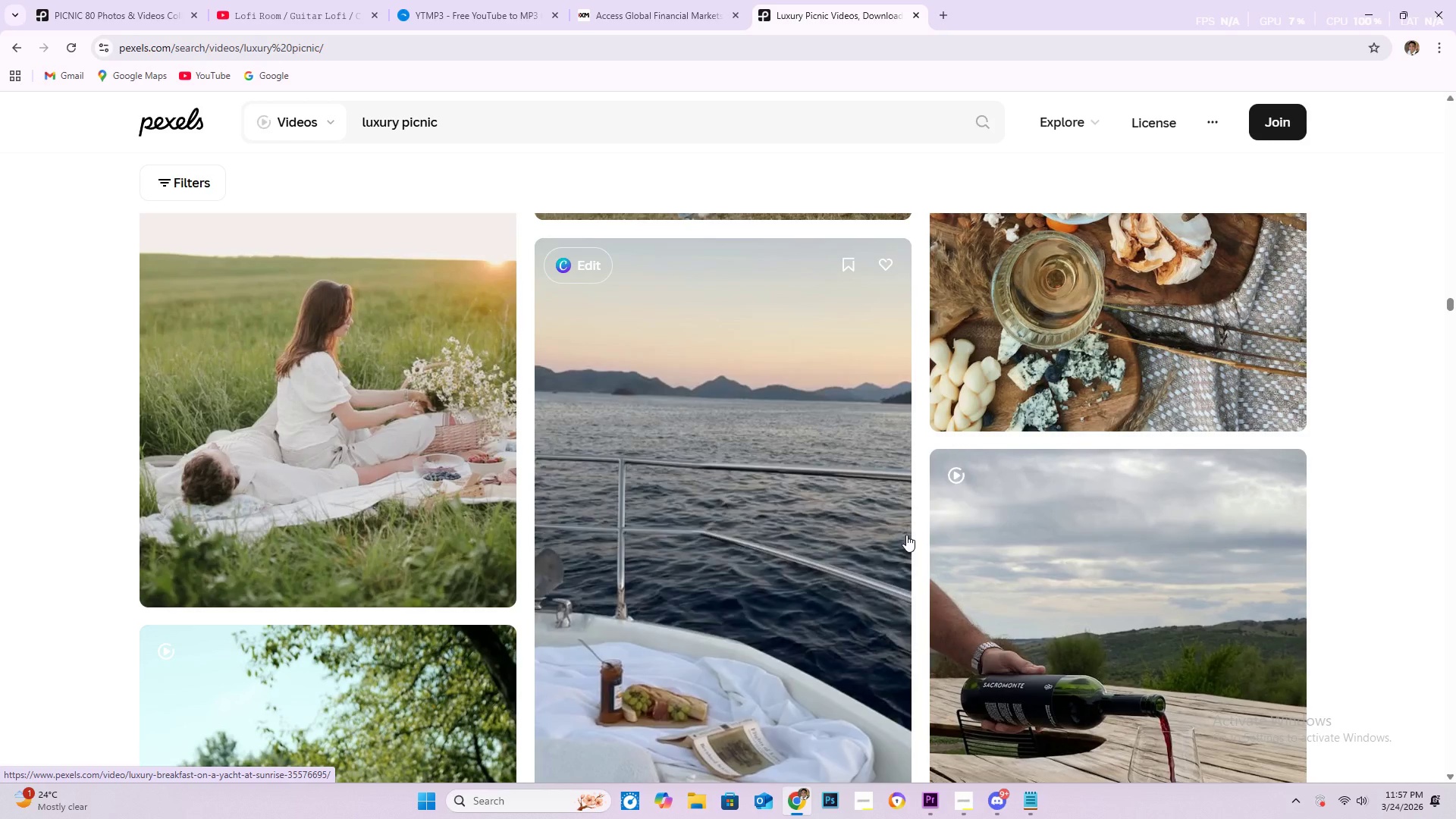 
scroll: coordinate [890, 524], scroll_direction: down, amount: 20.0
 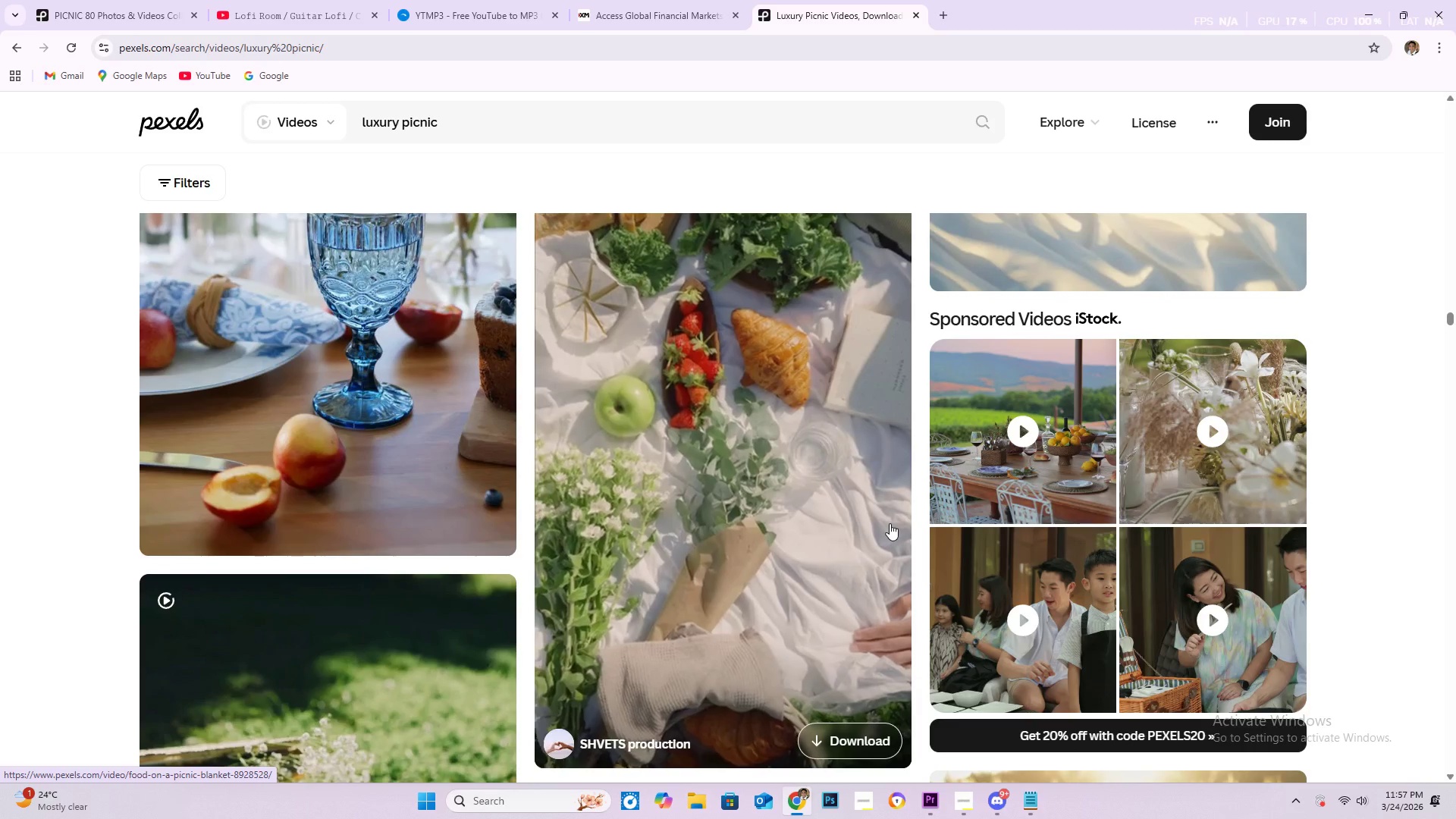 
wait(5.43)
 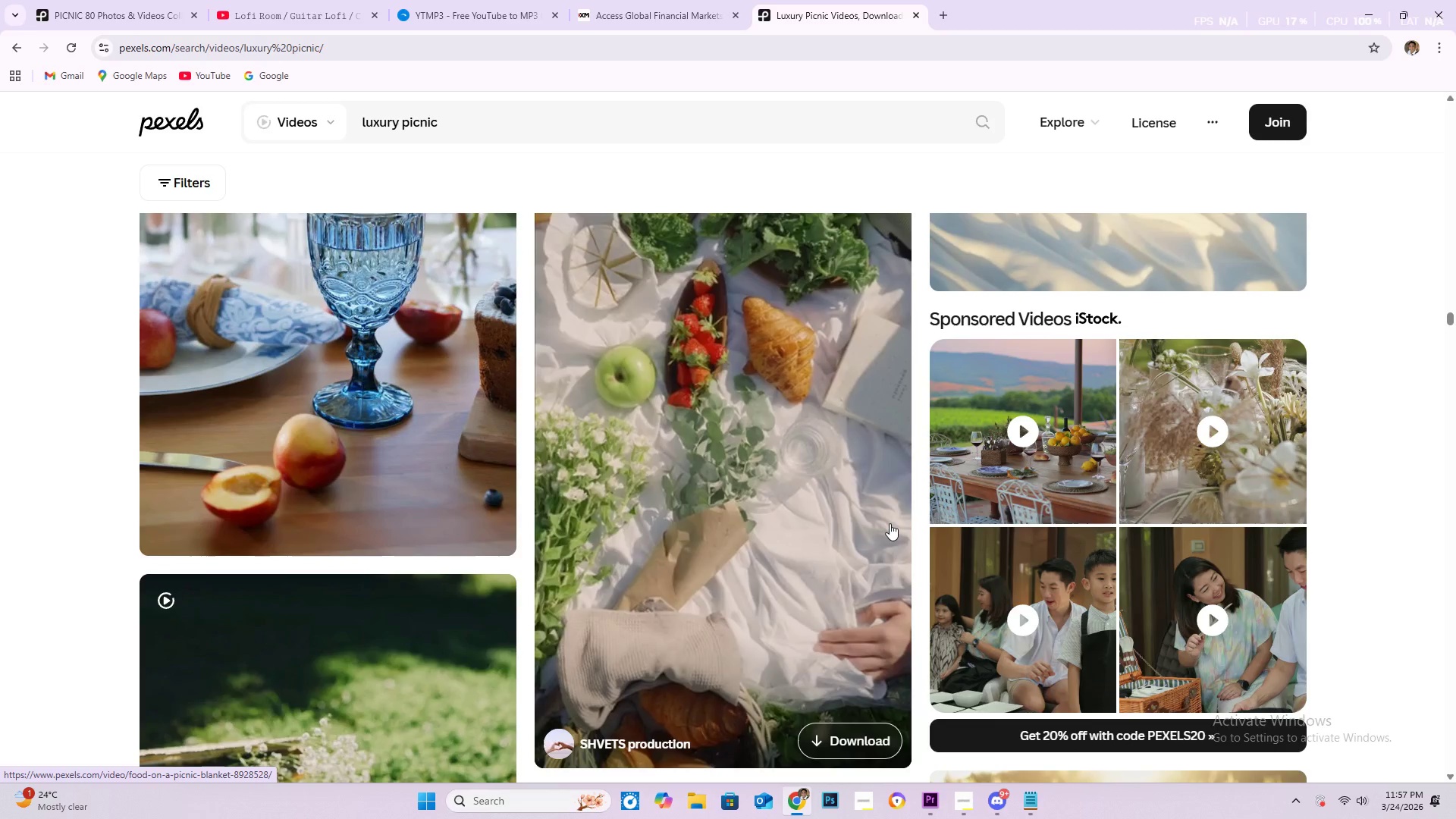 
scroll: coordinate [886, 525], scroll_direction: down, amount: 14.0
 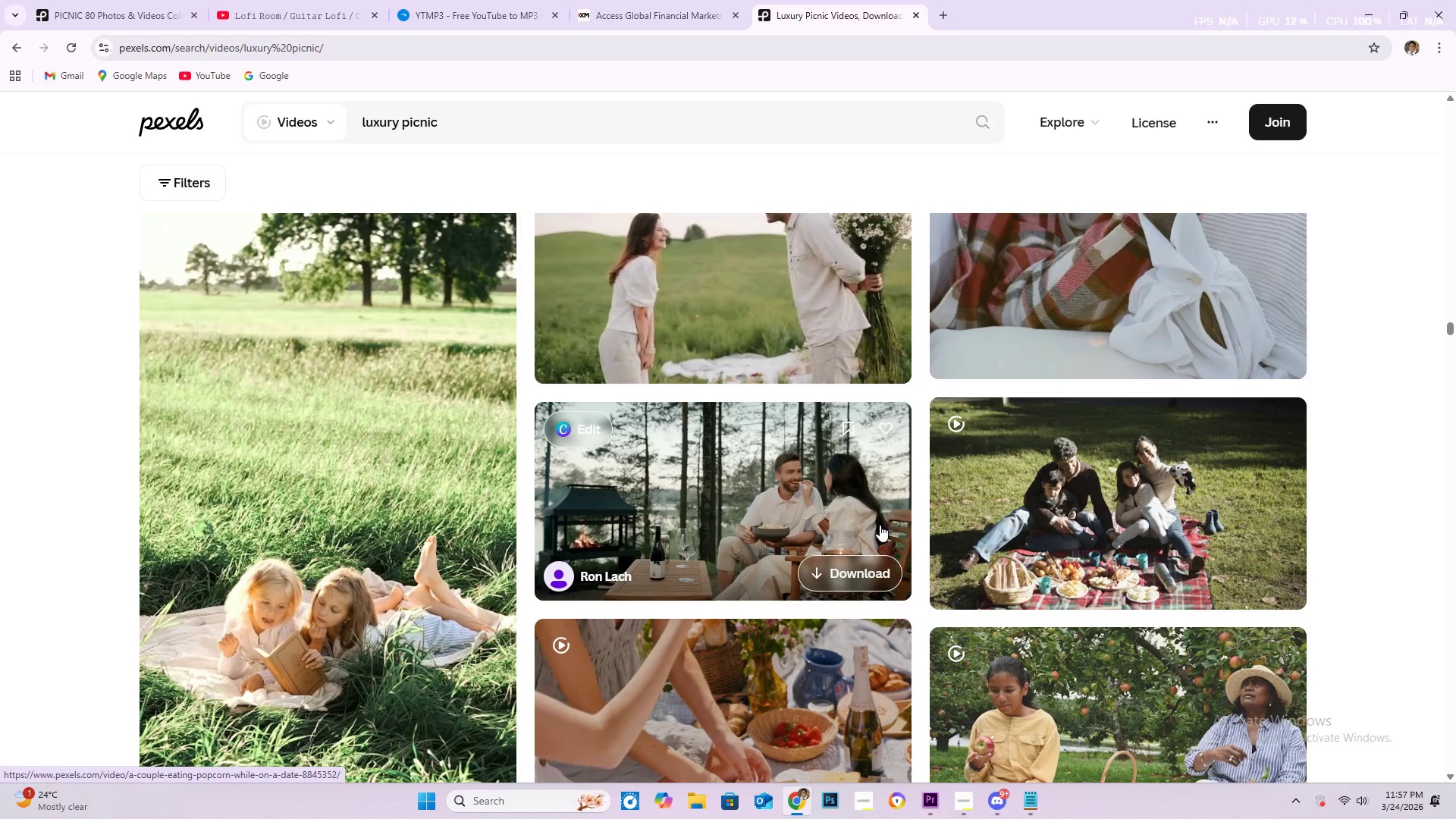 
wait(8.34)
 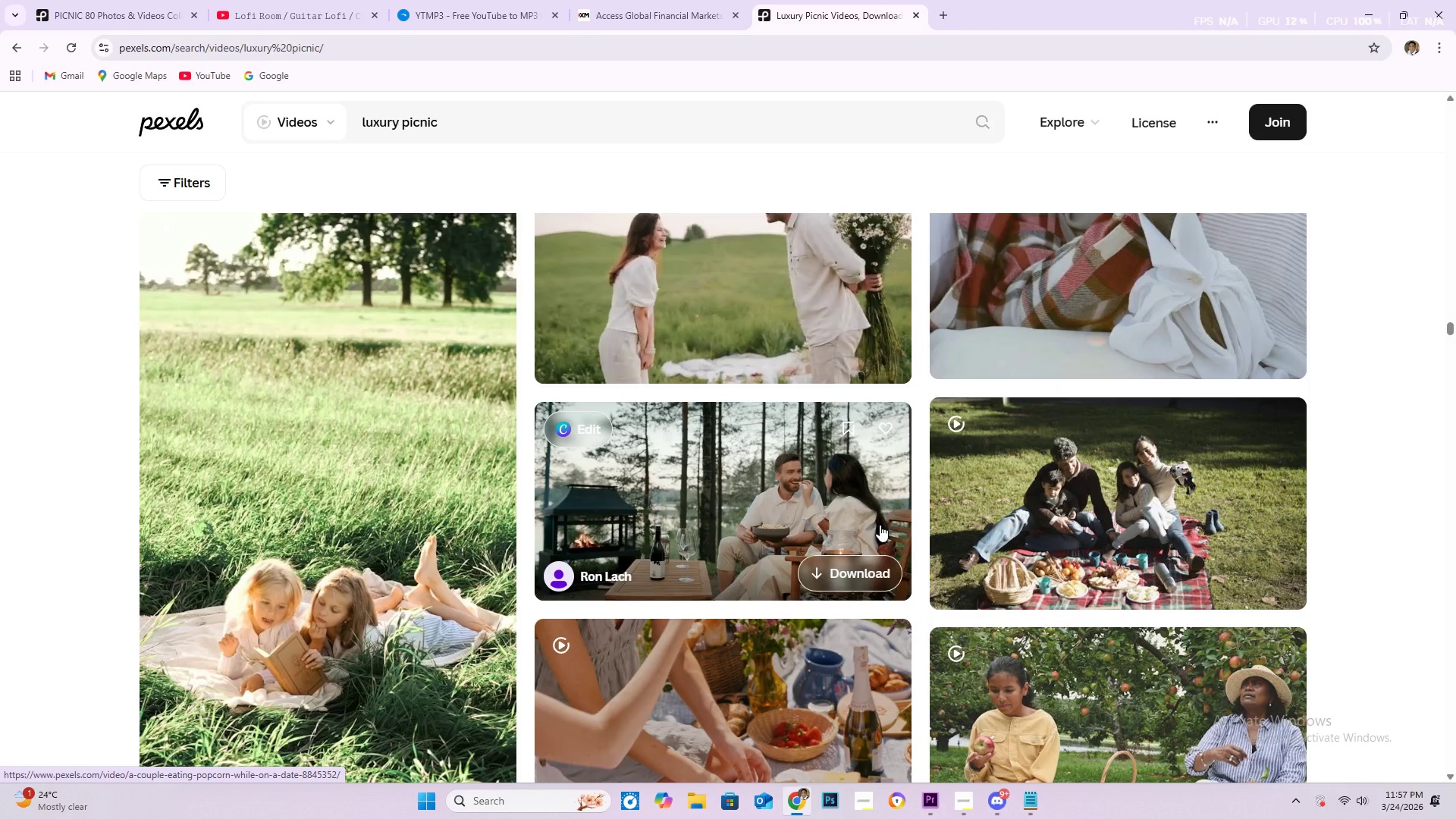 
scroll: coordinate [866, 530], scroll_direction: down, amount: 9.0
 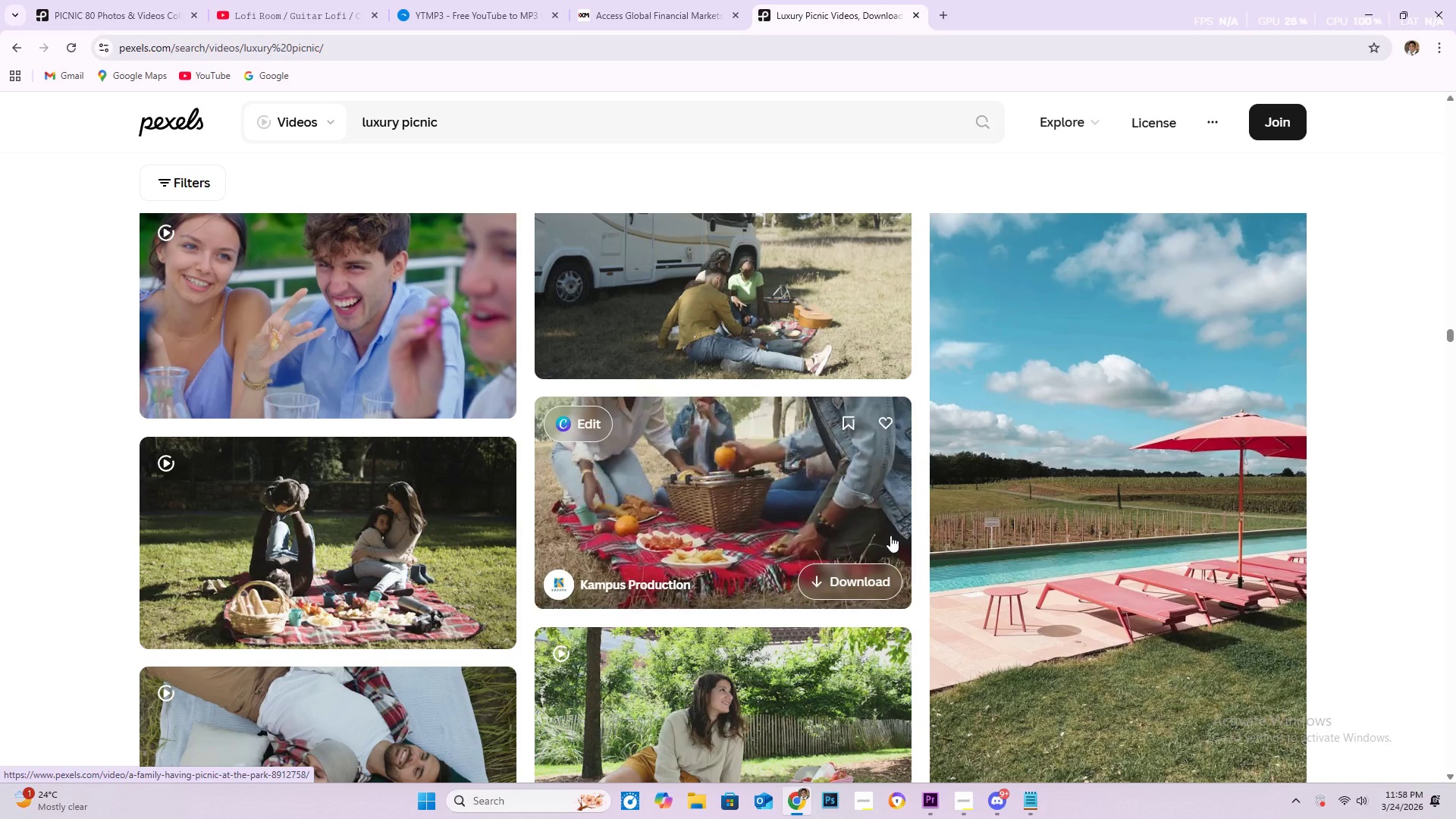 
wait(15.11)
 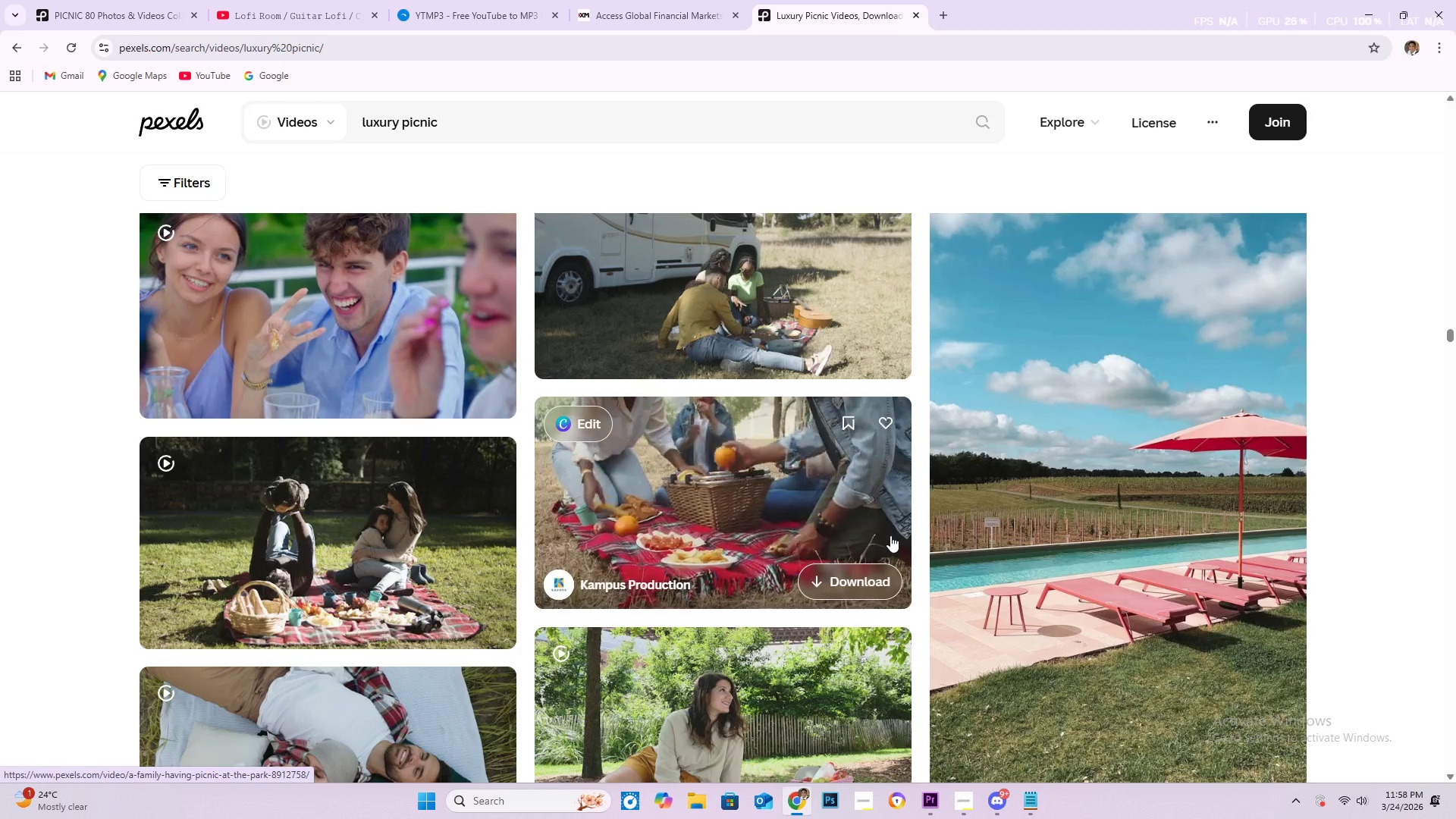 
scroll: coordinate [927, 498], scroll_direction: down, amount: 29.0
 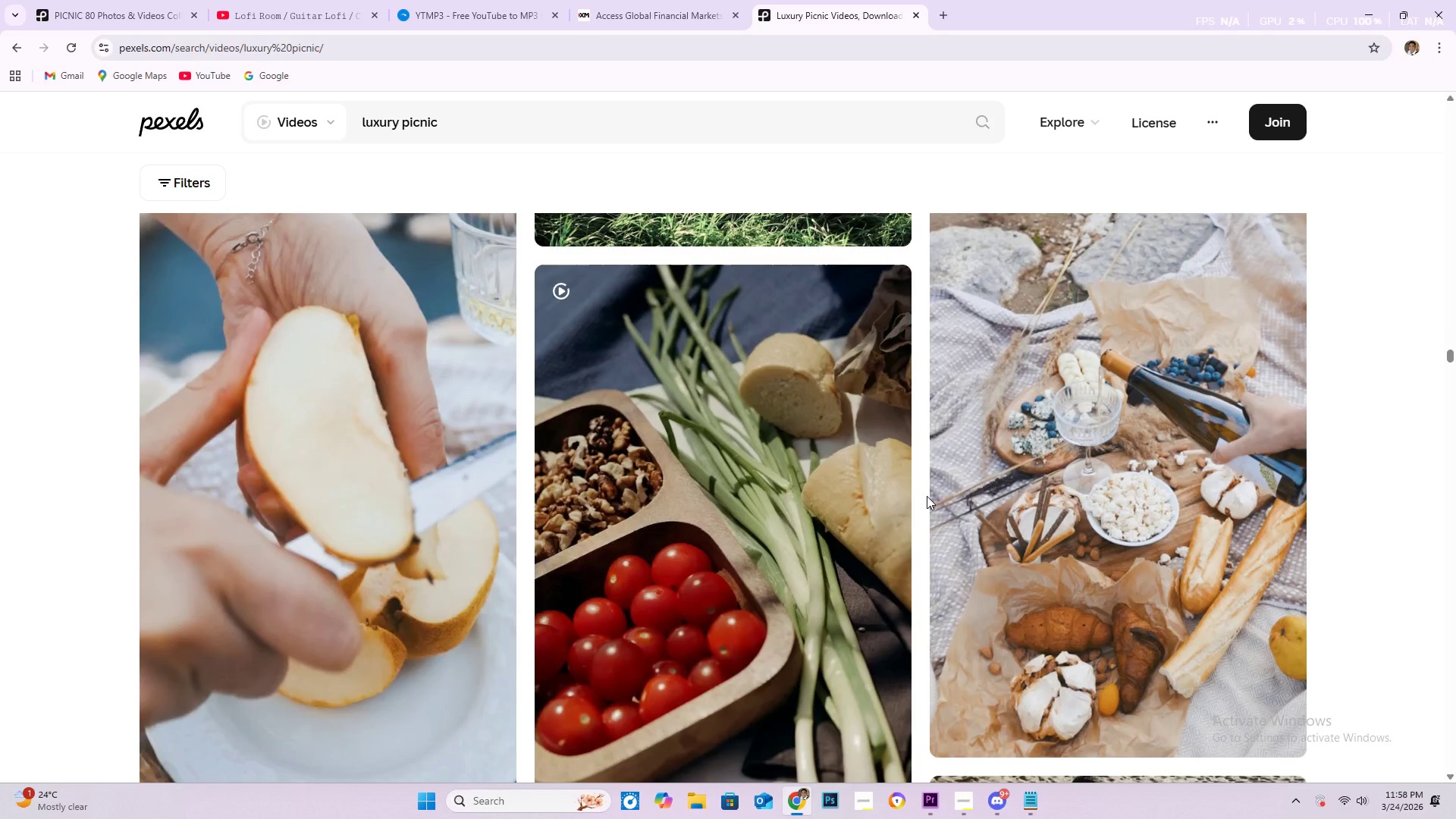 
wait(24.14)
 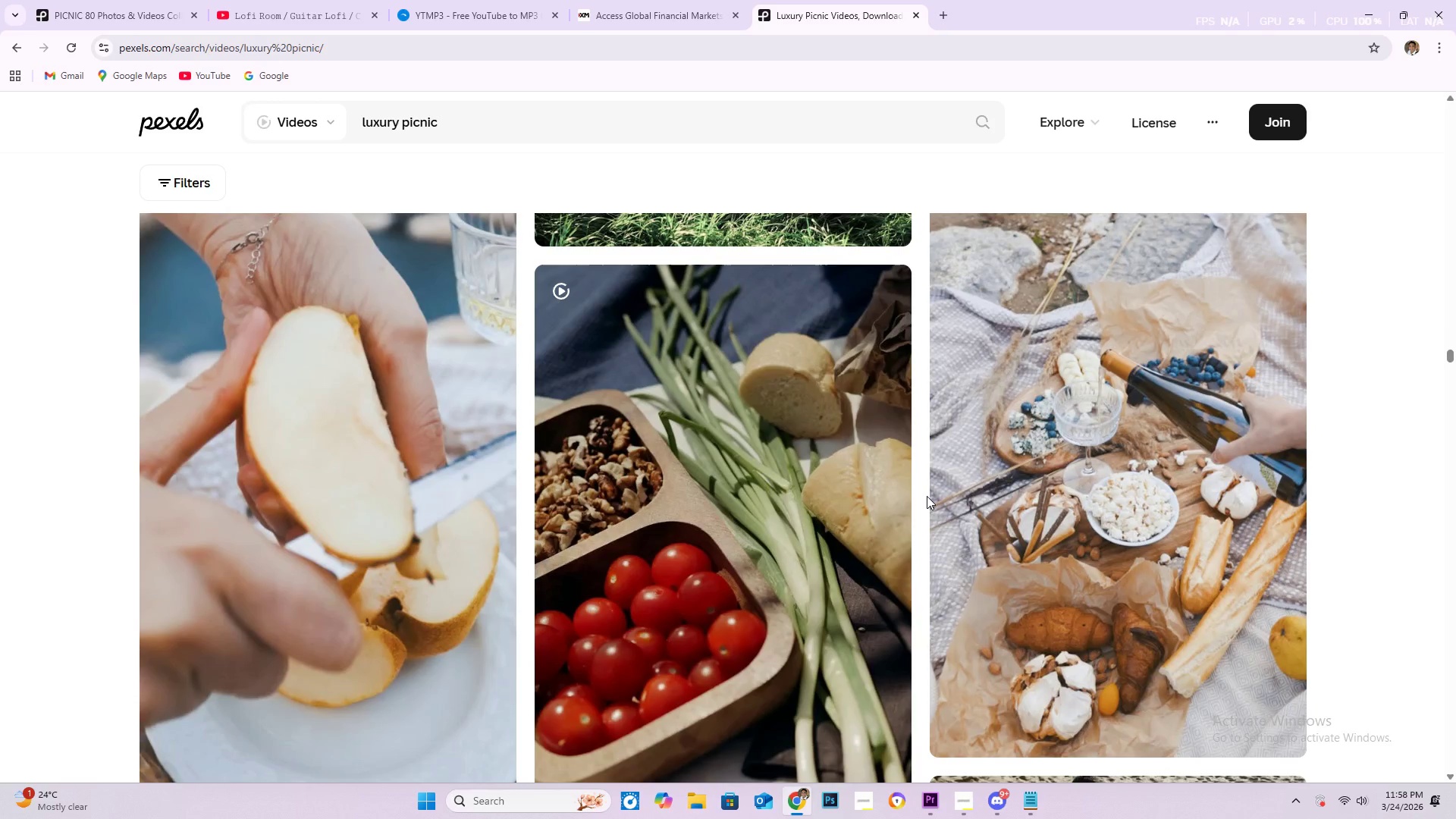 
scroll: coordinate [976, 441], scroll_direction: down, amount: 7.0
 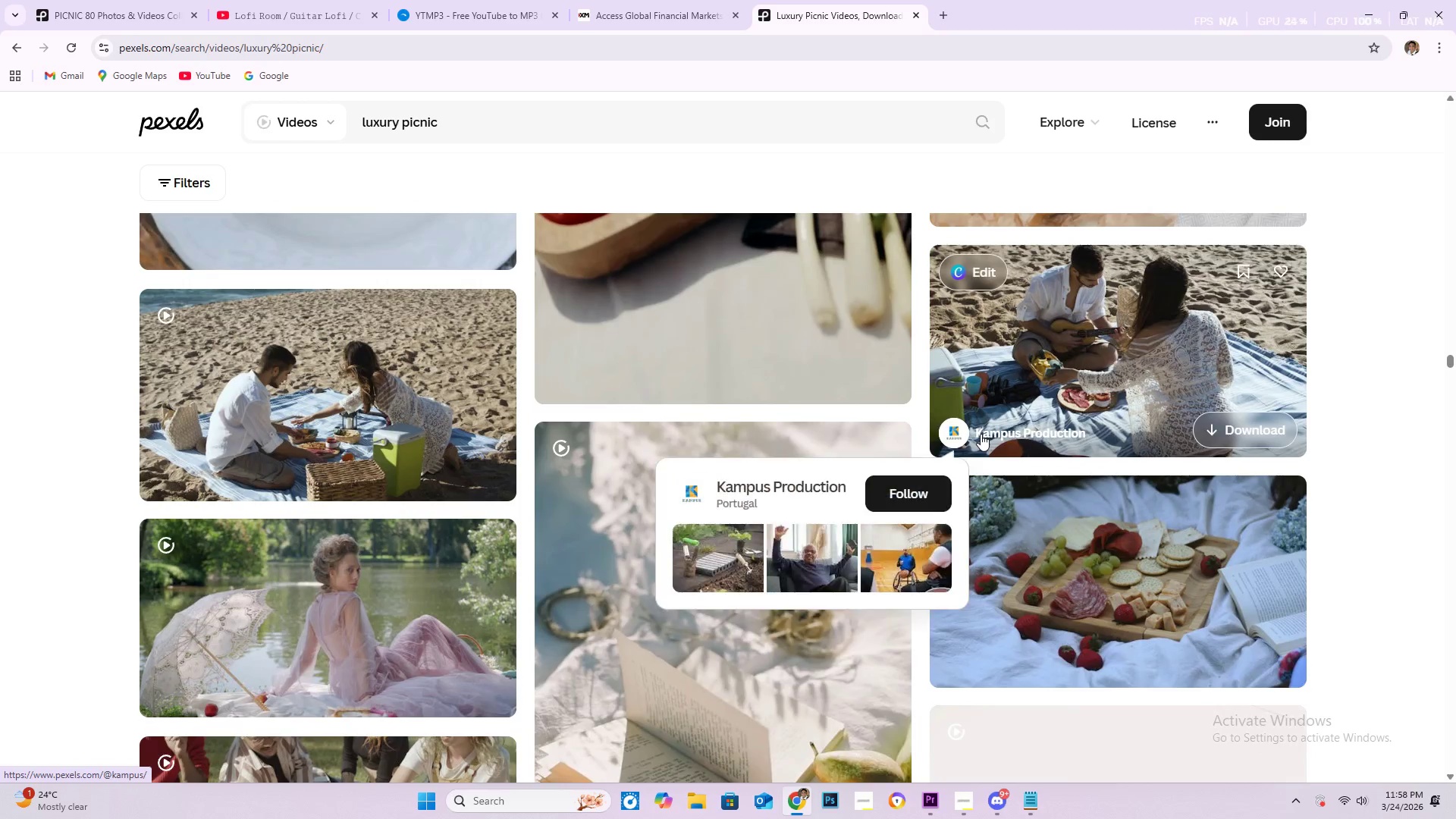 
mouse_move([994, 432])
 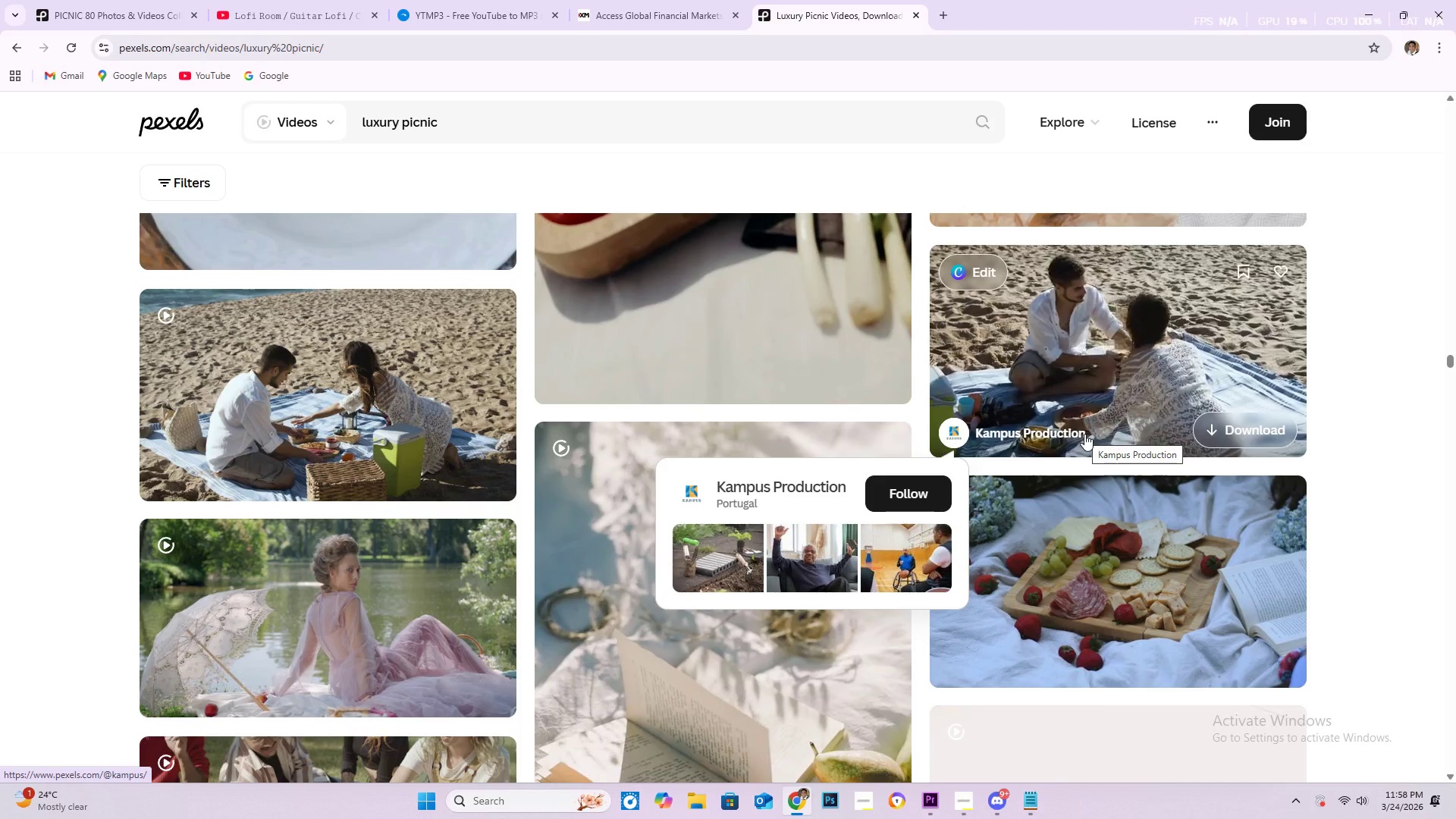 
wait(6.69)
 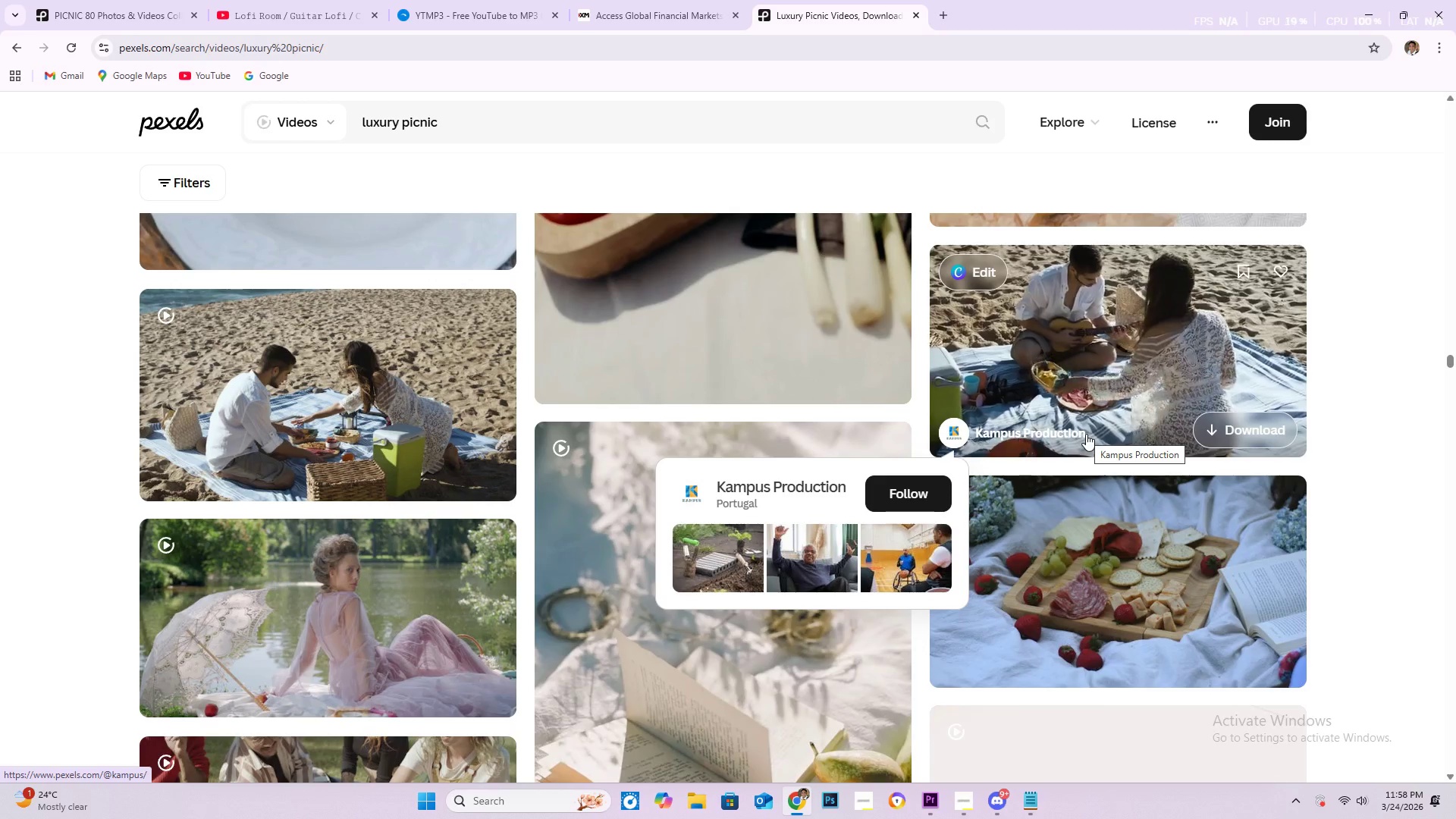 
scroll: coordinate [1050, 444], scroll_direction: down, amount: 14.0
 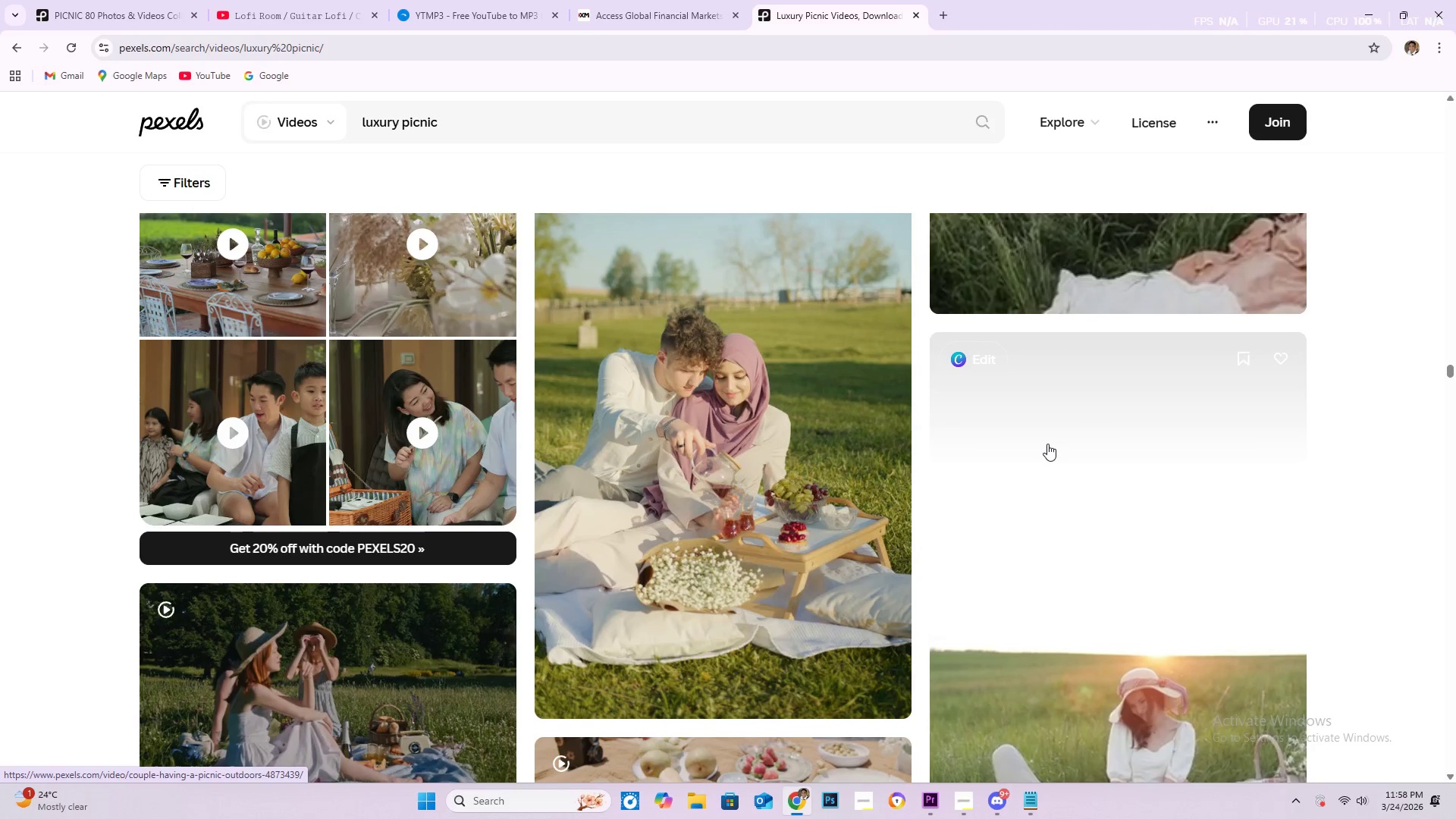 
wait(7.55)
 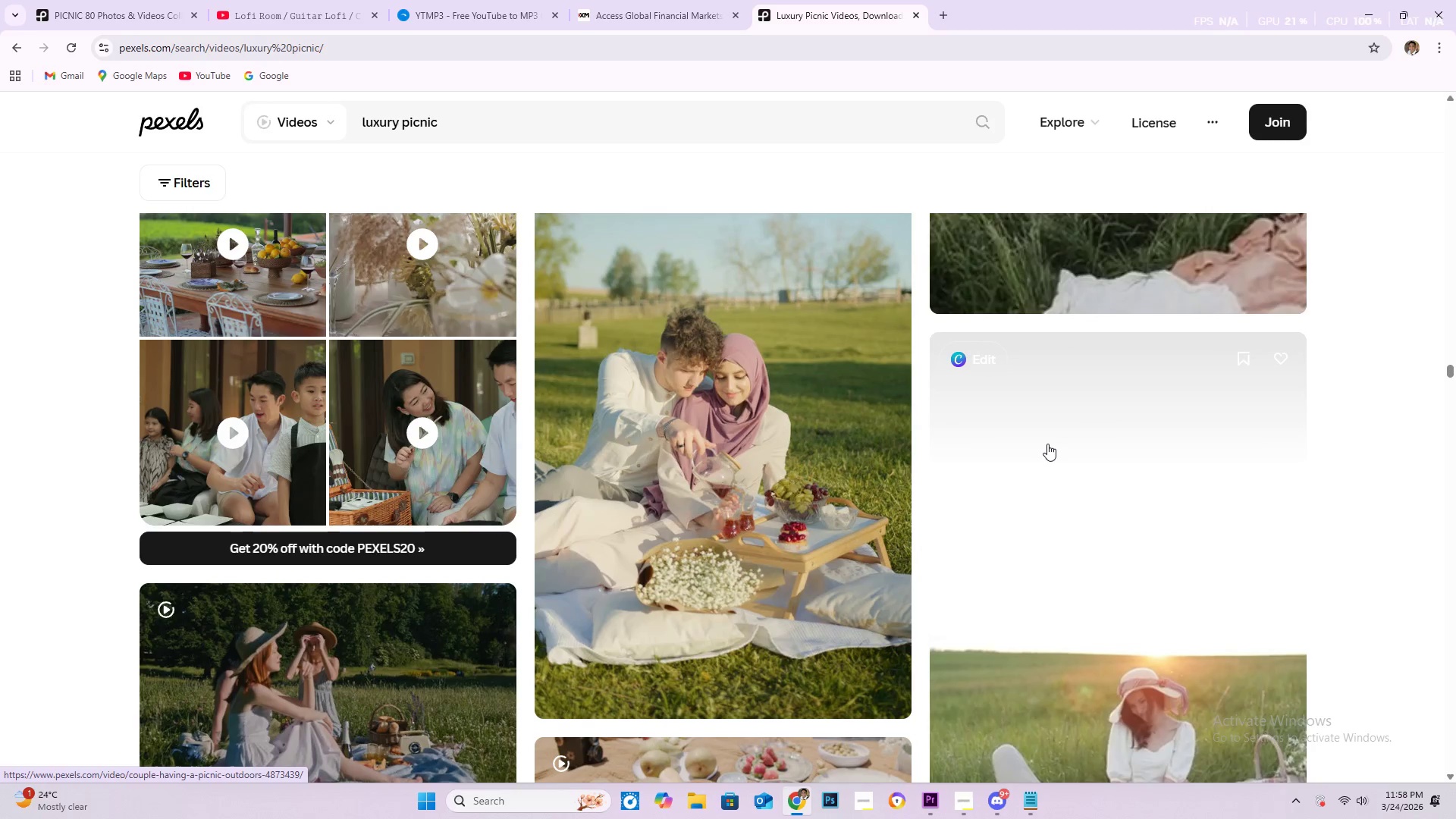 
scroll: coordinate [1054, 363], scroll_direction: down, amount: 27.0
 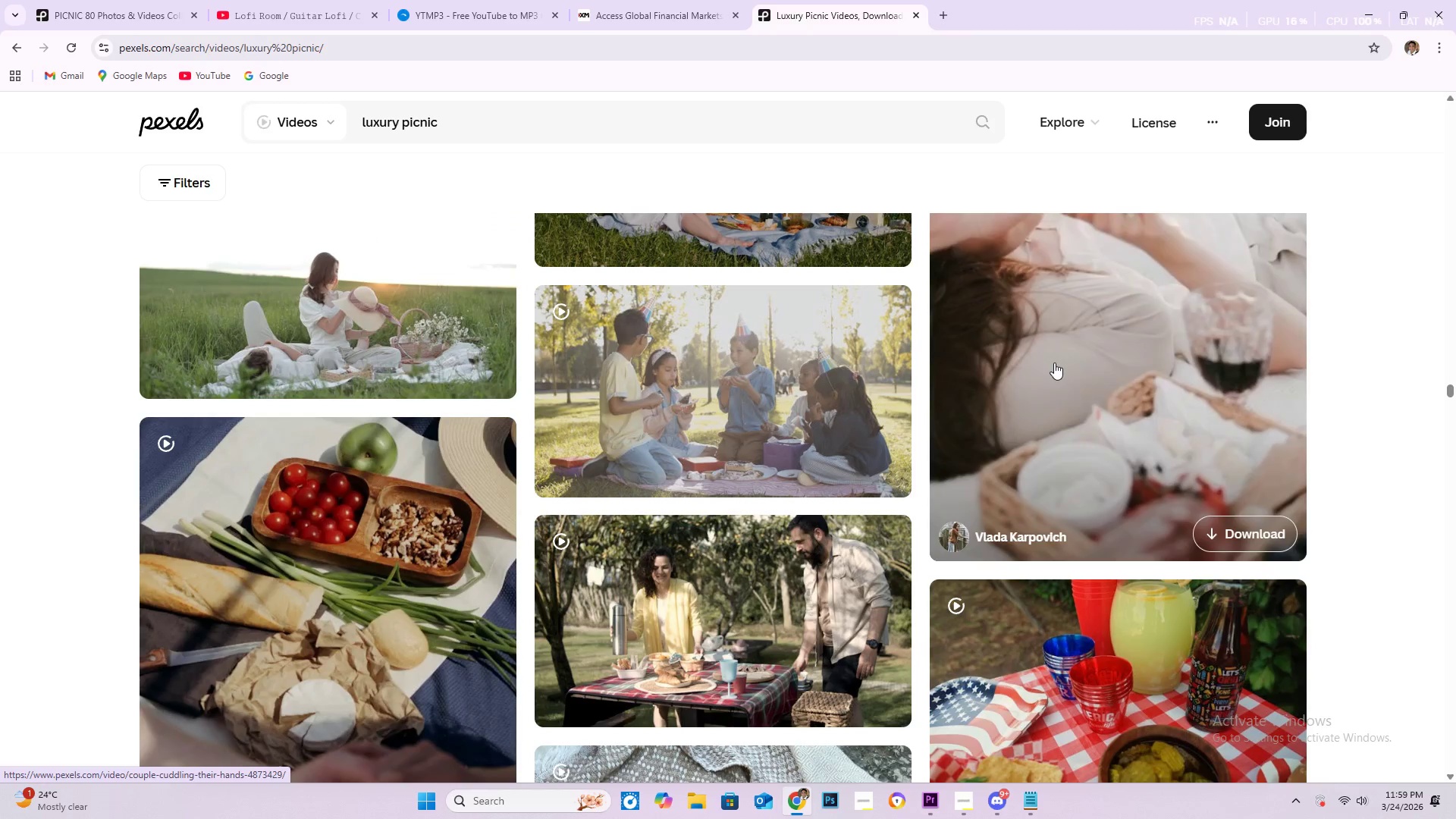 
wait(5.98)
 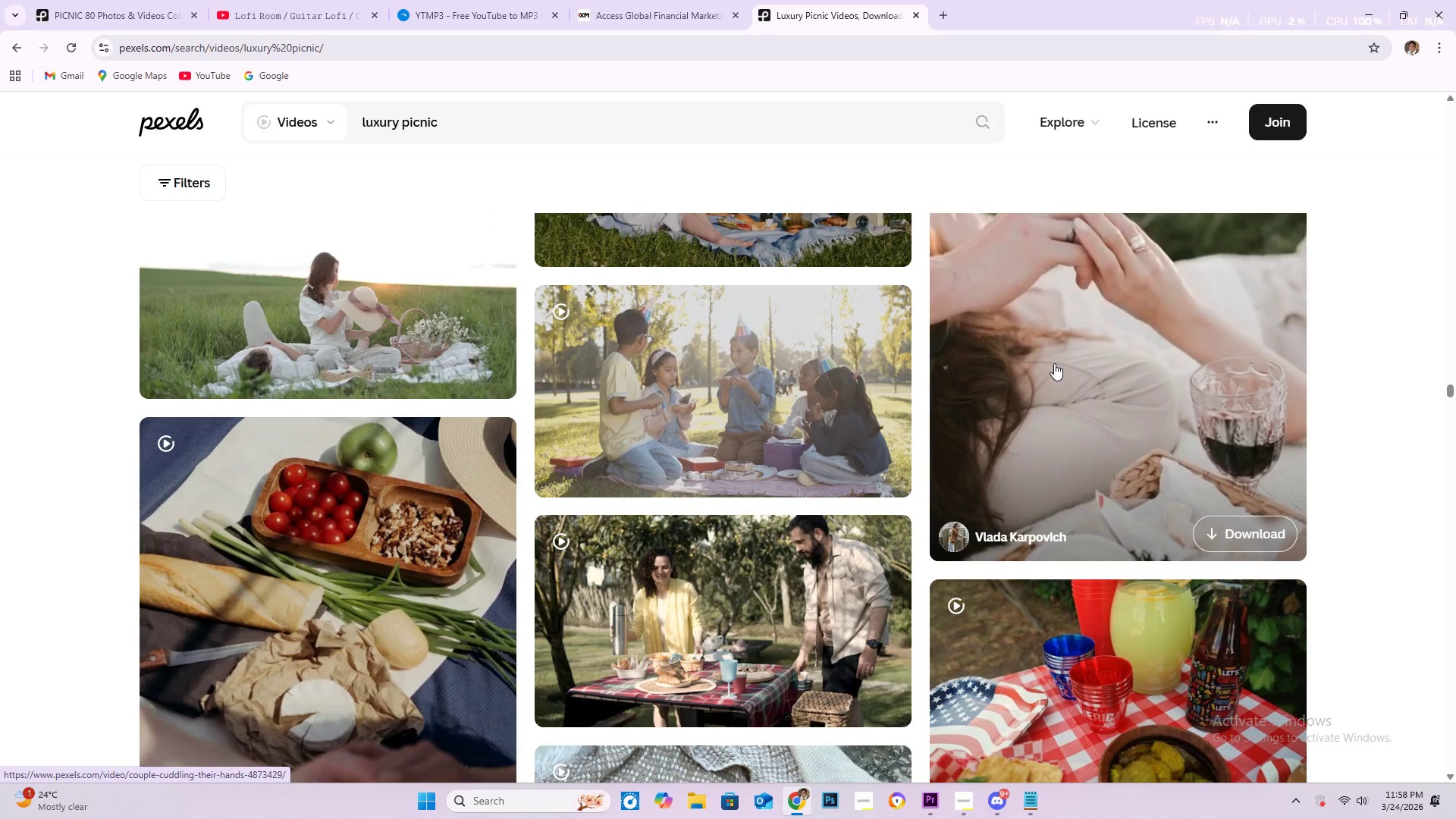 
scroll: coordinate [1054, 362], scroll_direction: down, amount: 3.0
 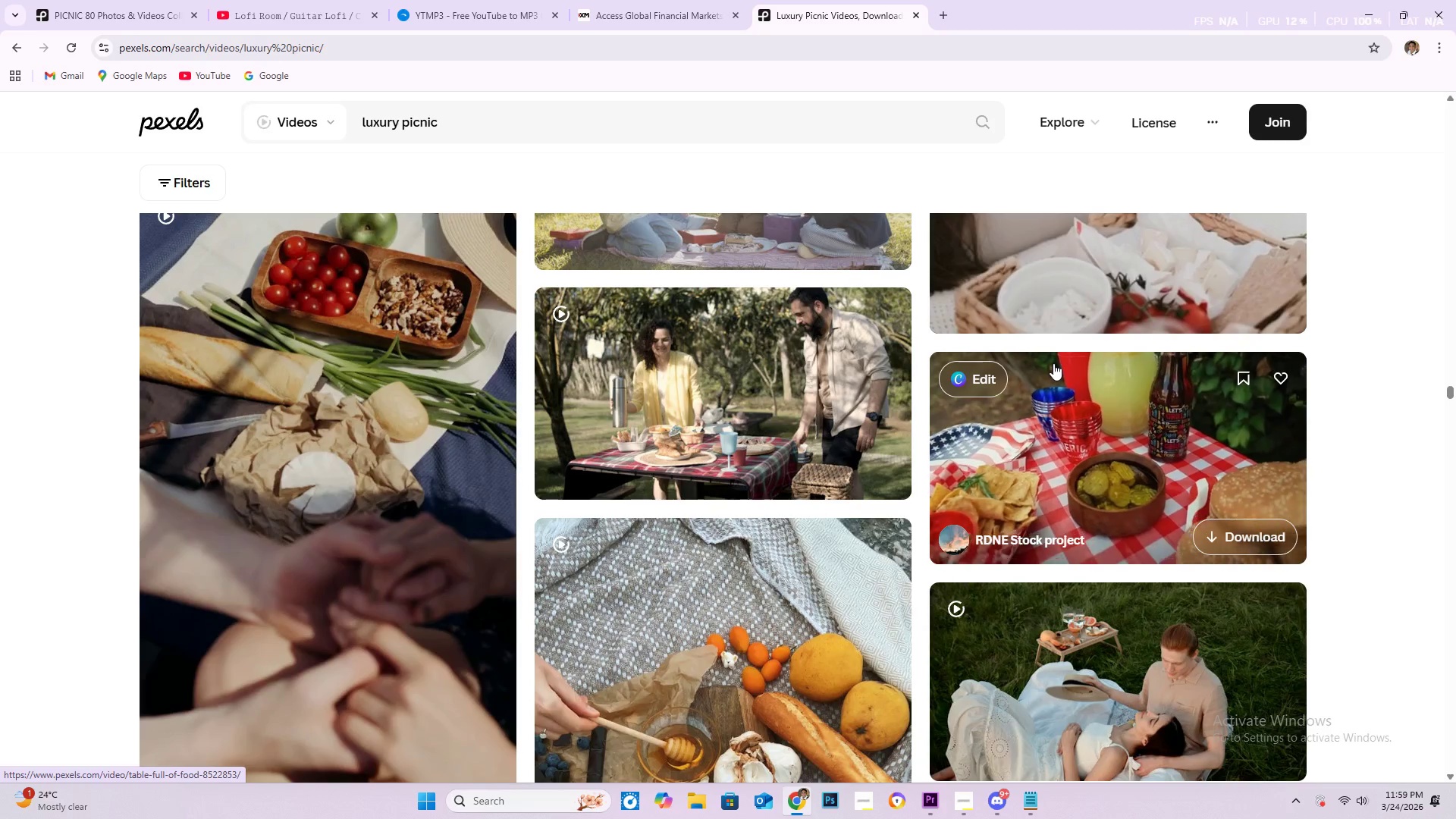 
wait(5.93)
 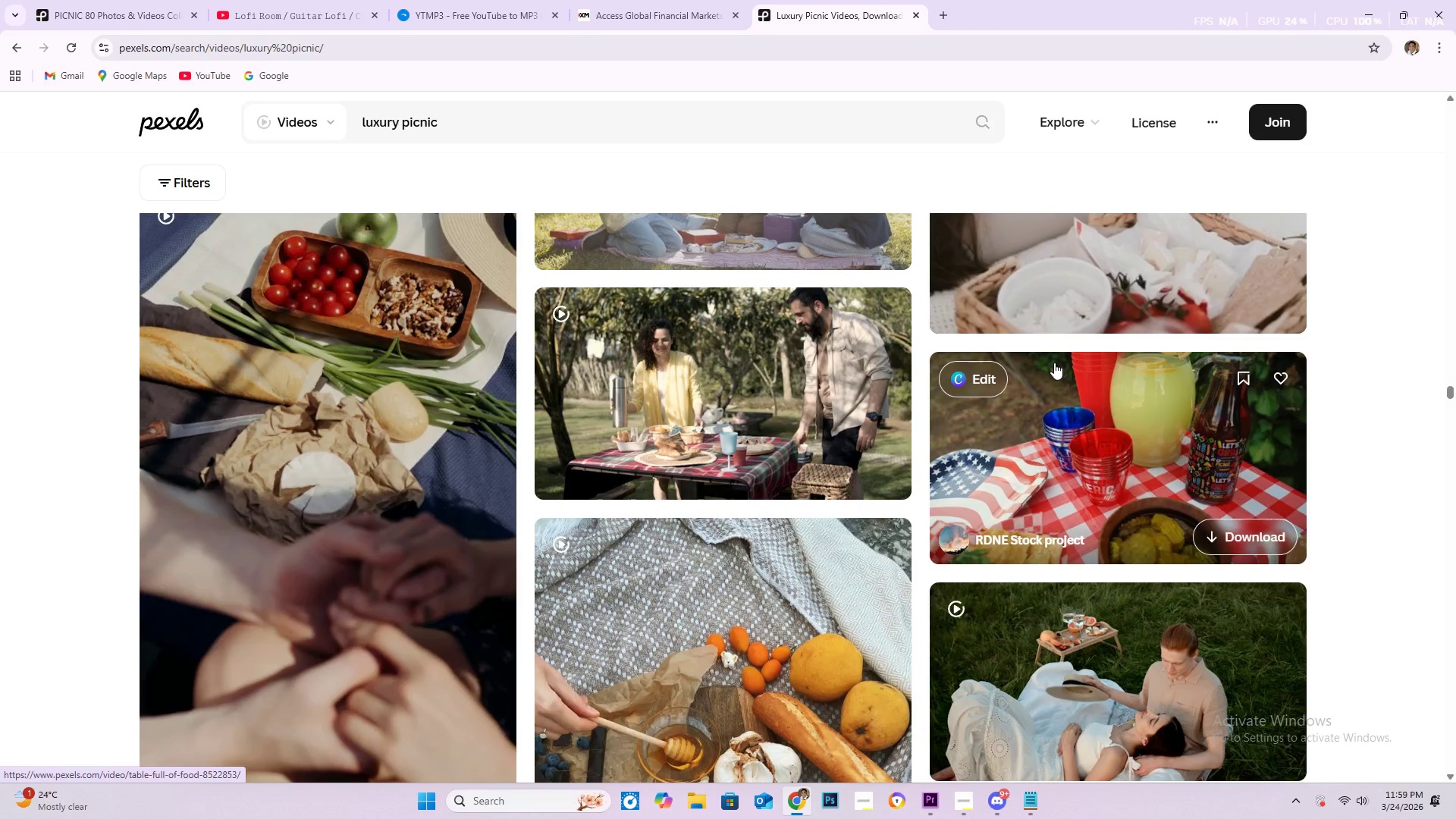 
scroll: coordinate [1050, 357], scroll_direction: down, amount: 18.0
 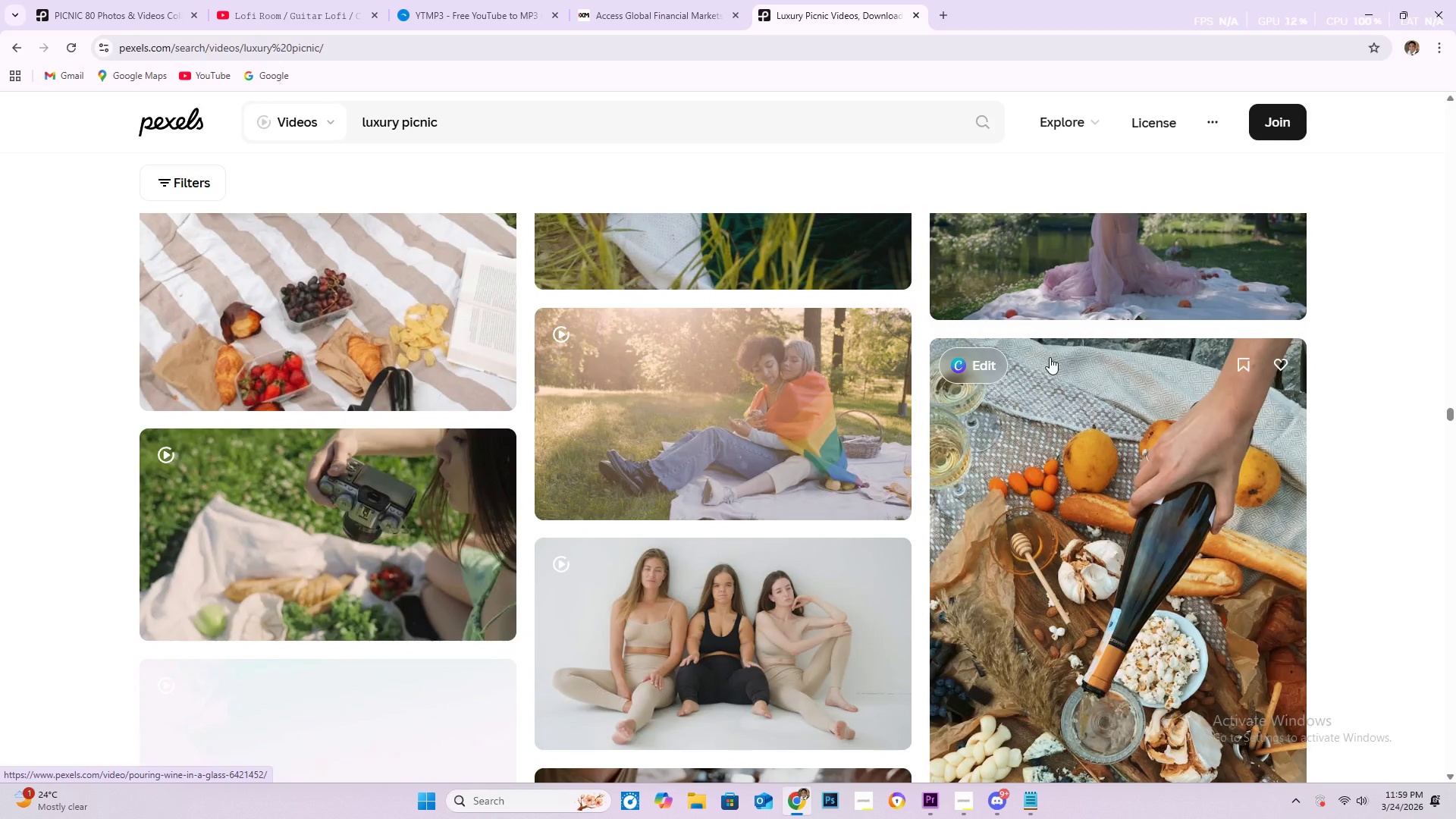 
scroll: coordinate [1055, 353], scroll_direction: down, amount: 7.0
 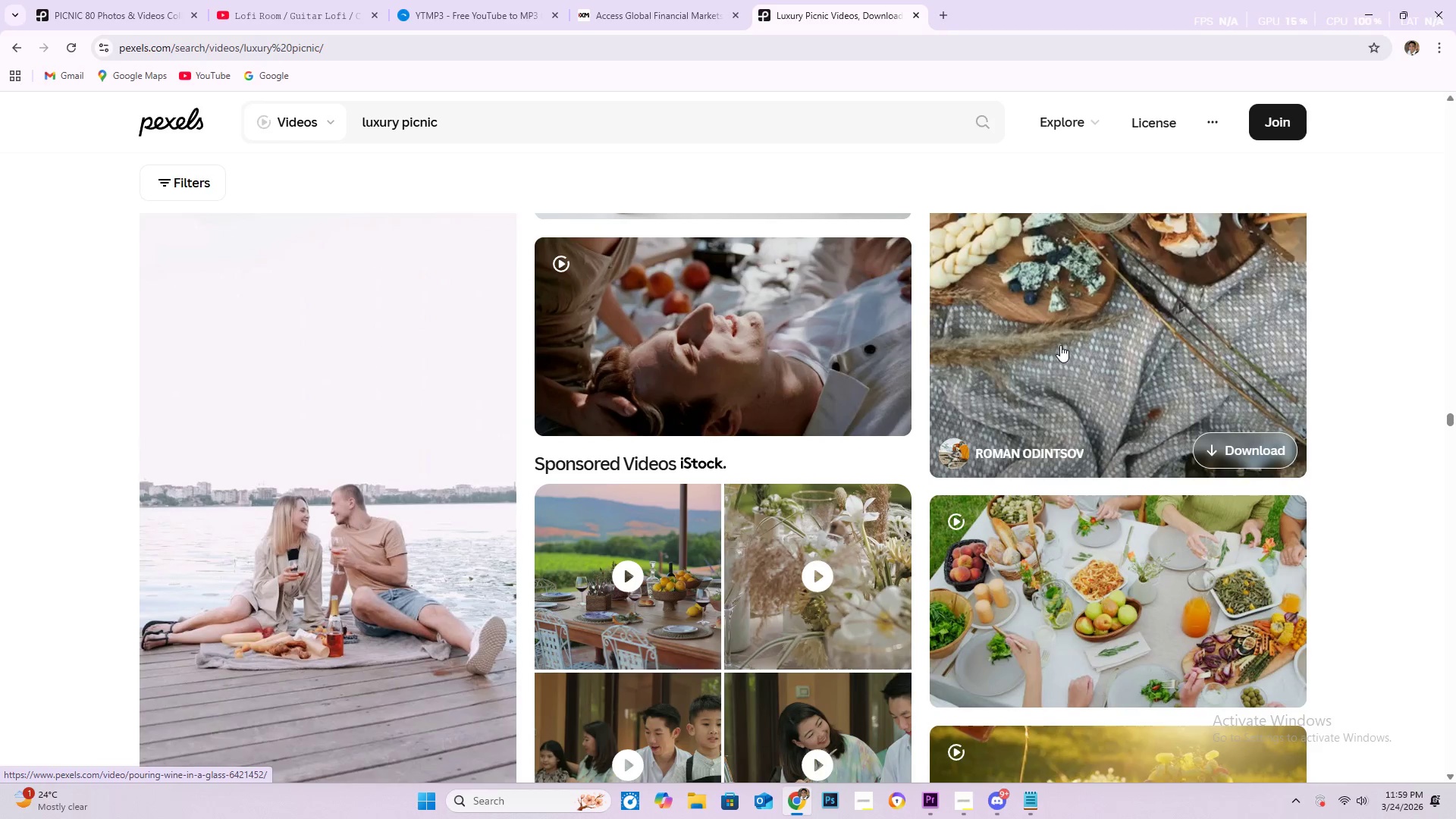 
wait(6.13)
 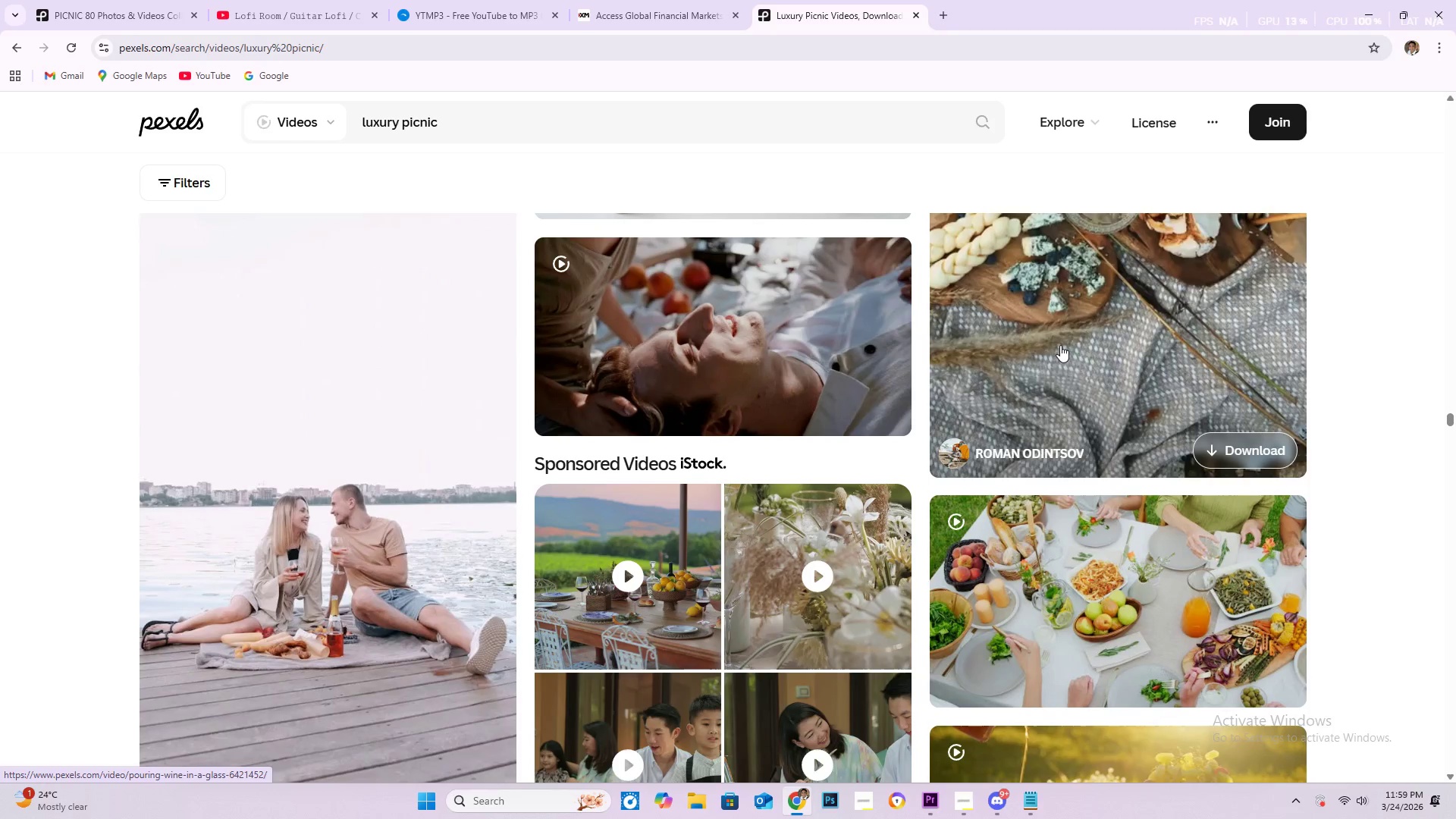 
scroll: coordinate [1061, 346], scroll_direction: down, amount: 22.0
 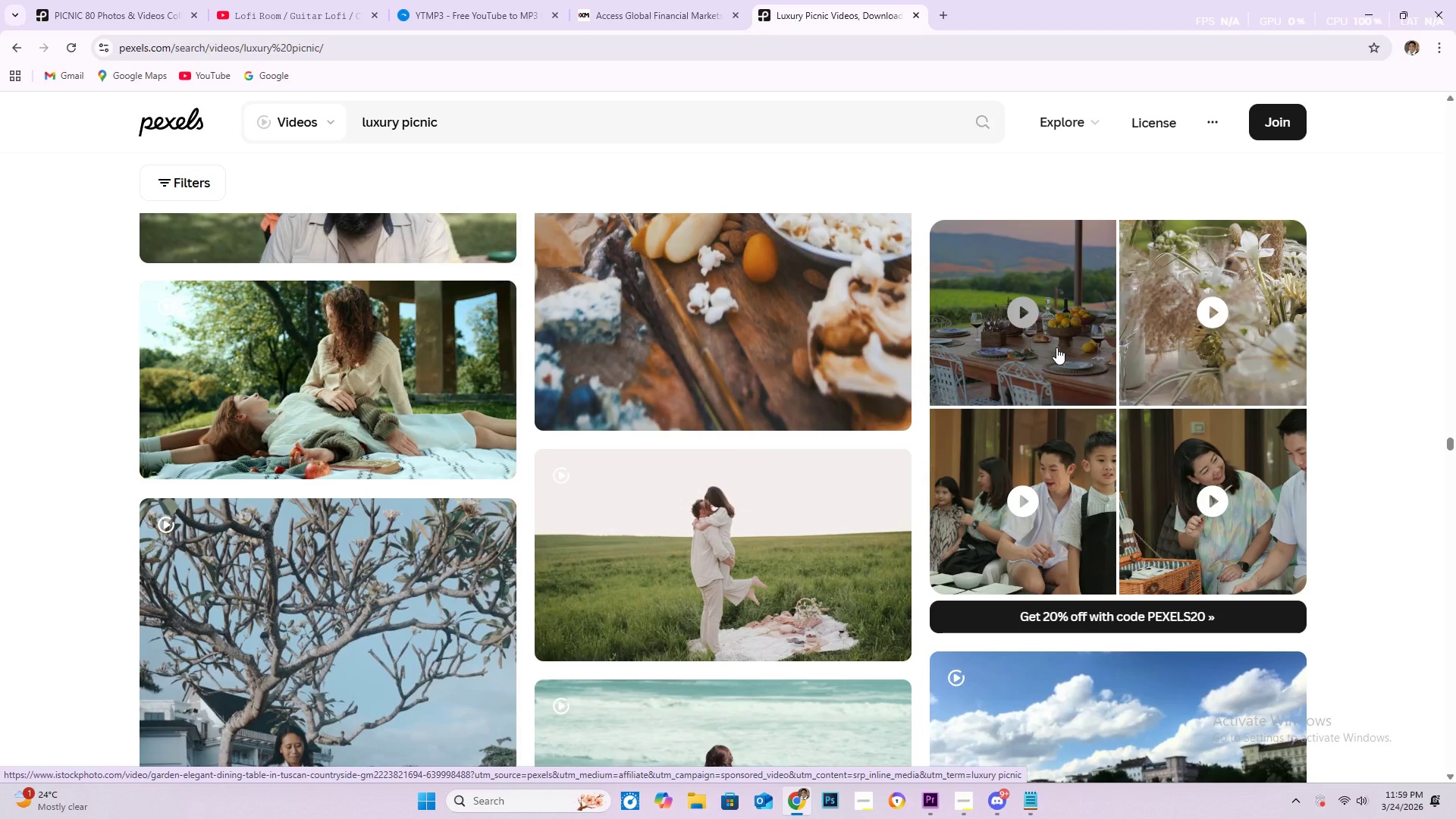 
scroll: coordinate [1056, 348], scroll_direction: down, amount: 16.0
 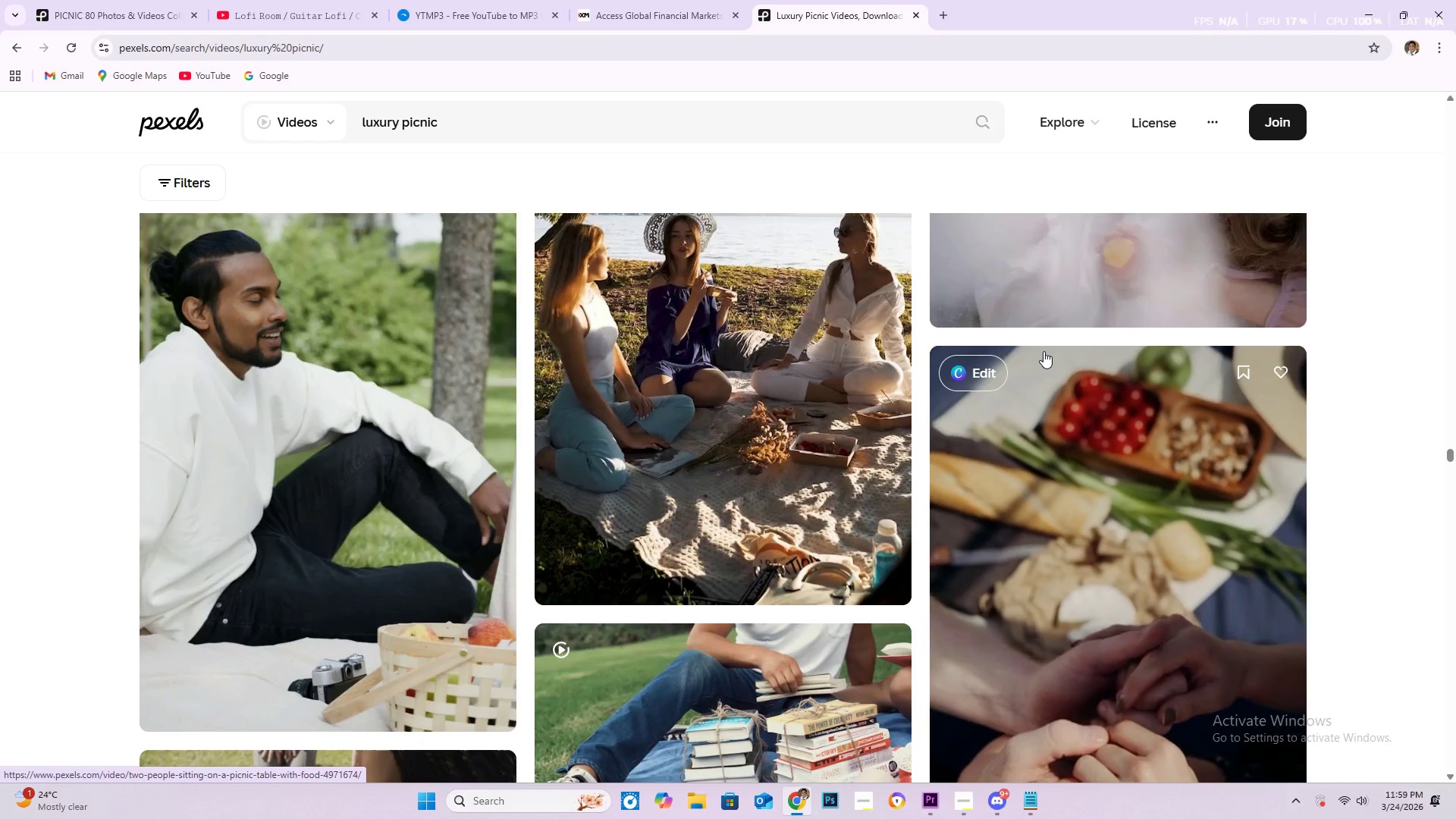 
wait(10.18)
 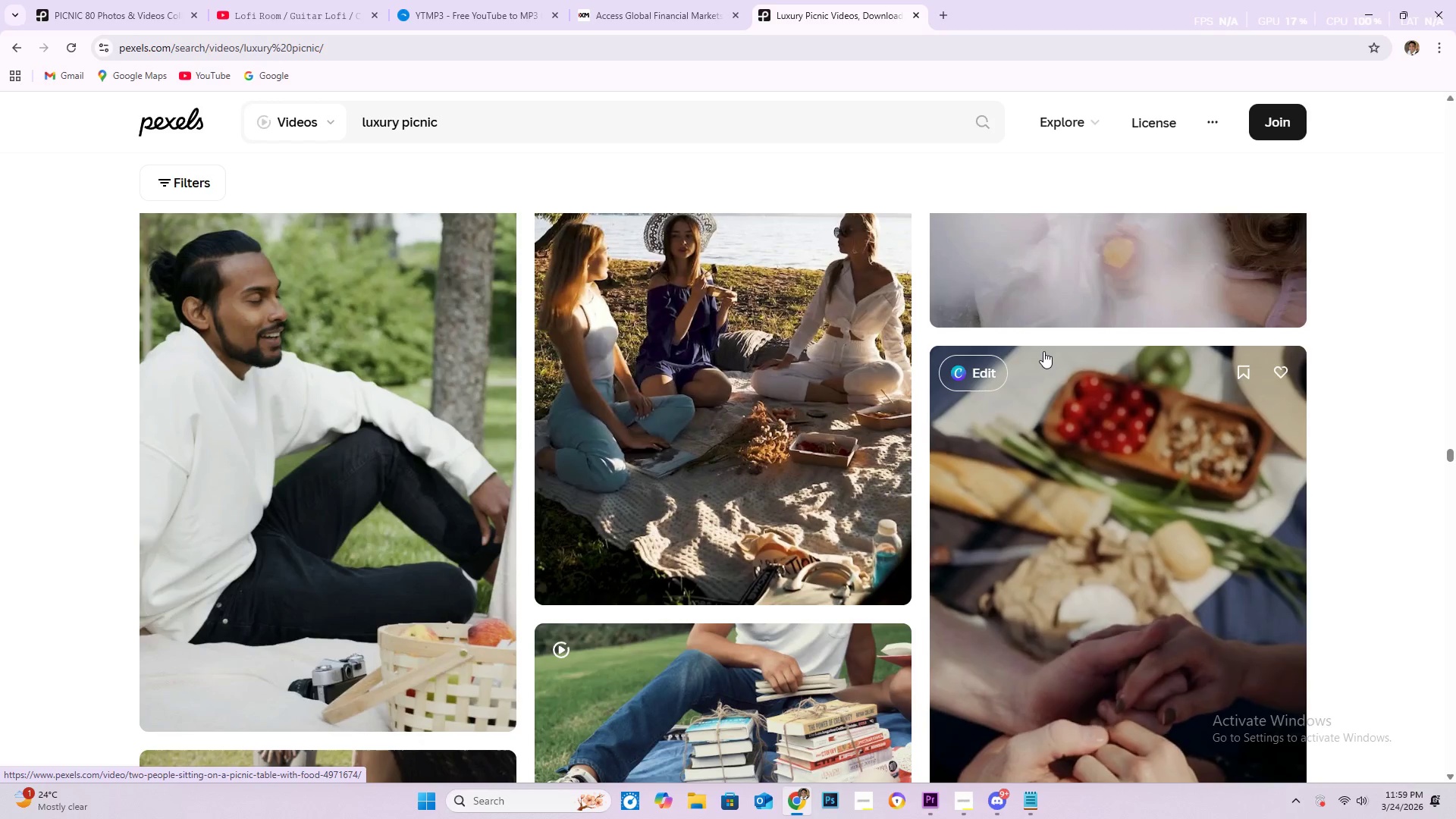 
scroll: coordinate [1072, 338], scroll_direction: down, amount: 29.0
 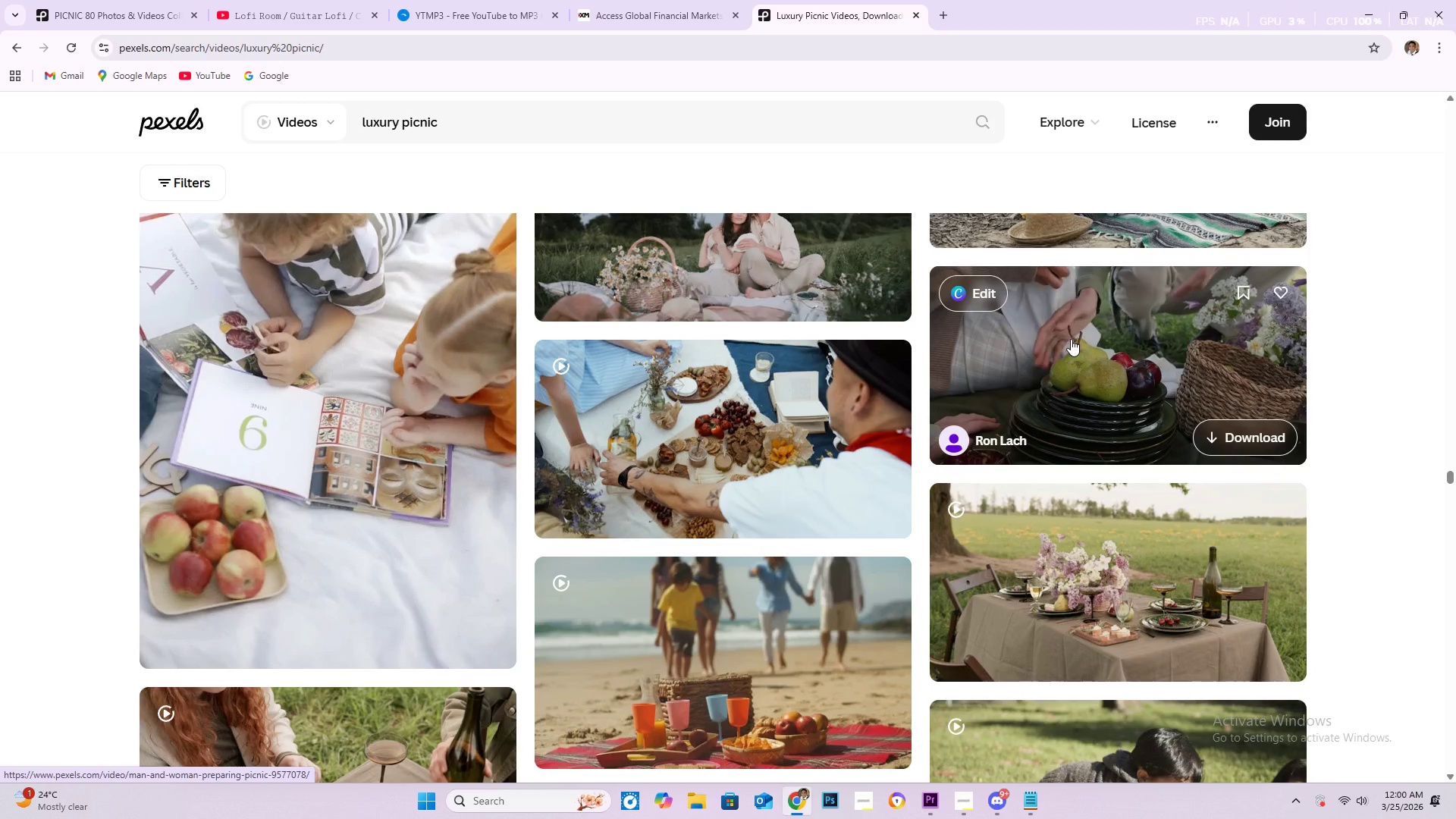 
scroll: coordinate [1050, 355], scroll_direction: down, amount: 11.0
 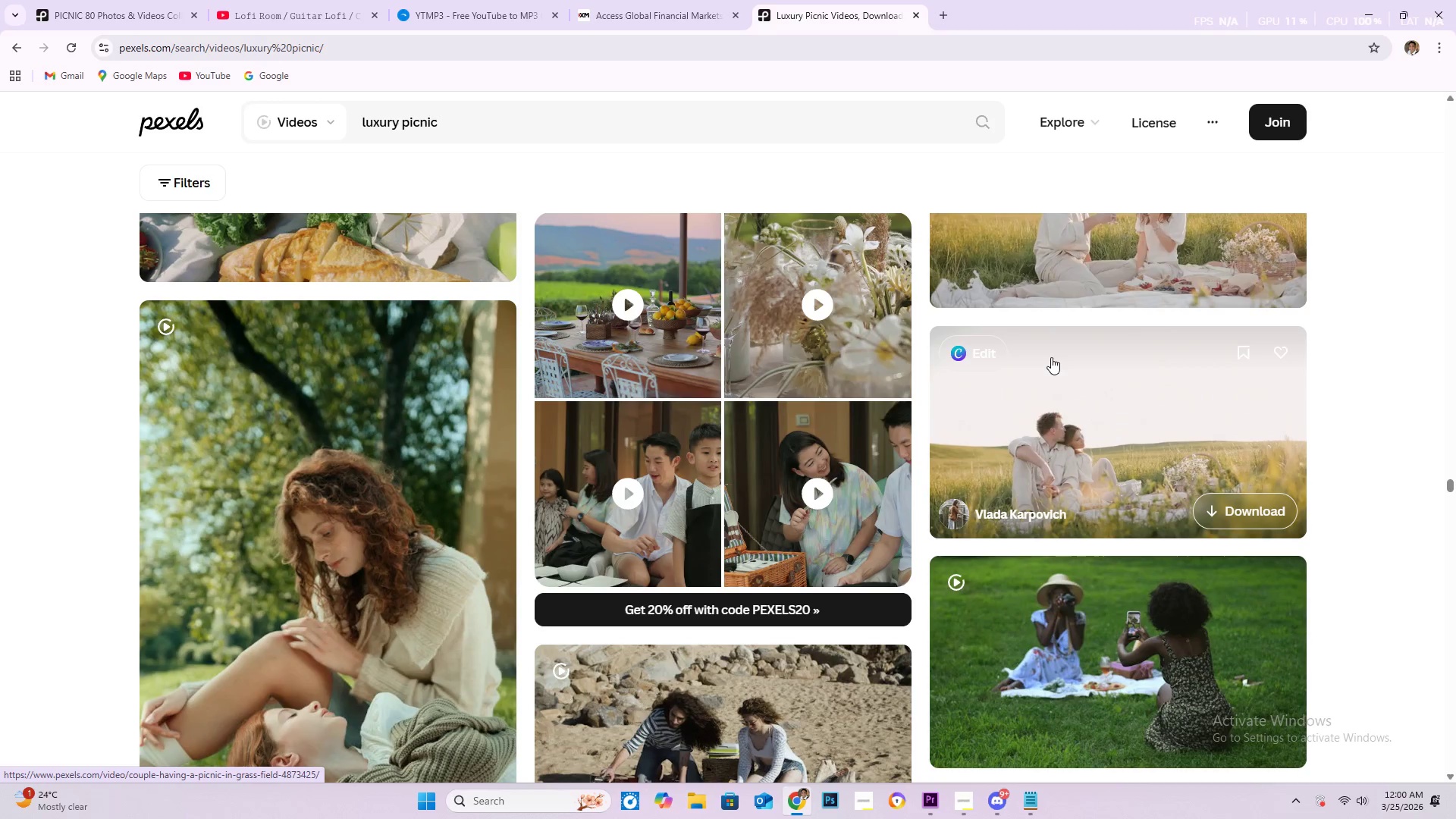 
wait(10.15)
 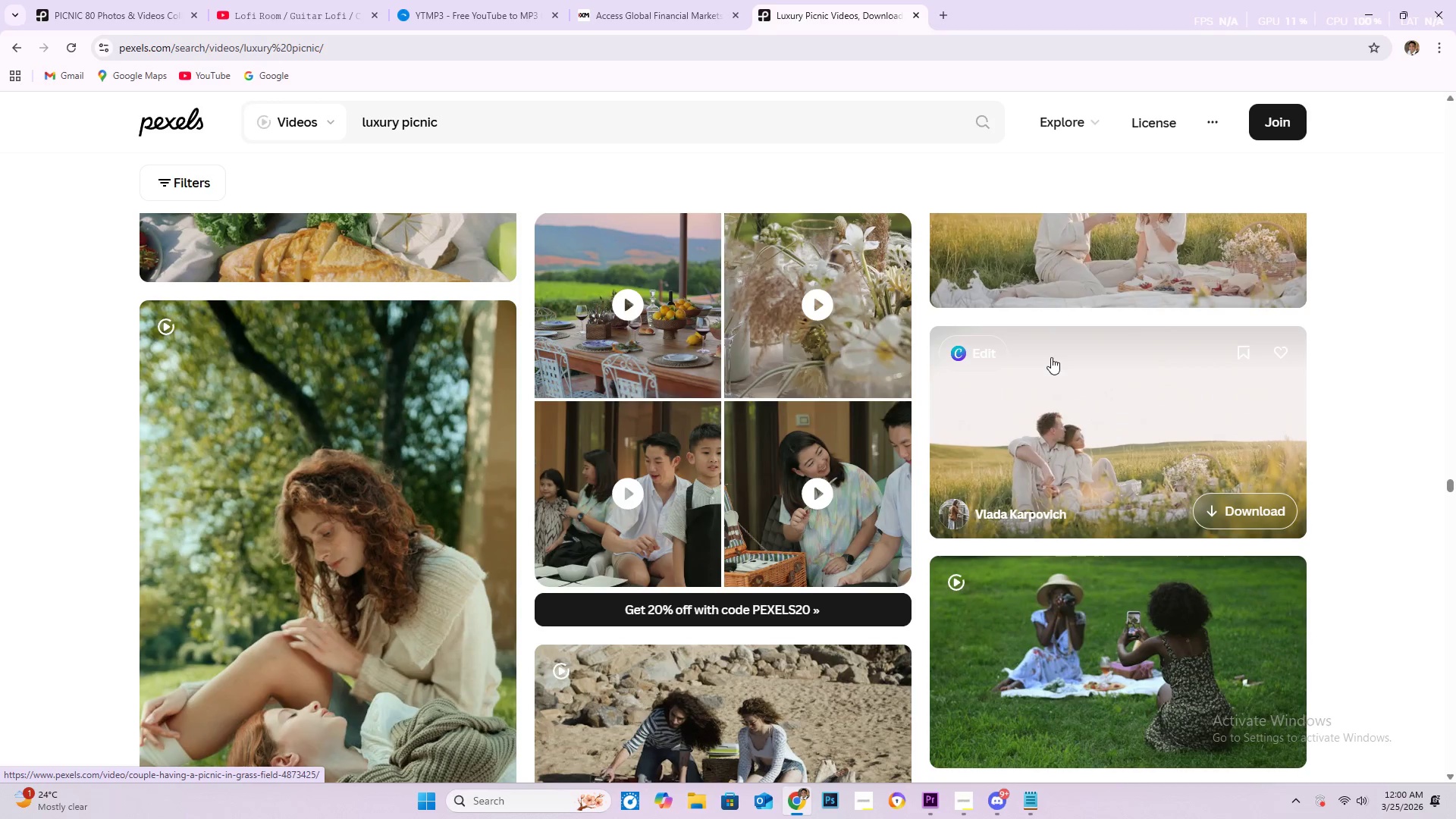 
scroll: coordinate [1073, 361], scroll_direction: down, amount: 18.0
 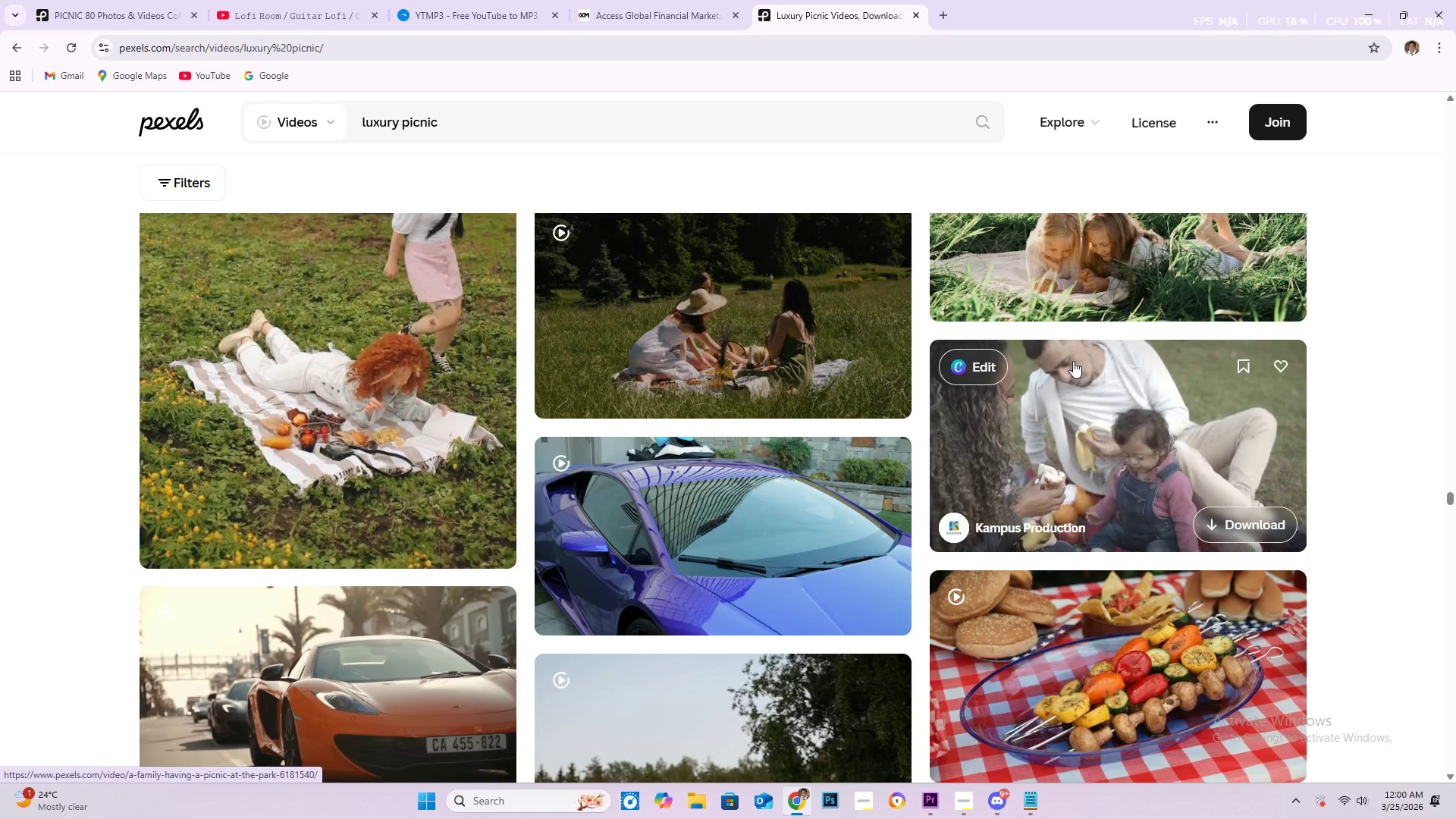 
wait(7.81)
 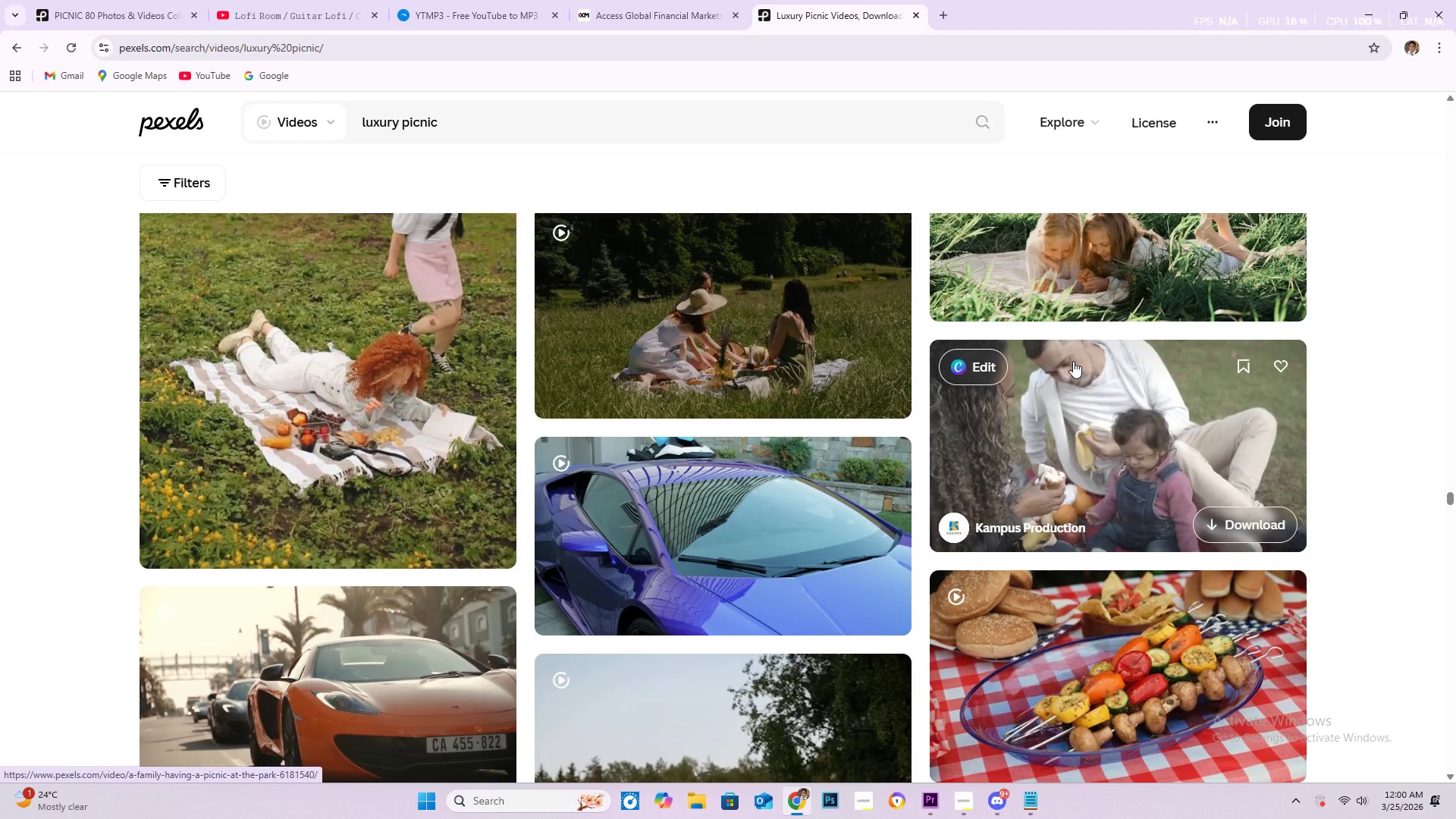 
scroll: coordinate [1076, 363], scroll_direction: down, amount: 5.0
 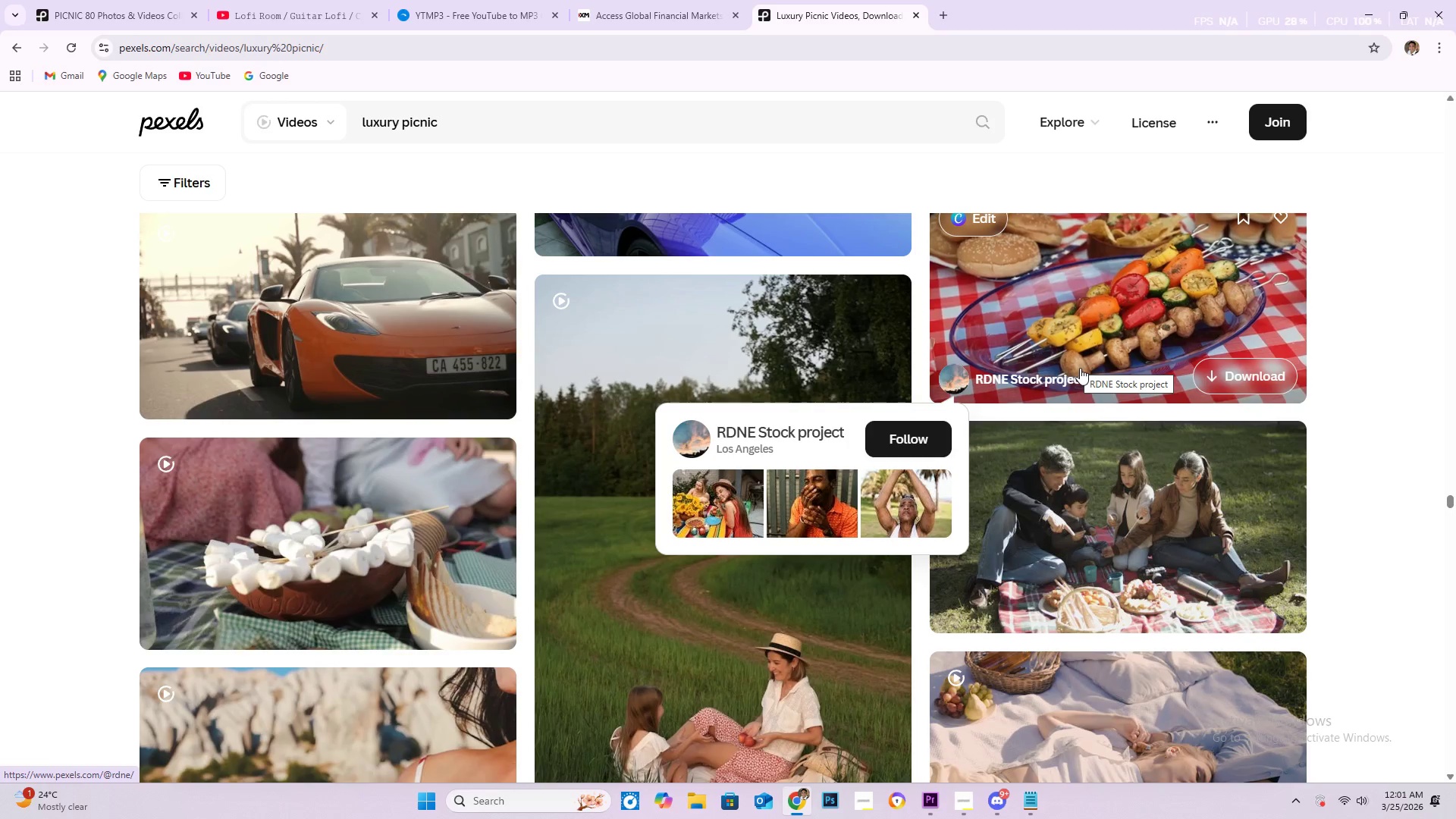 
wait(18.54)
 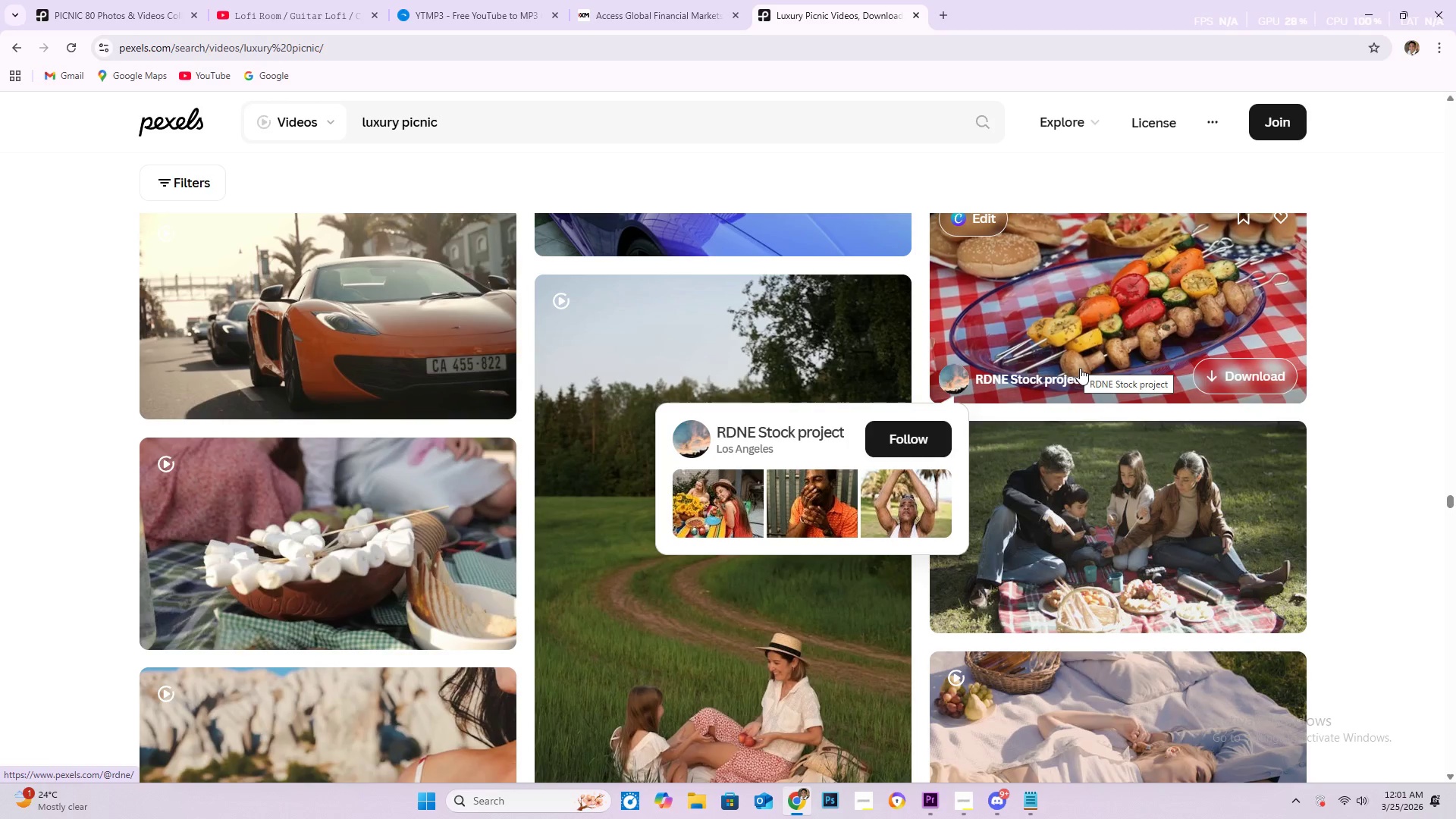 
scroll: coordinate [1127, 384], scroll_direction: down, amount: 5.0
 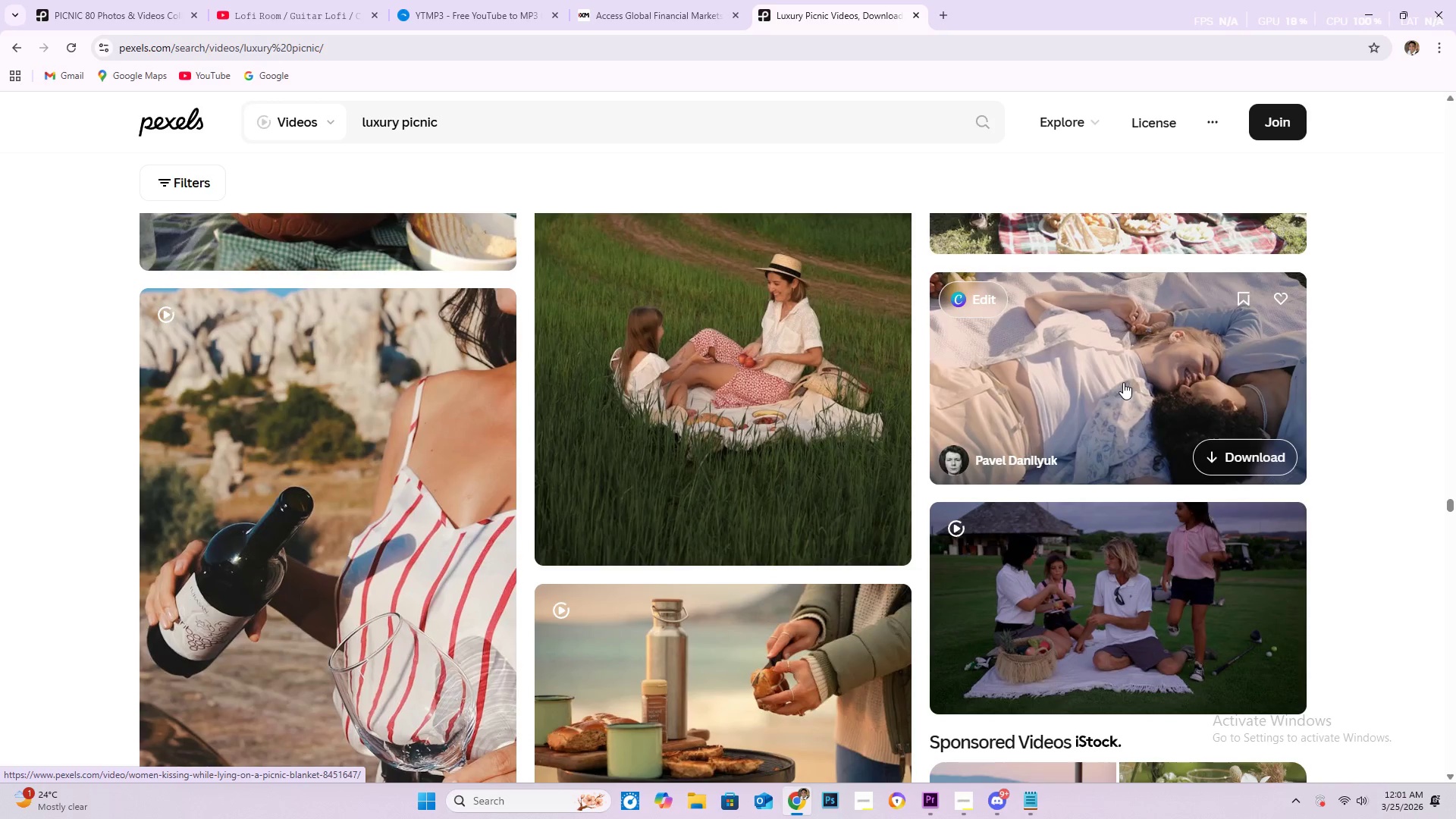 
wait(16.33)
 